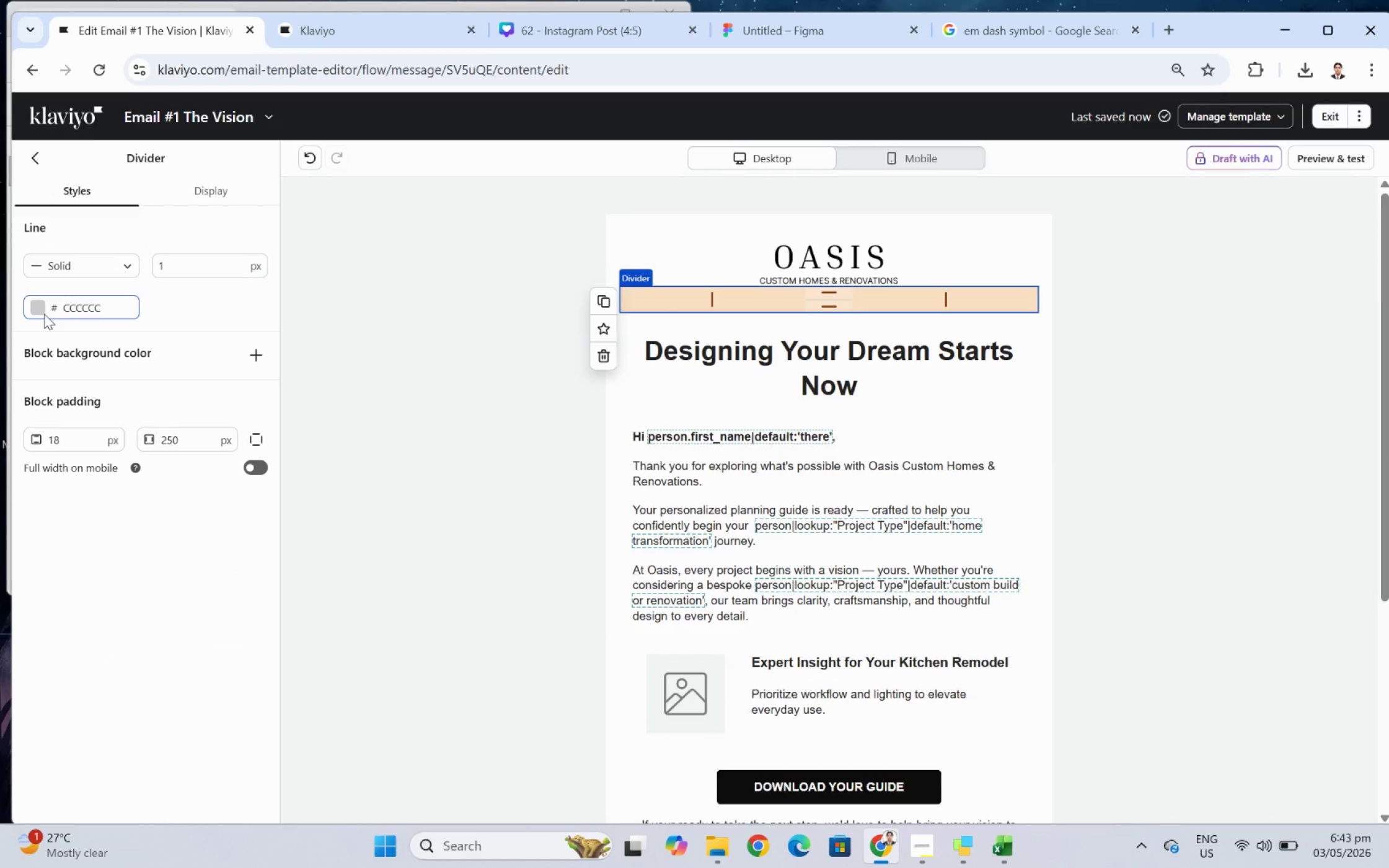 
left_click([41, 304])
 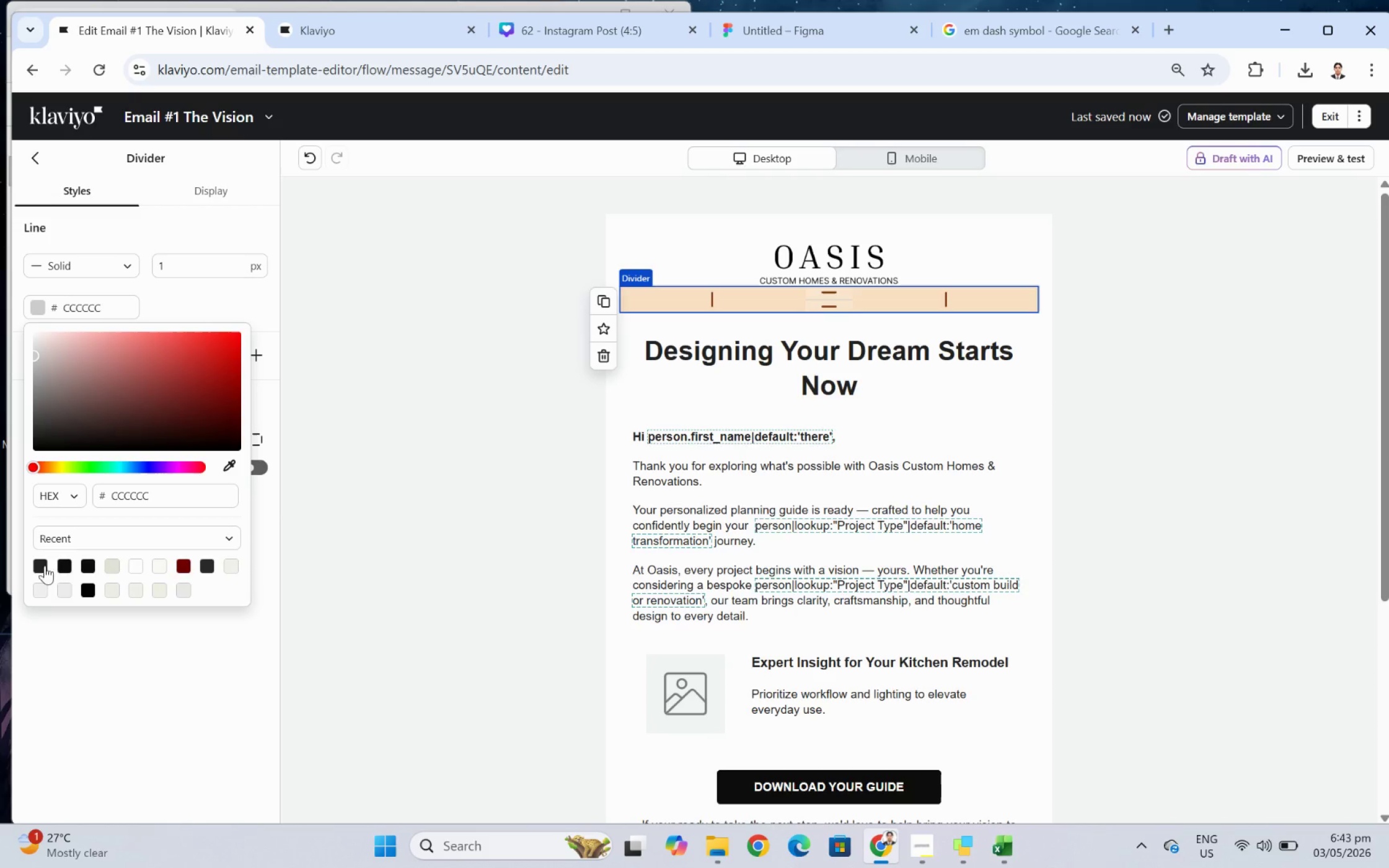 
left_click([37, 565])
 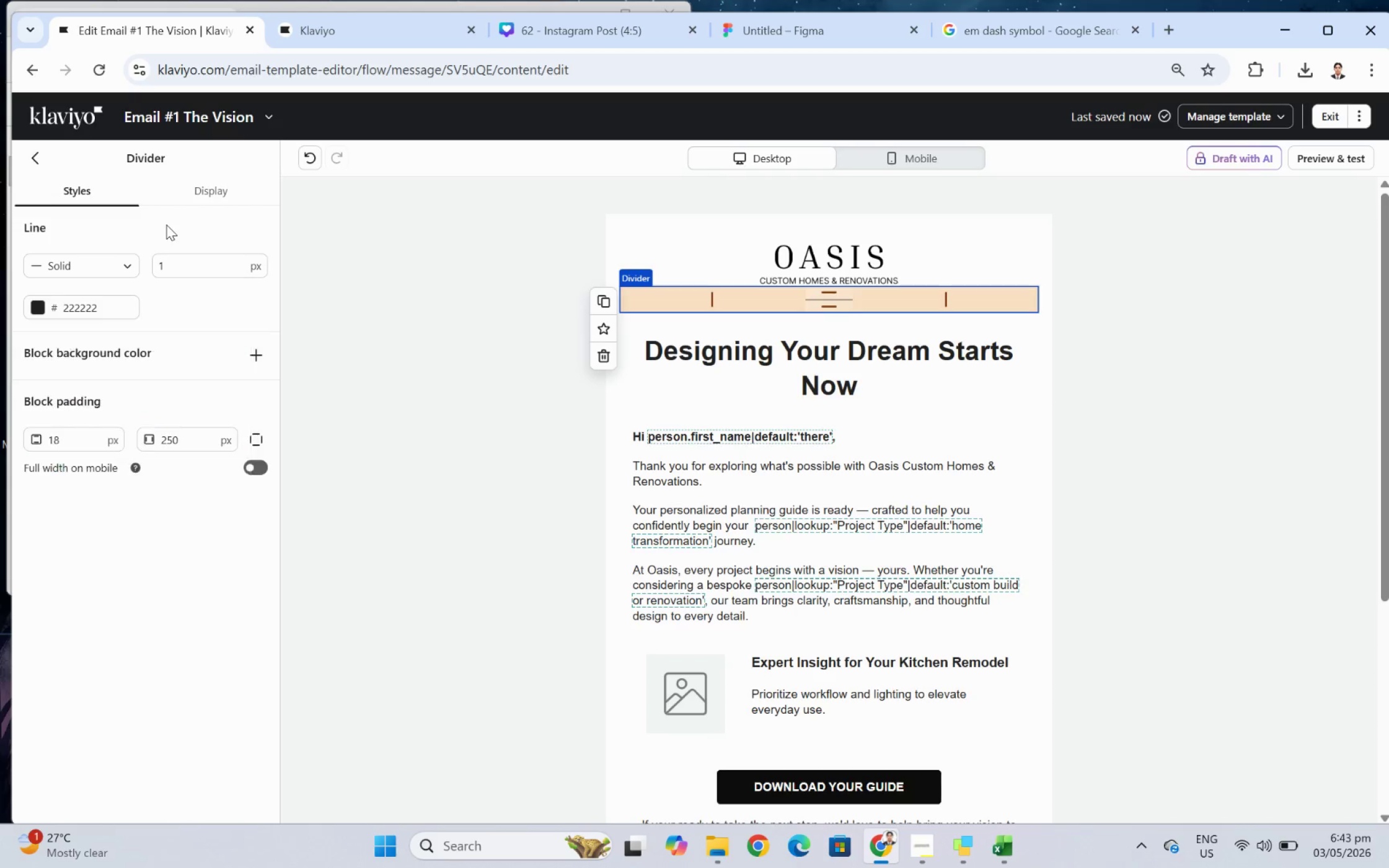 
double_click([166, 224])
 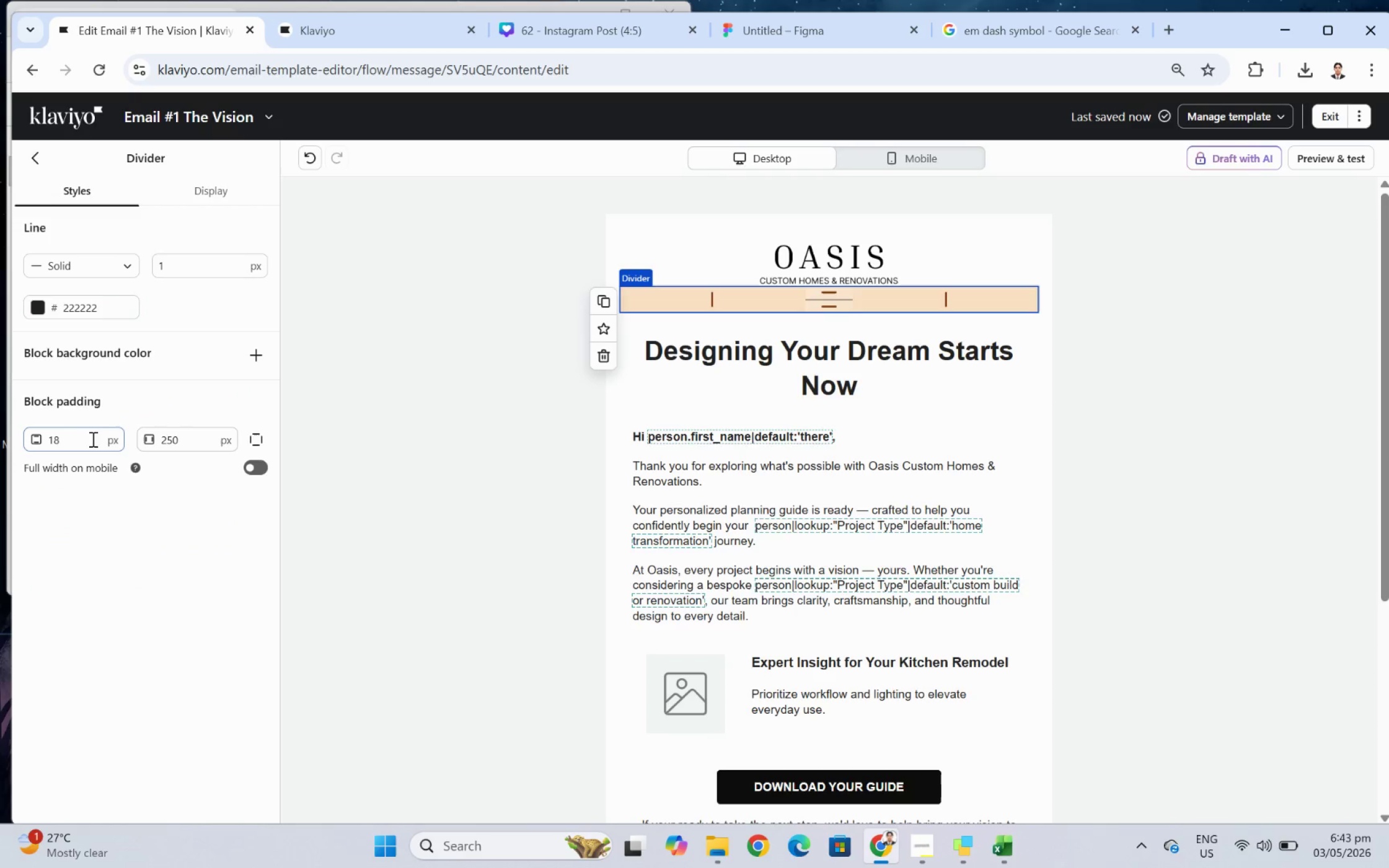 
left_click([248, 439])
 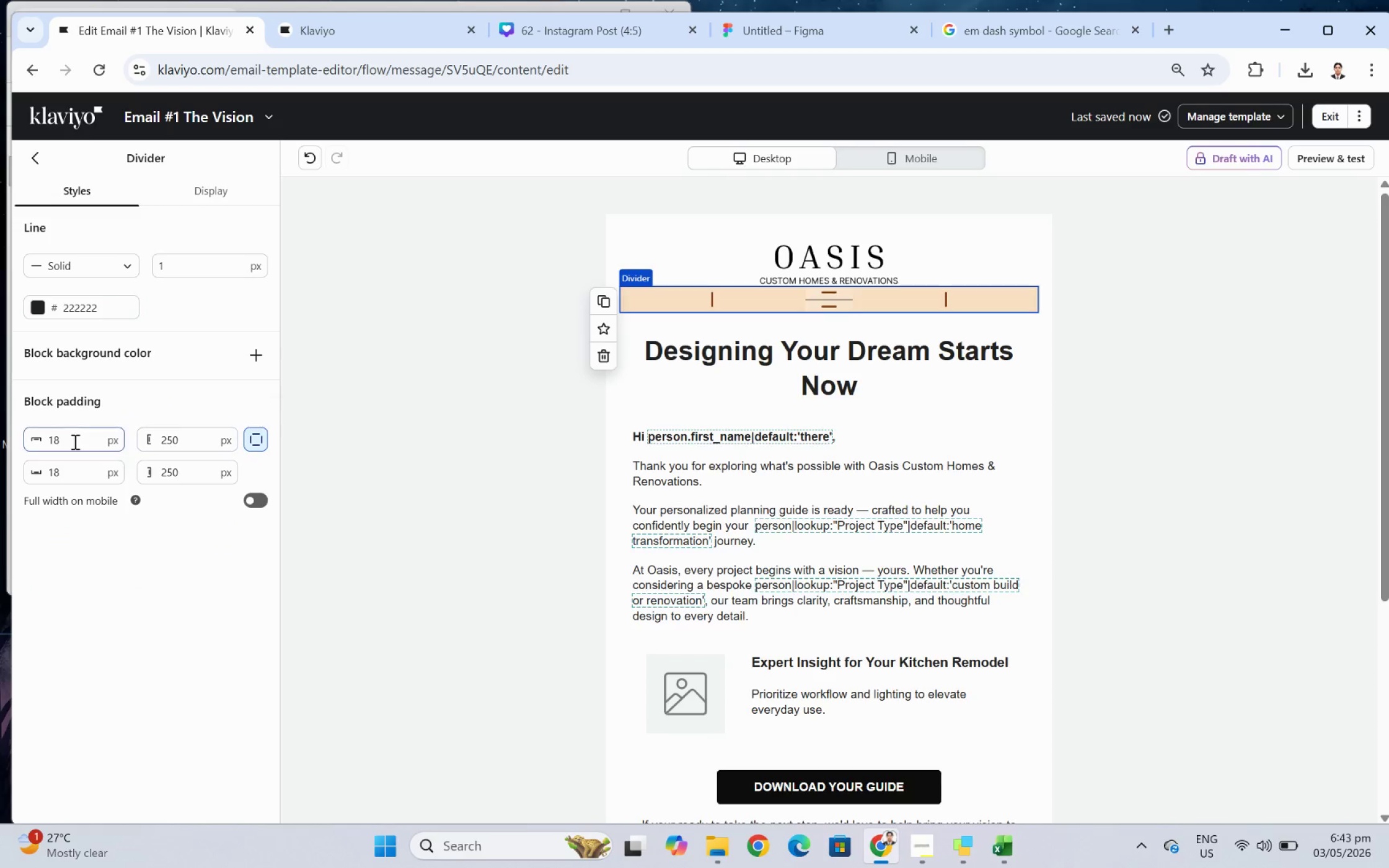 
double_click([74, 442])
 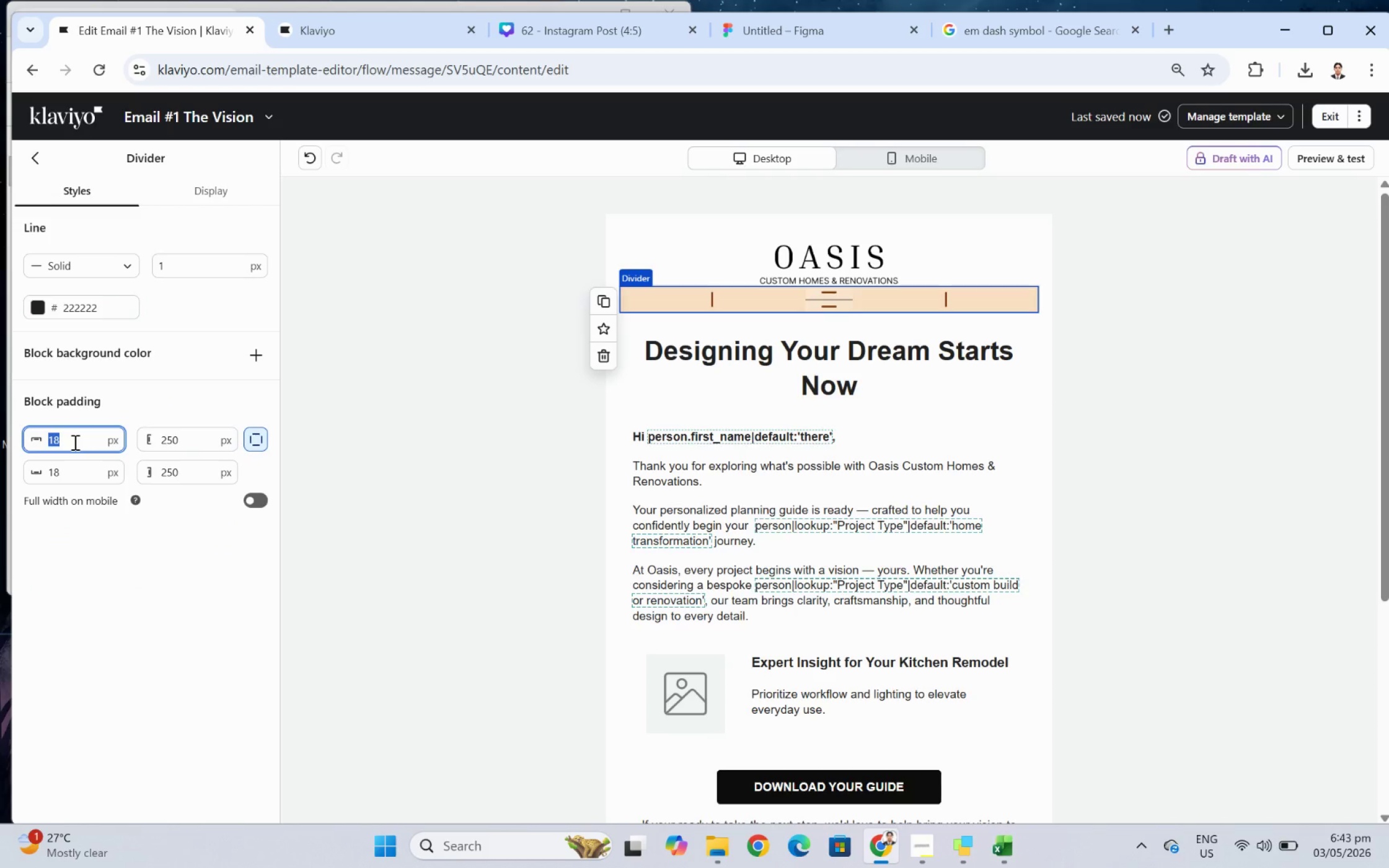 
key(Numpad2)
 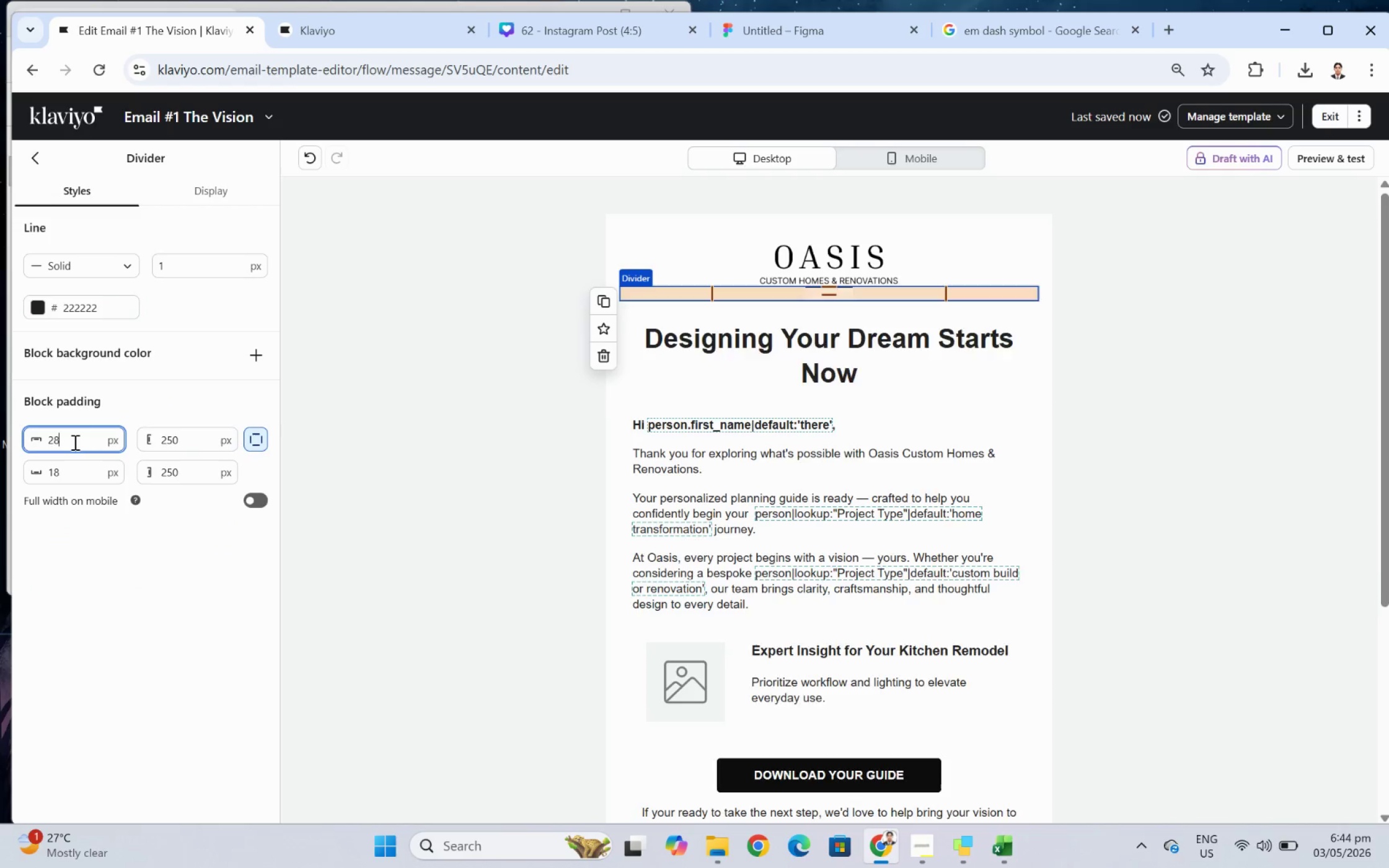 
key(Numpad8)
 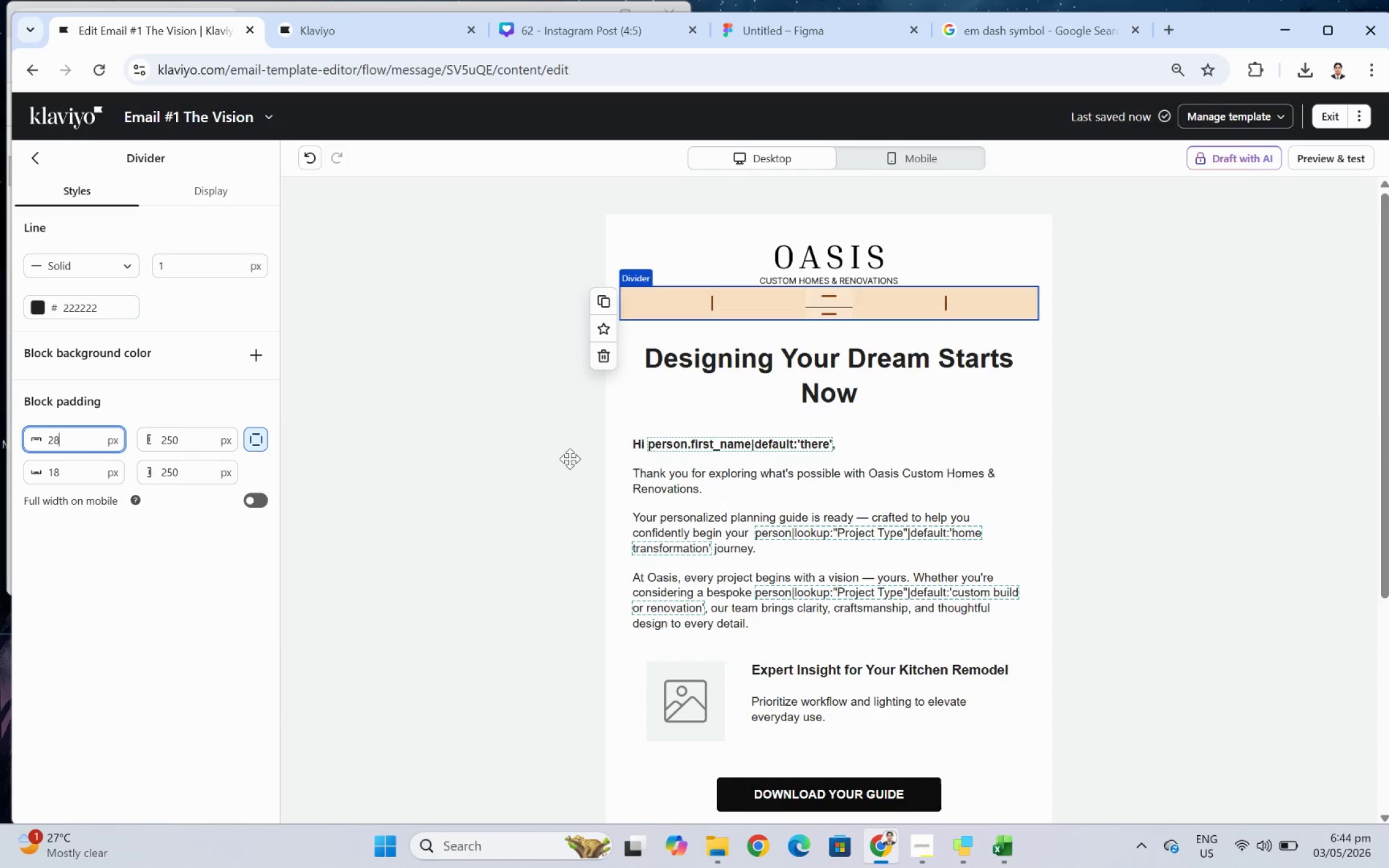 
left_click([1313, 525])
 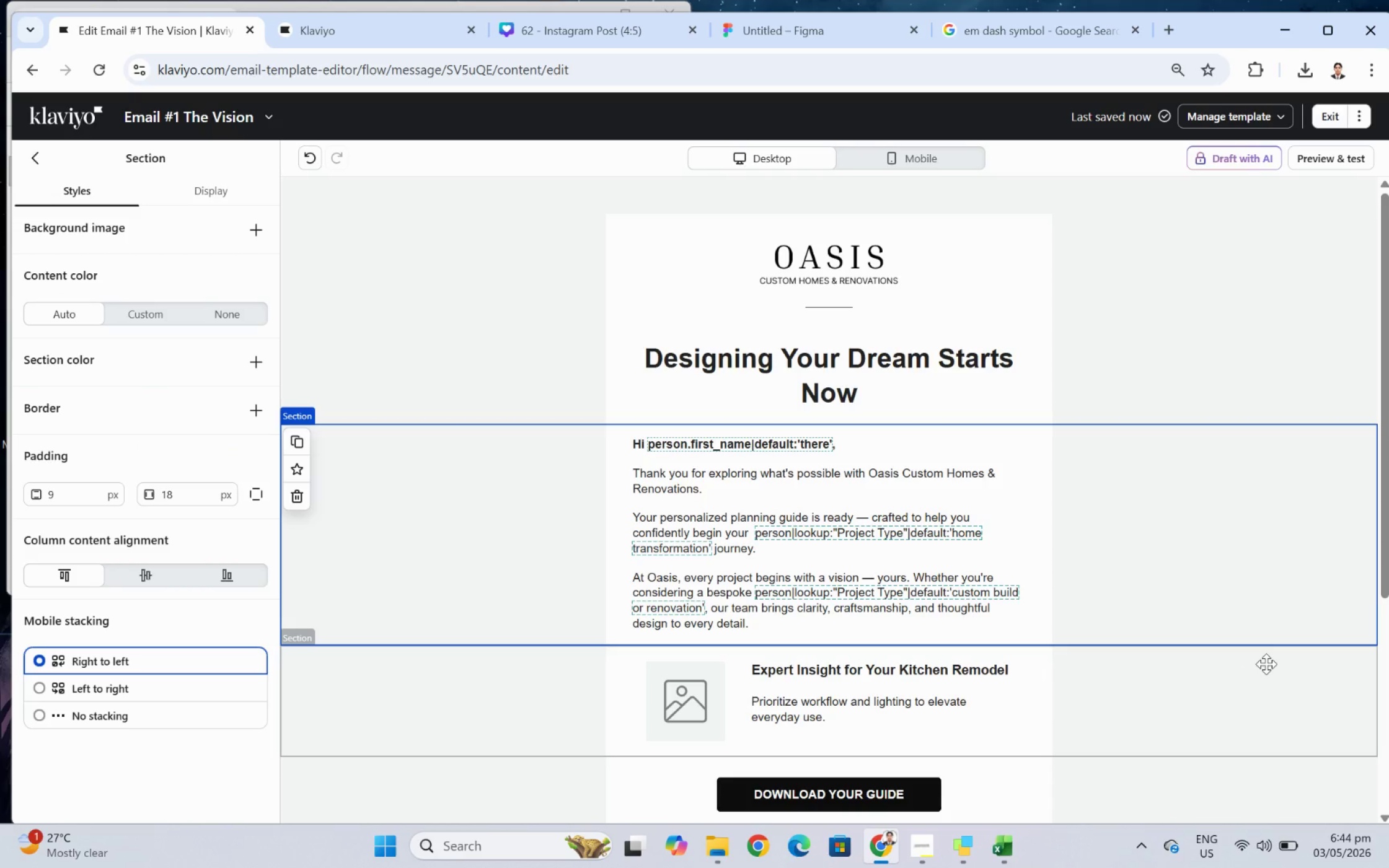 
wait(8.22)
 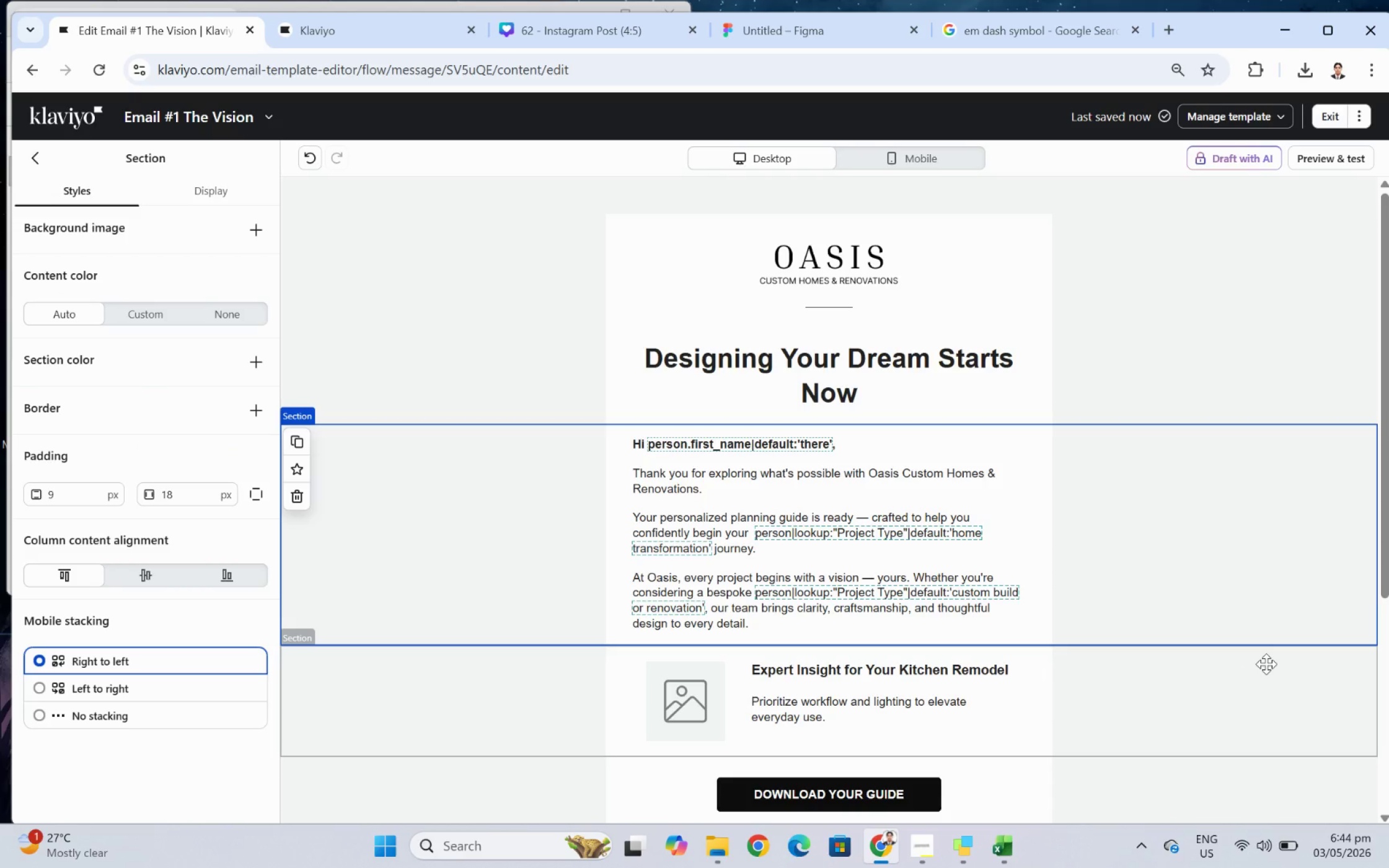 
left_click([835, 297])
 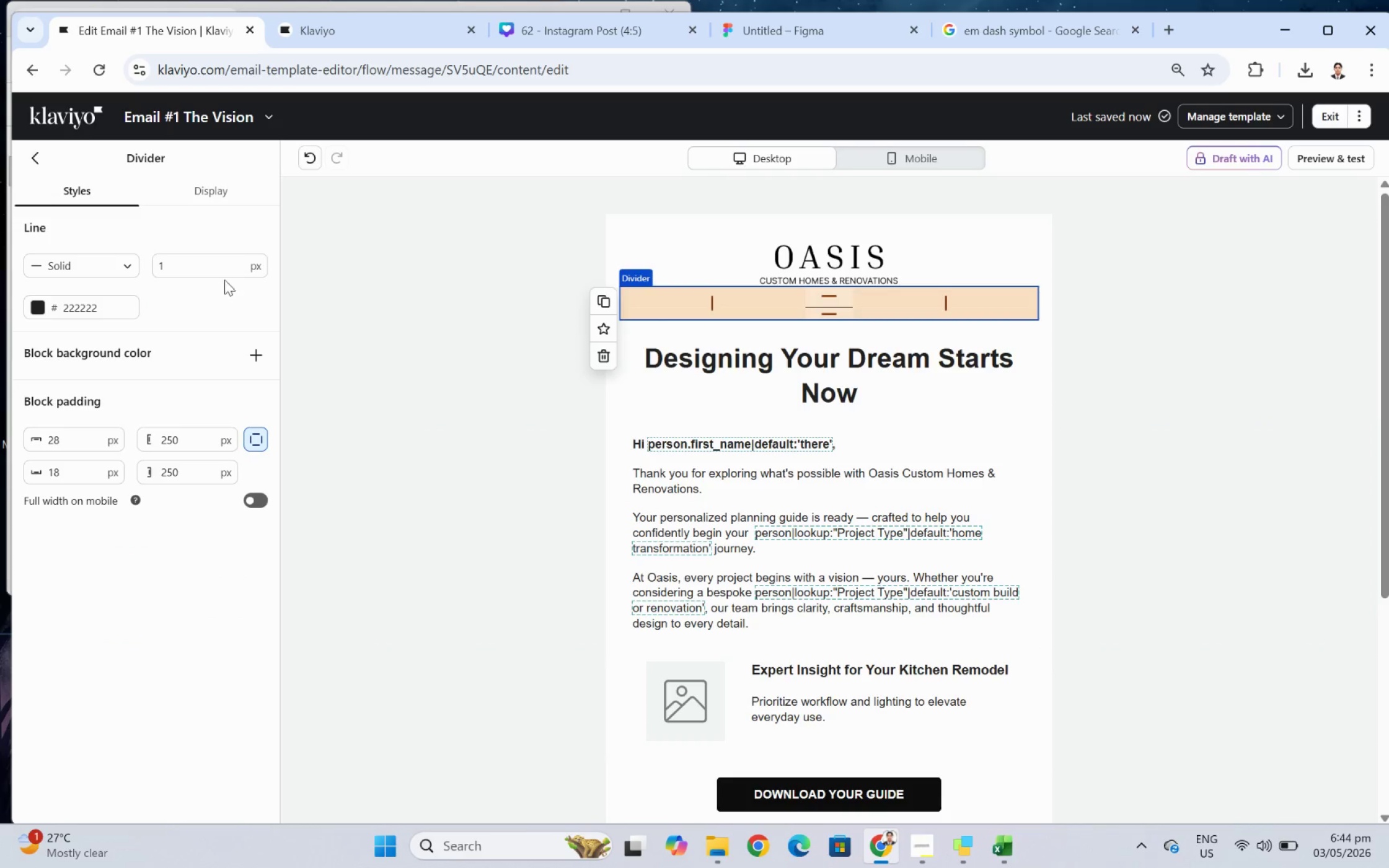 
double_click([233, 265])
 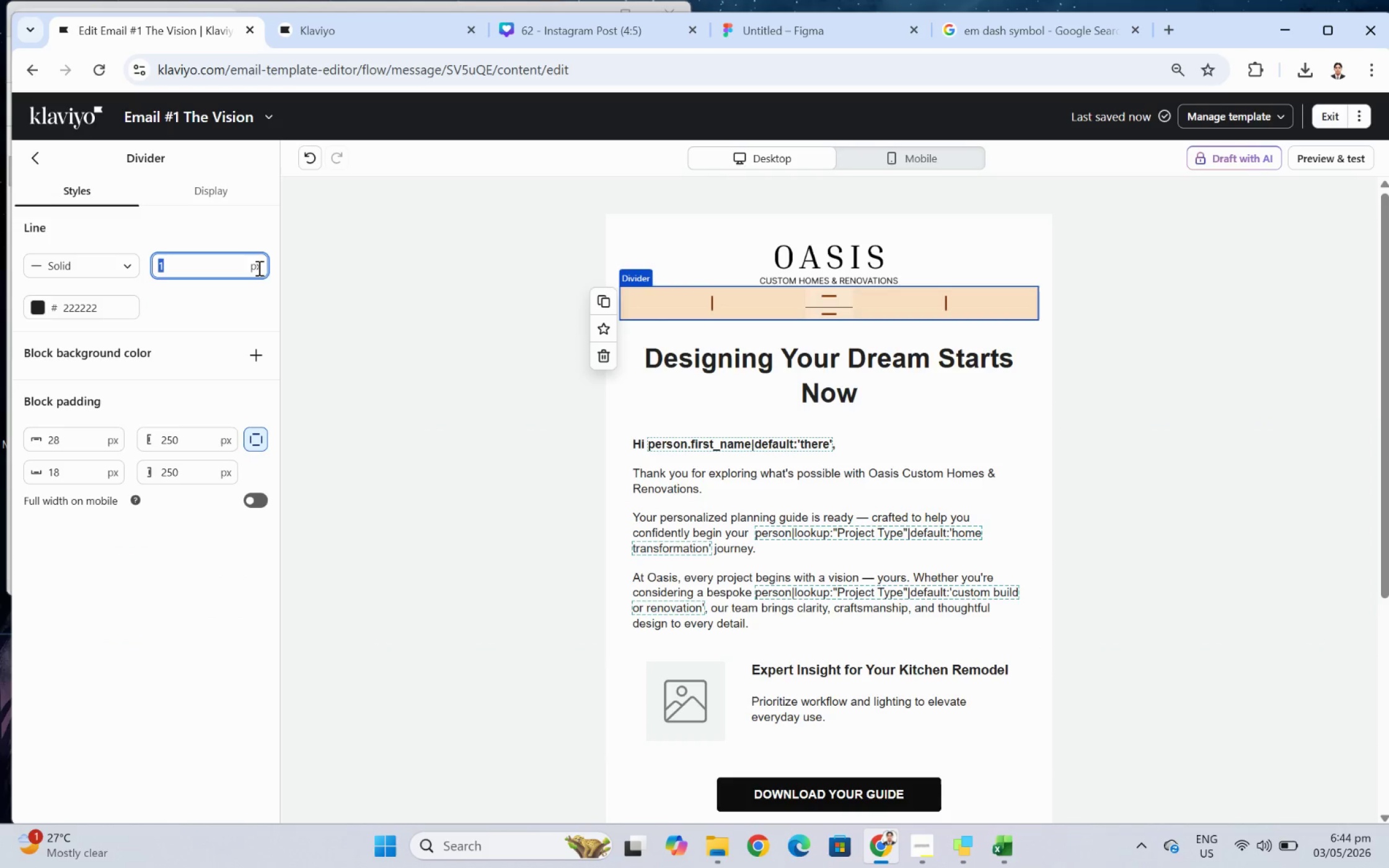 
key(Numpad2)
 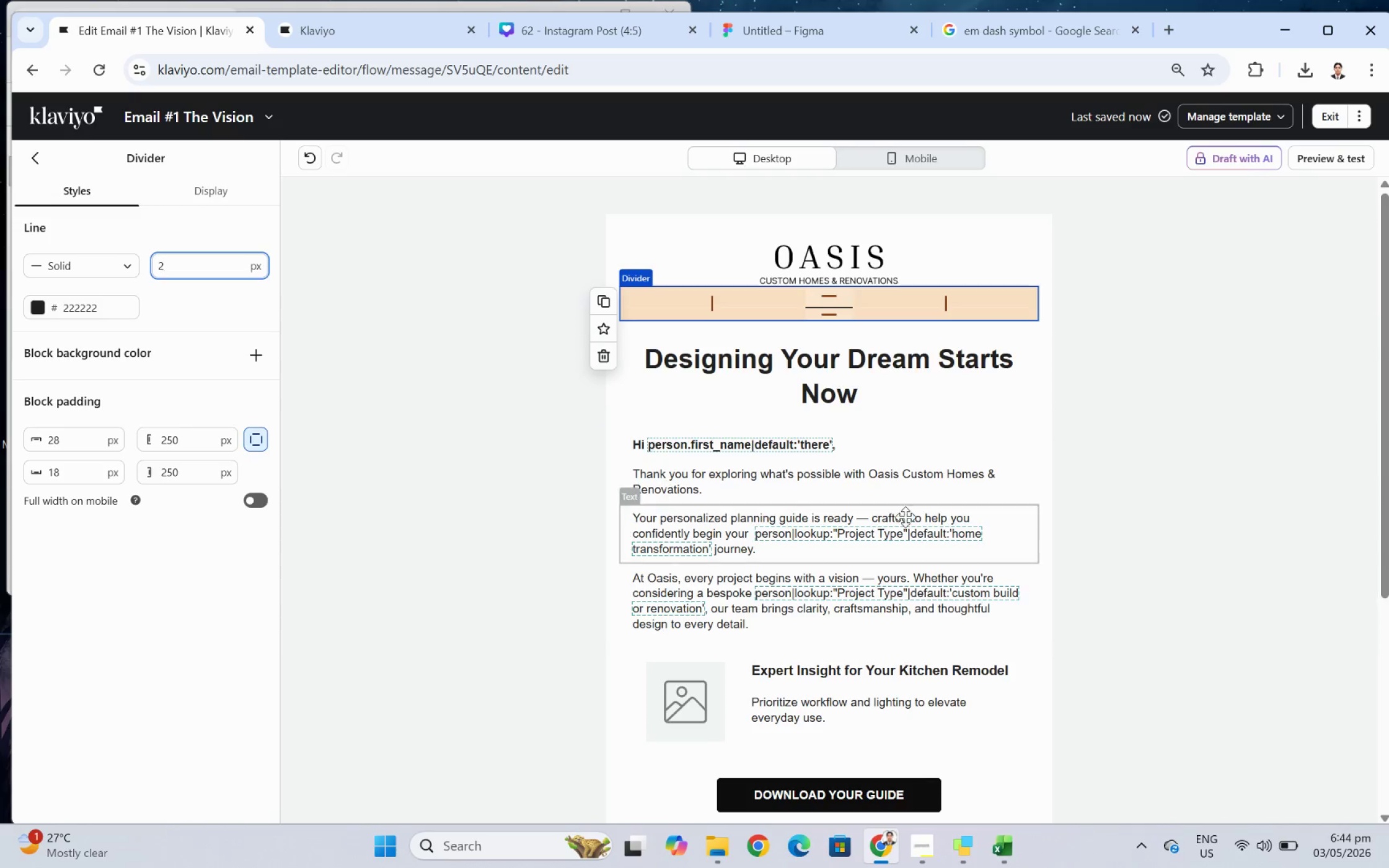 
left_click([1129, 517])
 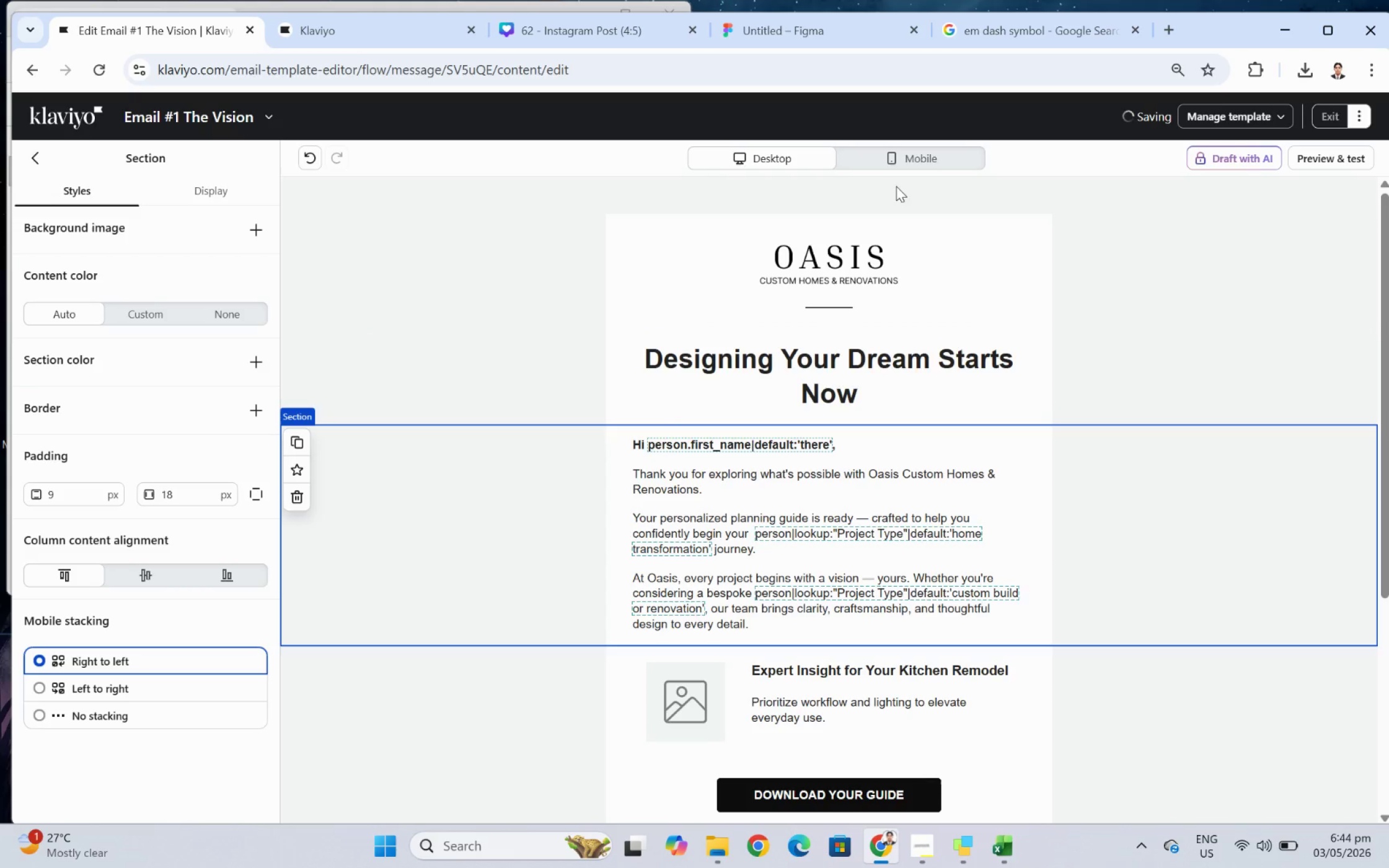 
left_click([907, 157])
 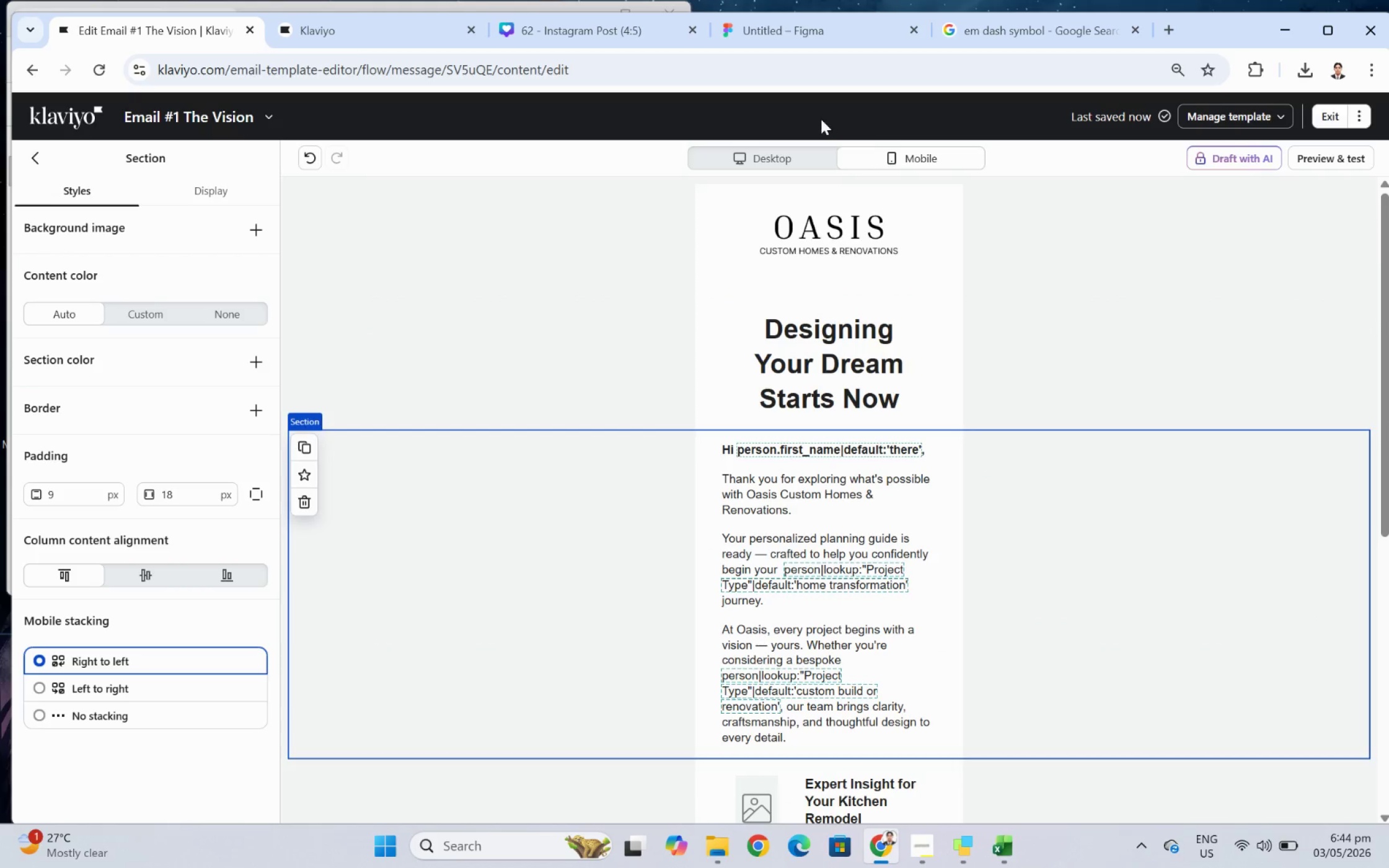 
left_click([783, 150])
 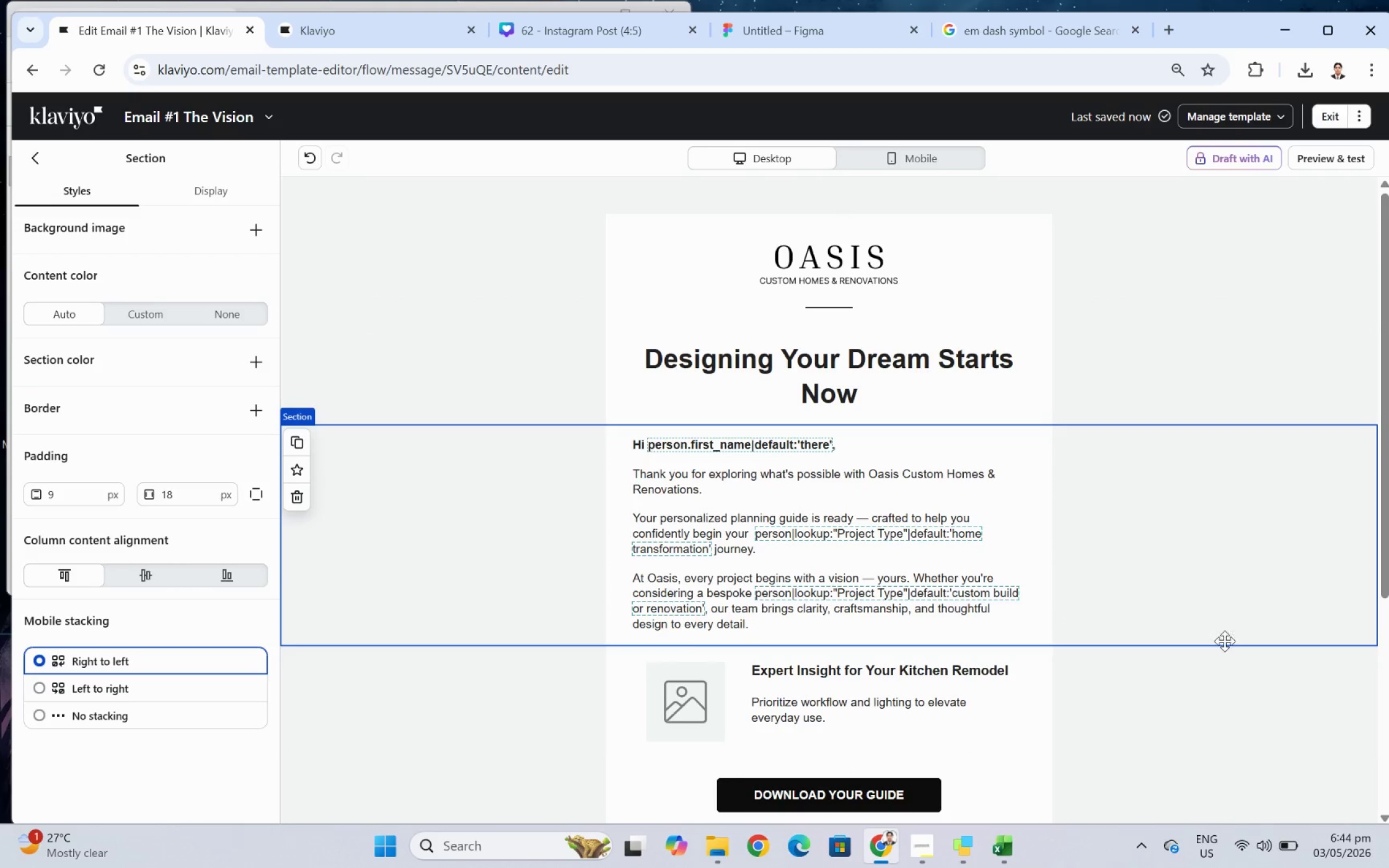 
left_click([1238, 707])
 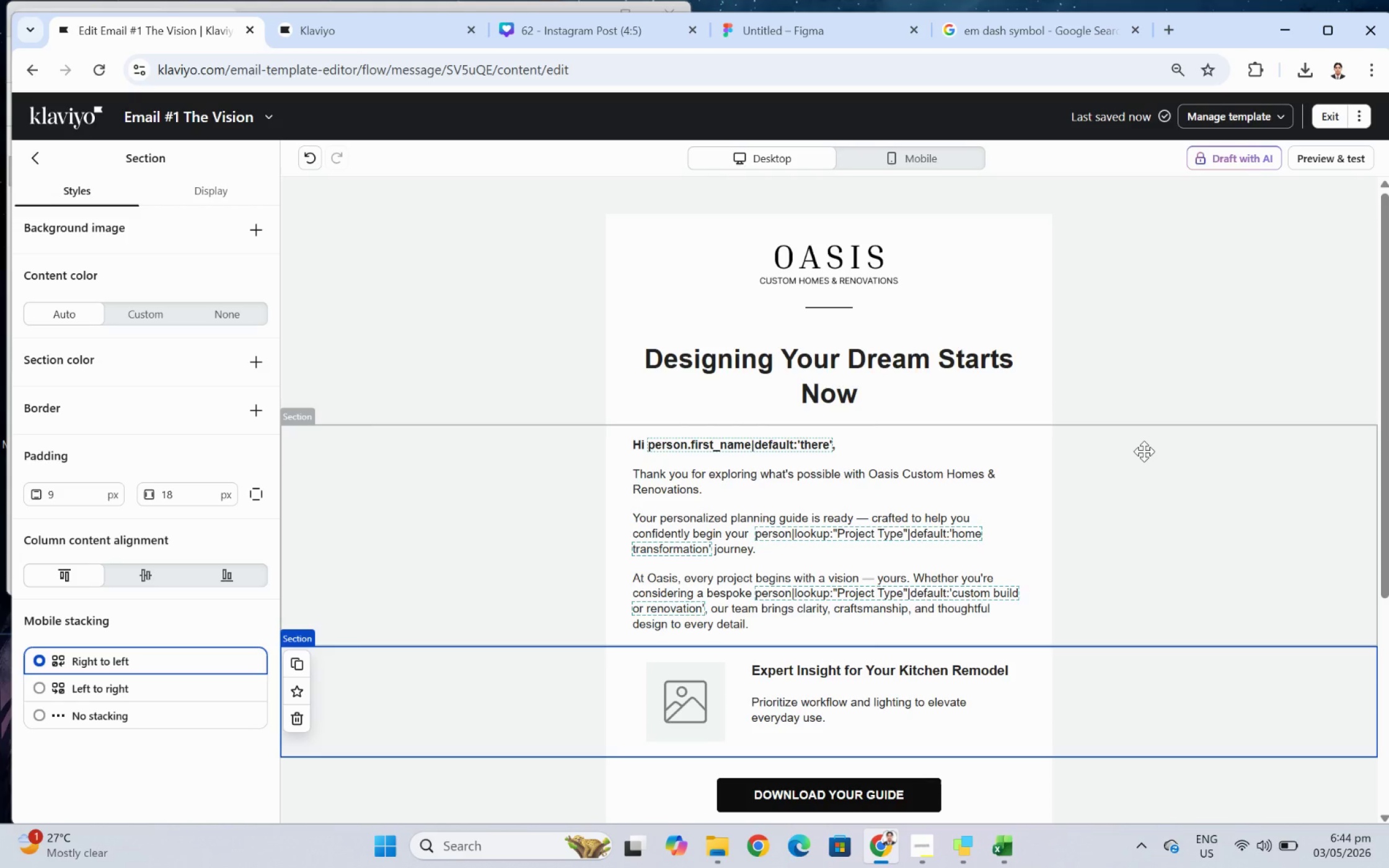 
wait(7.64)
 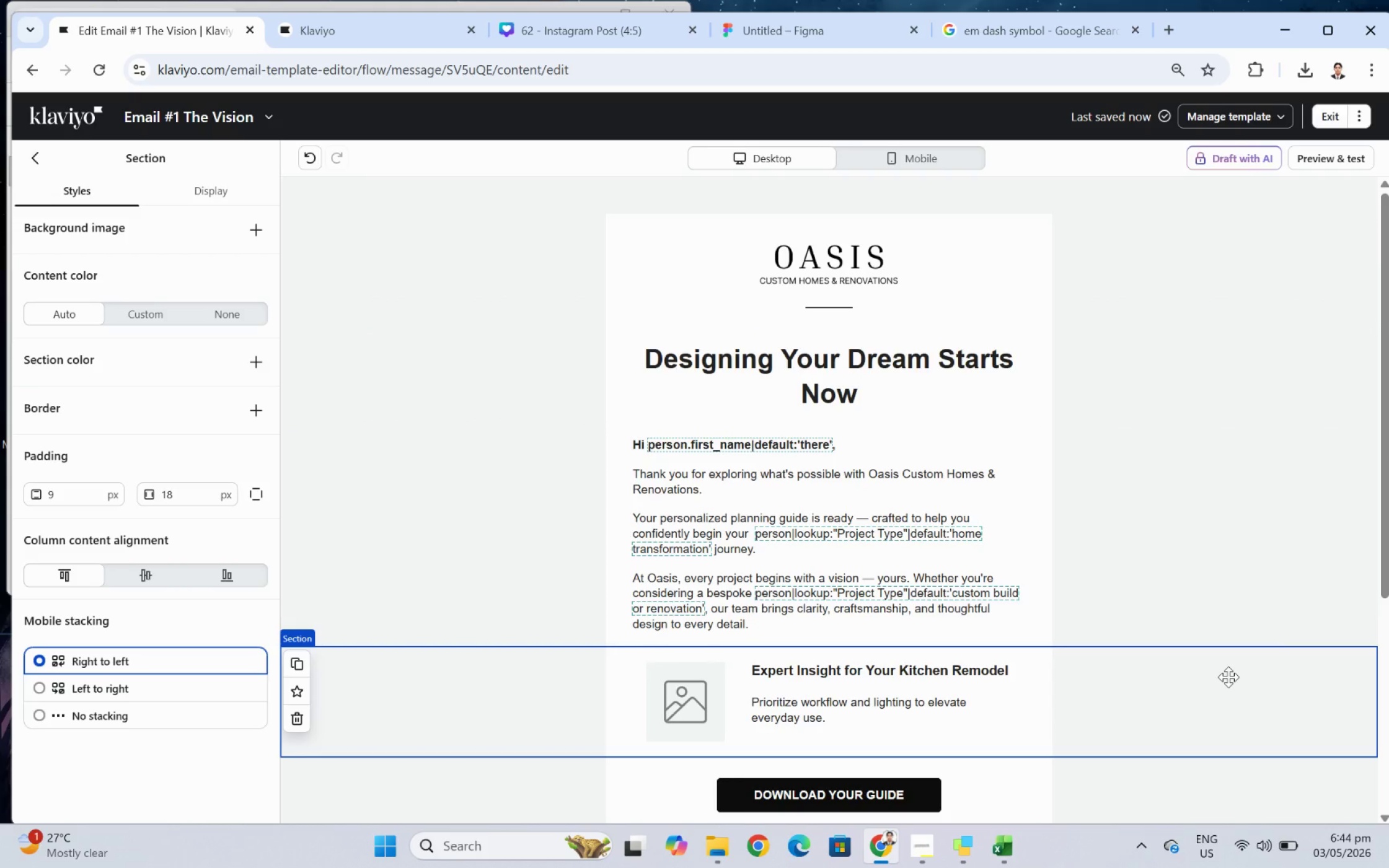 
scroll: coordinate [1180, 481], scroll_direction: none, amount: 0.0
 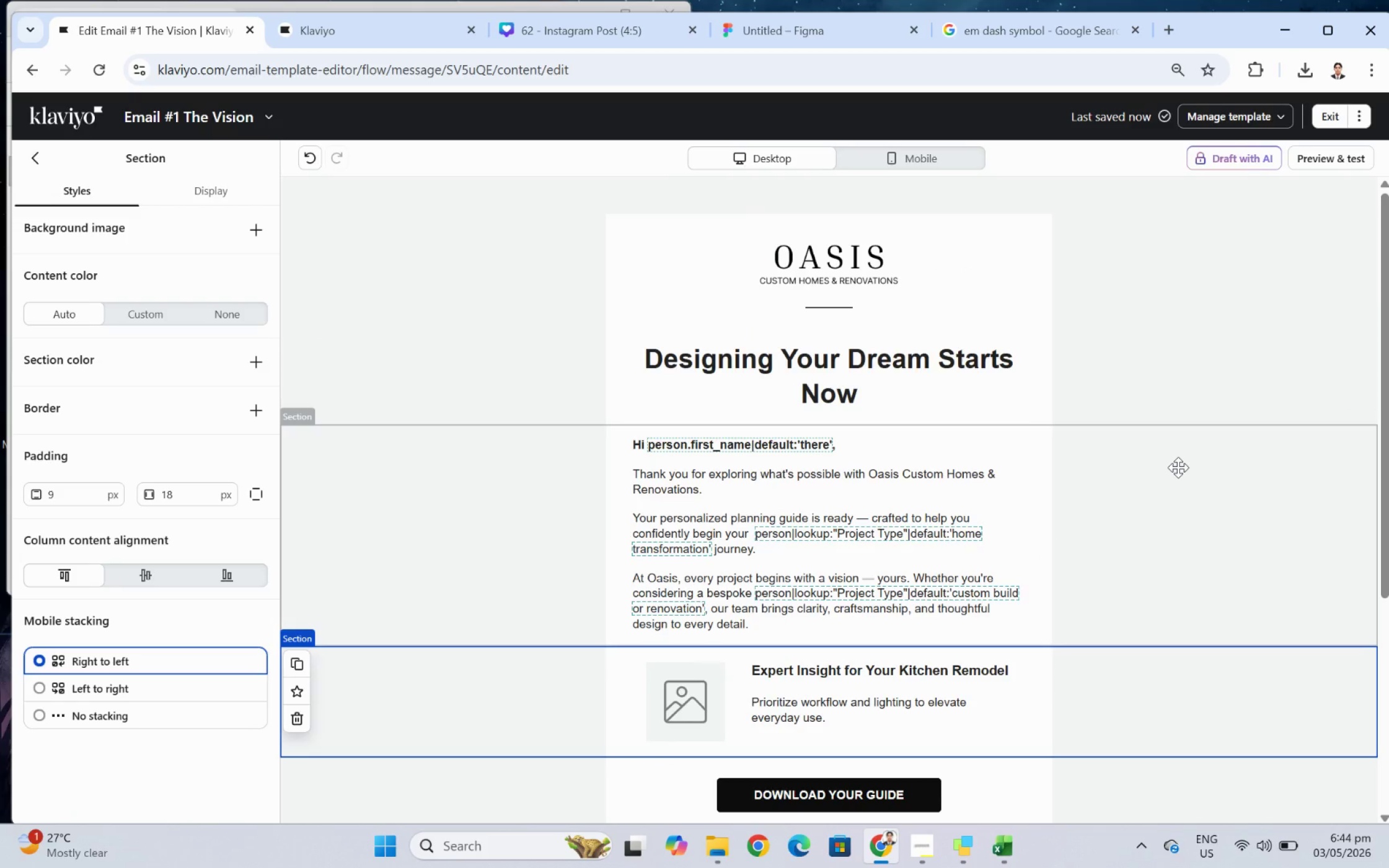 
scroll: coordinate [1165, 655], scroll_direction: down, amount: 6.0
 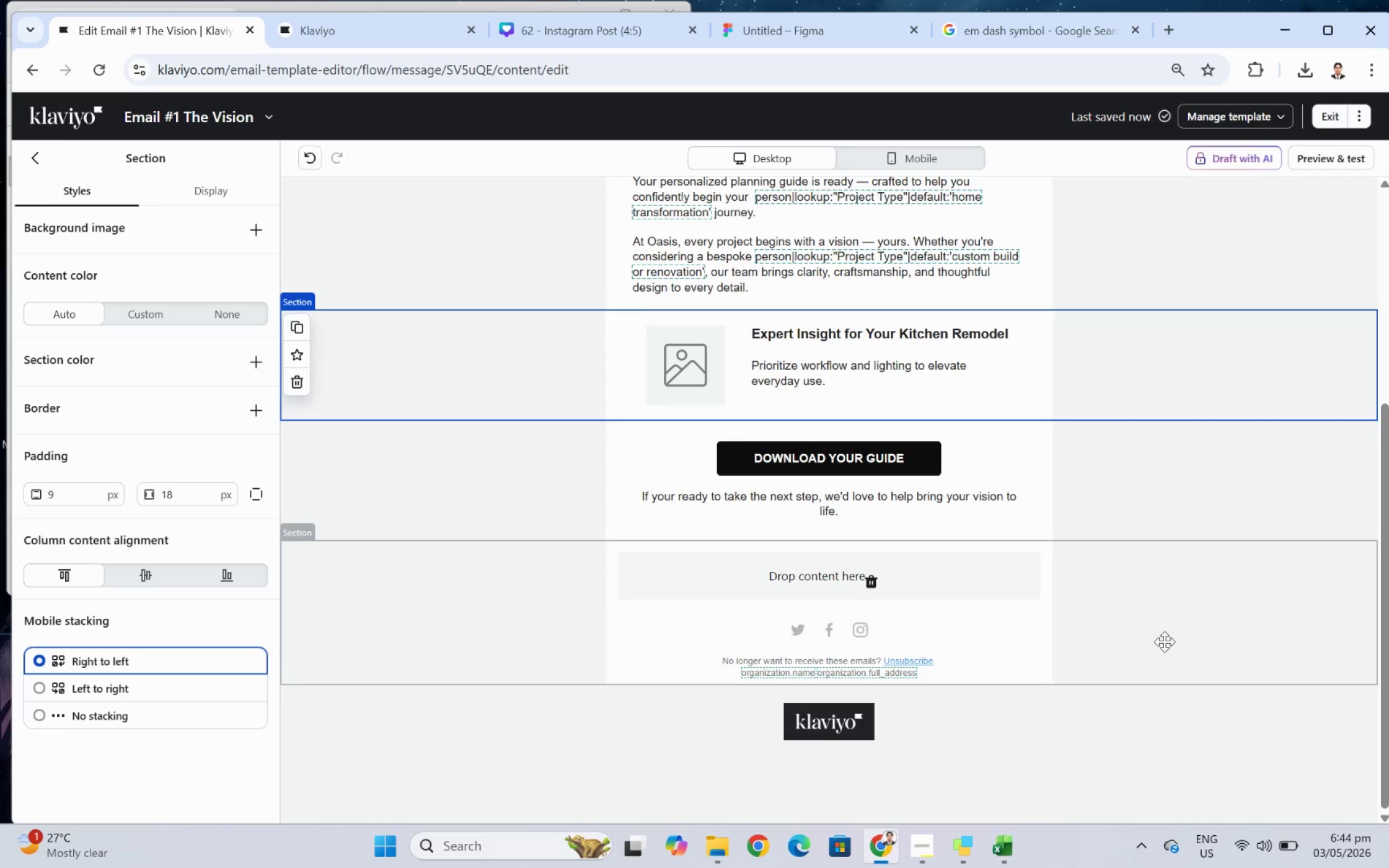 
scroll: coordinate [1176, 634], scroll_direction: up, amount: 8.0
 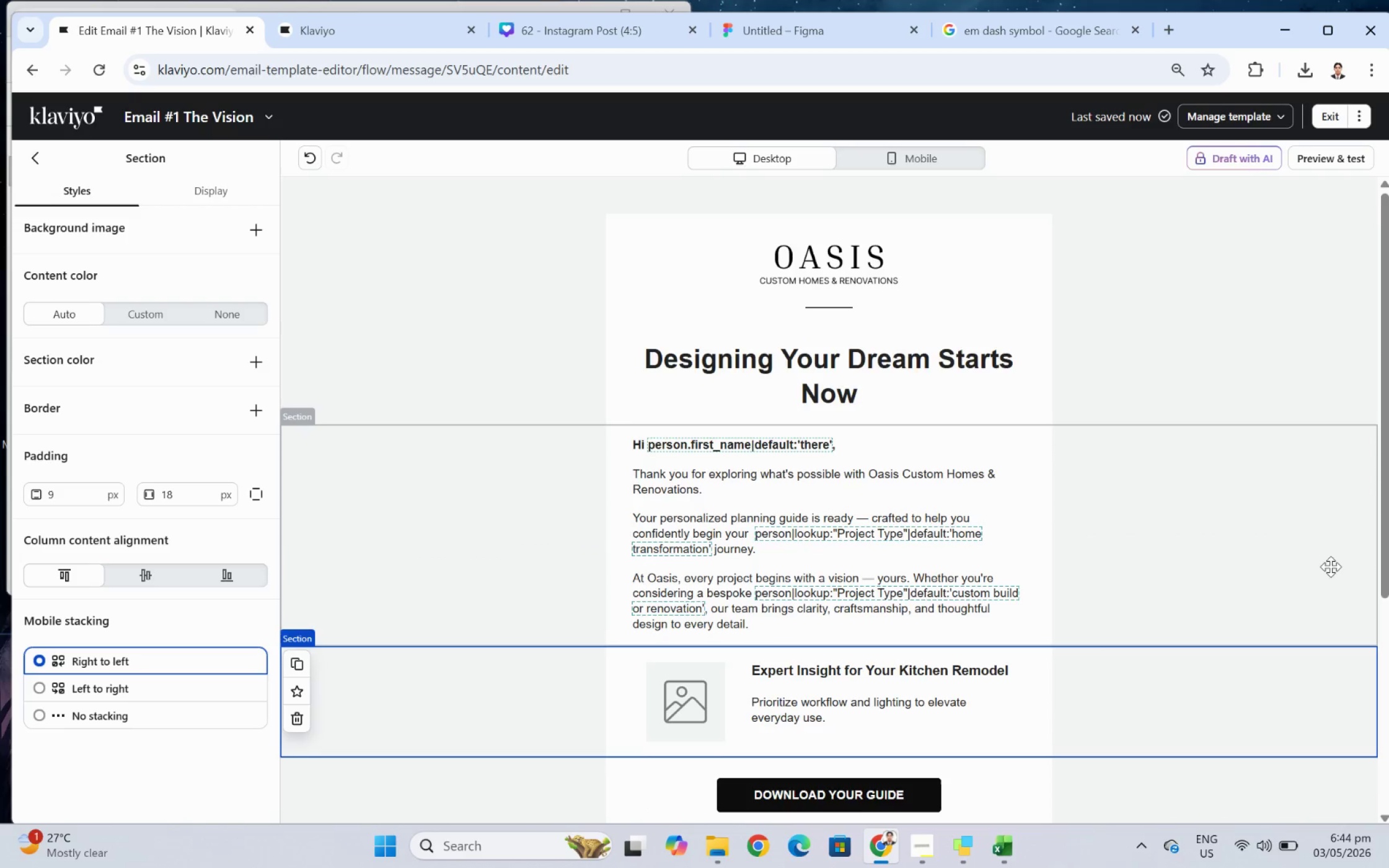 
scroll: coordinate [1308, 567], scroll_direction: down, amount: 4.0
 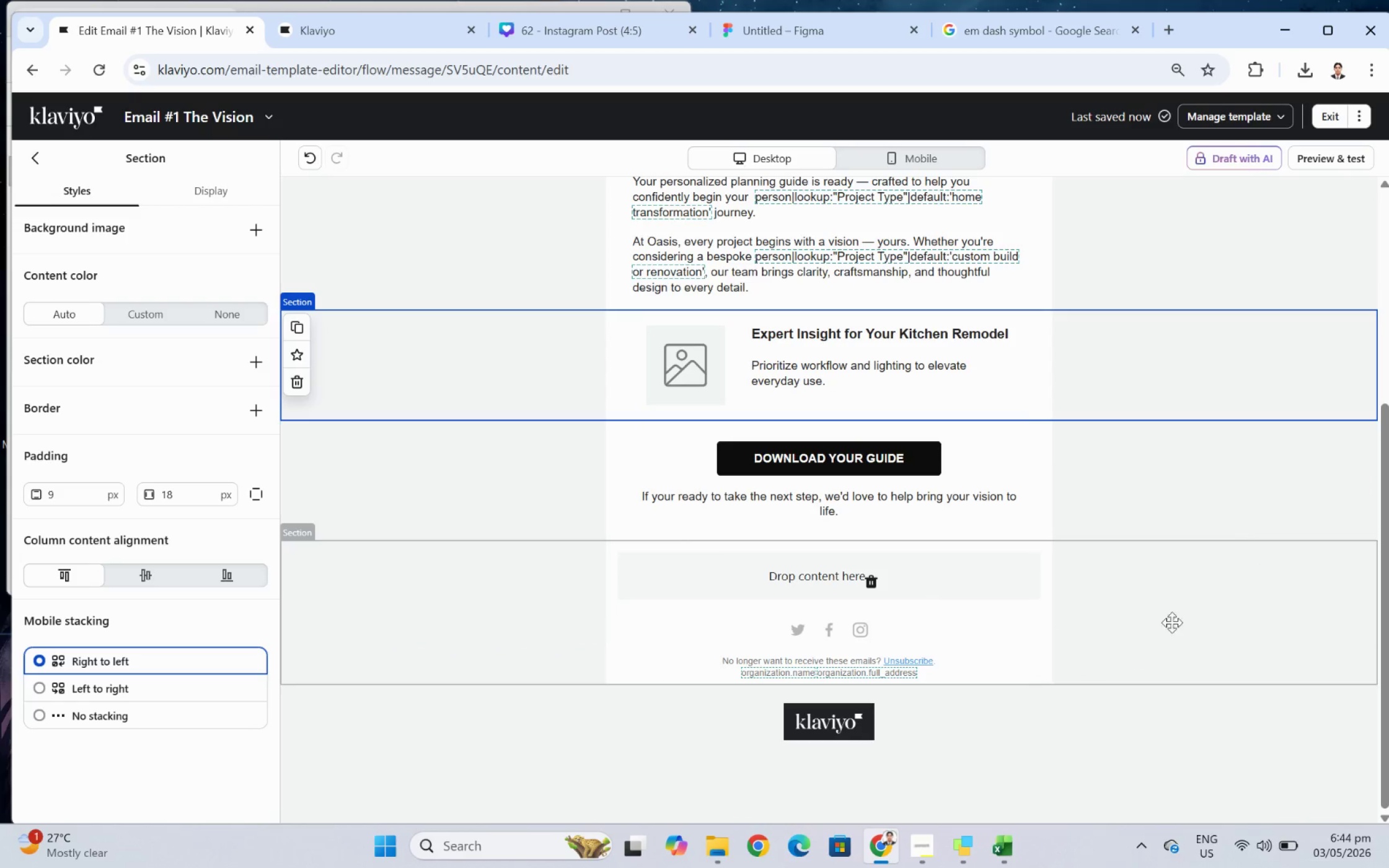 
left_click([1181, 614])
 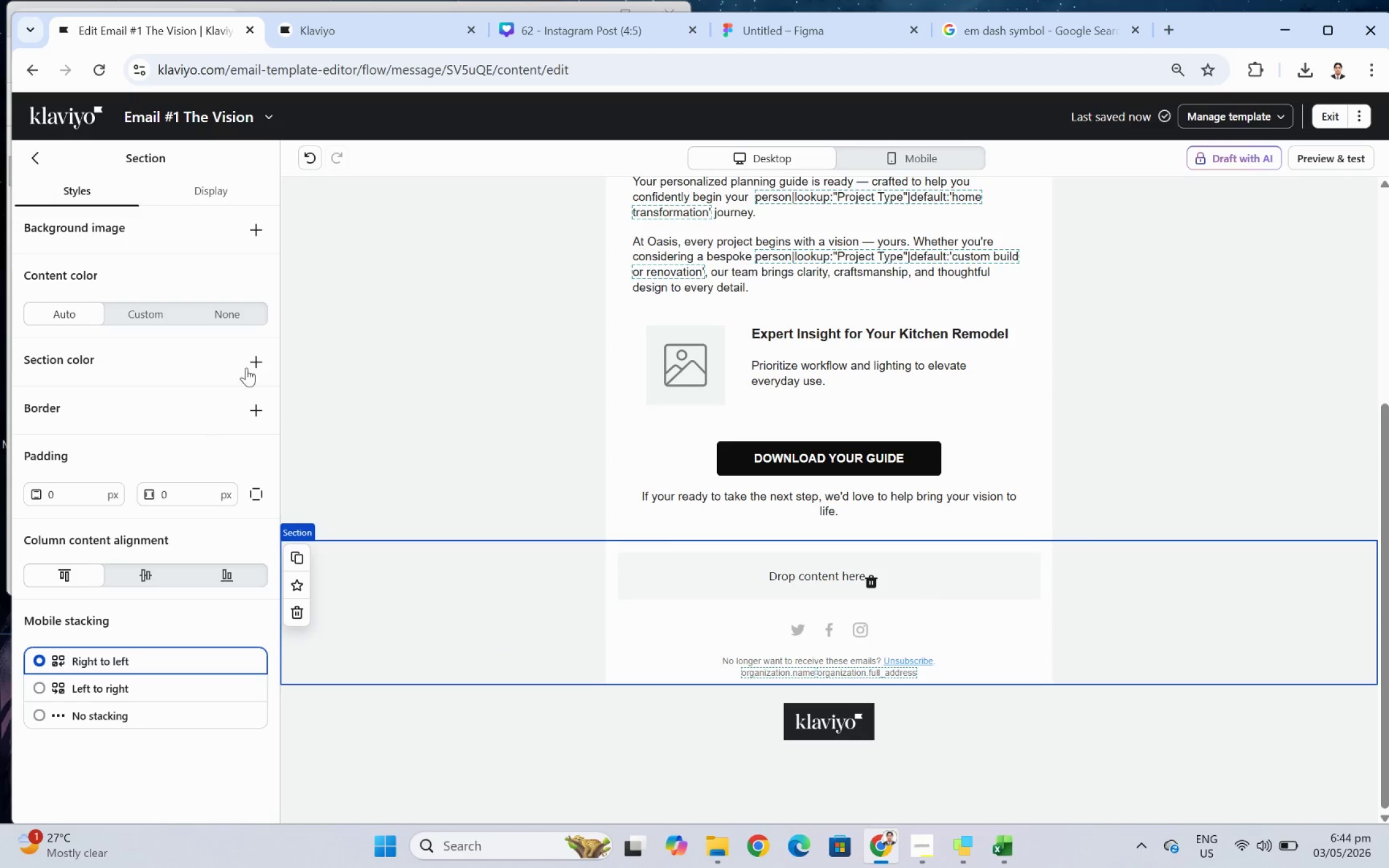 
left_click([250, 310])
 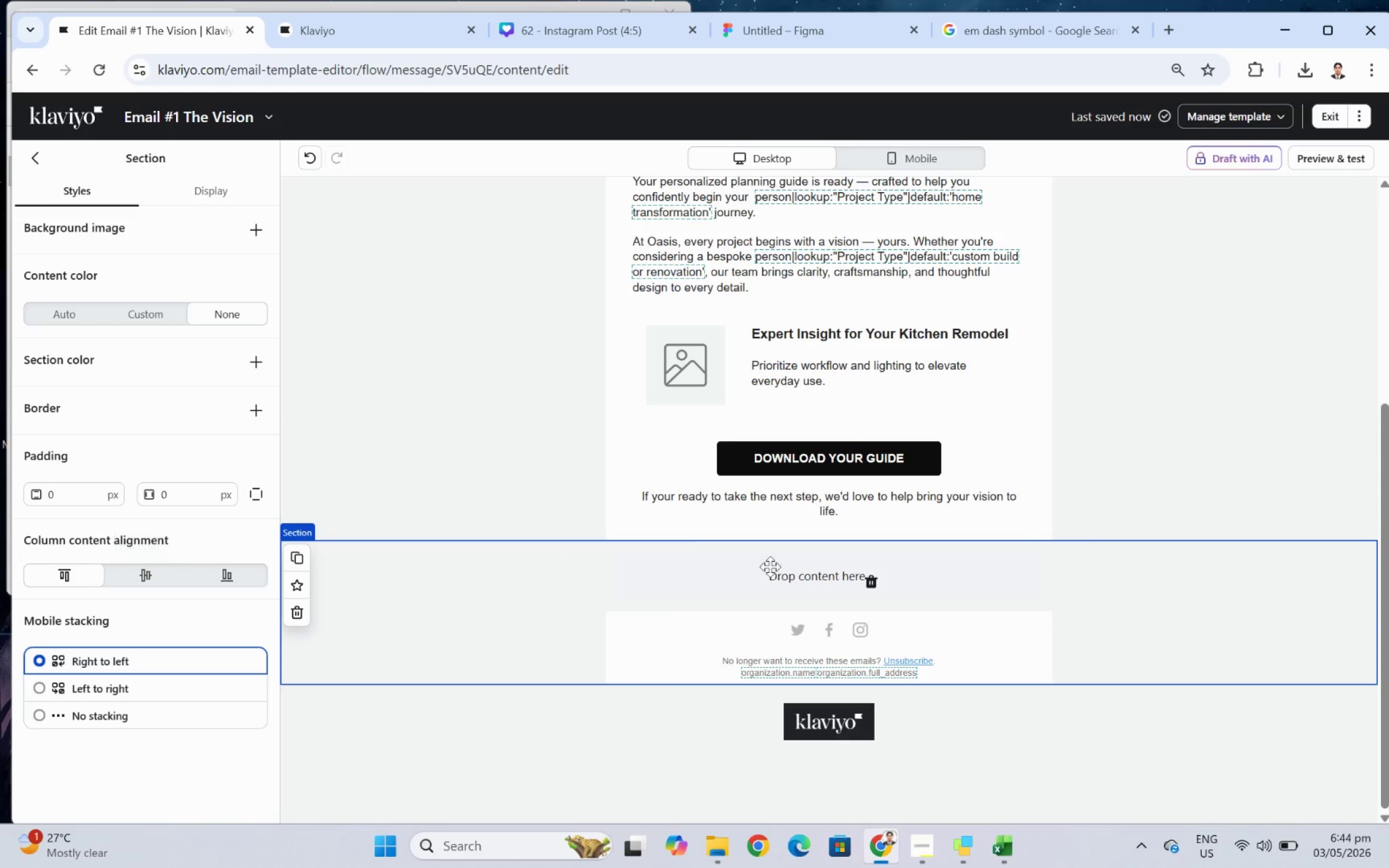 
left_click([687, 646])
 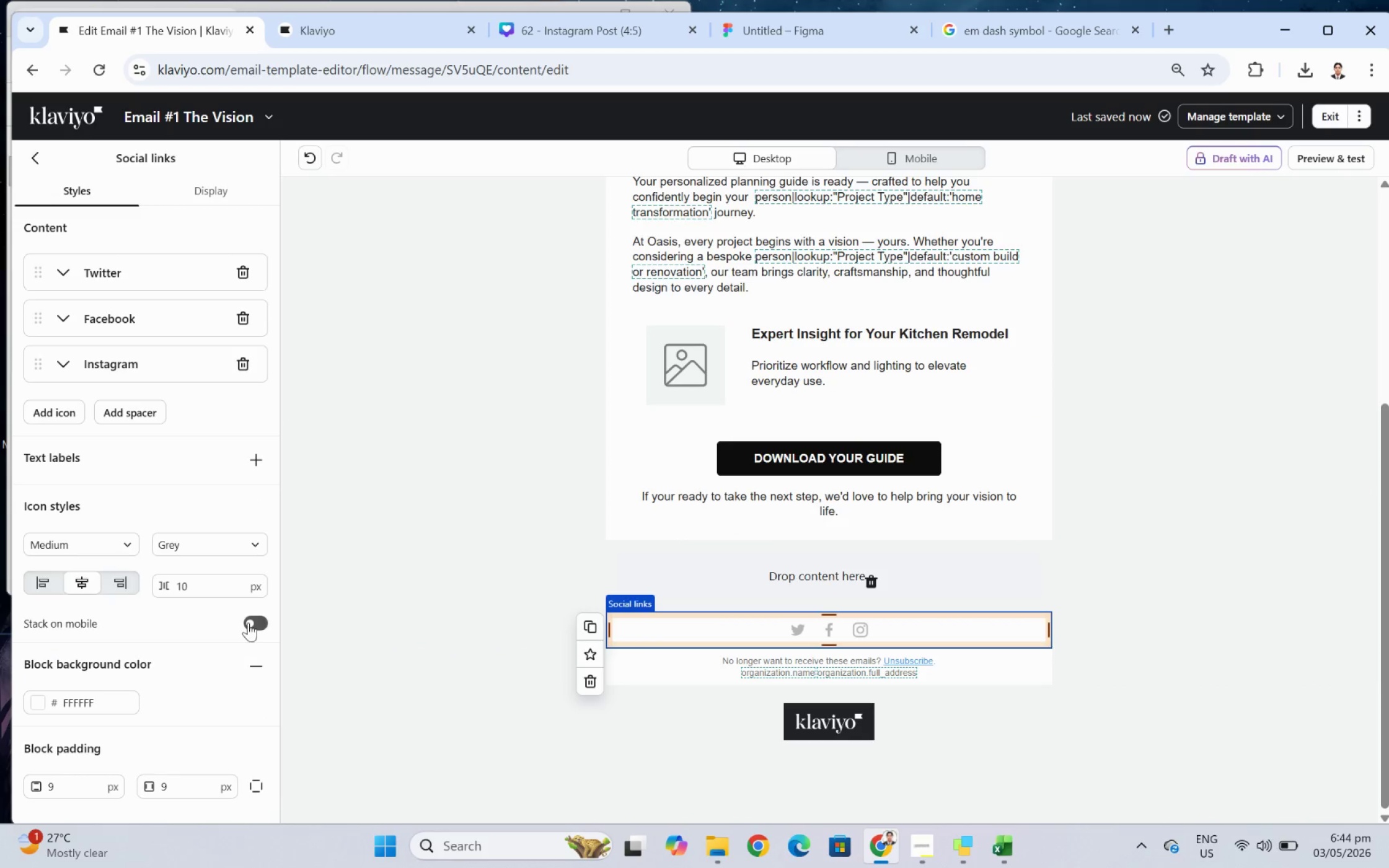 
scroll: coordinate [177, 707], scroll_direction: down, amount: 4.0
 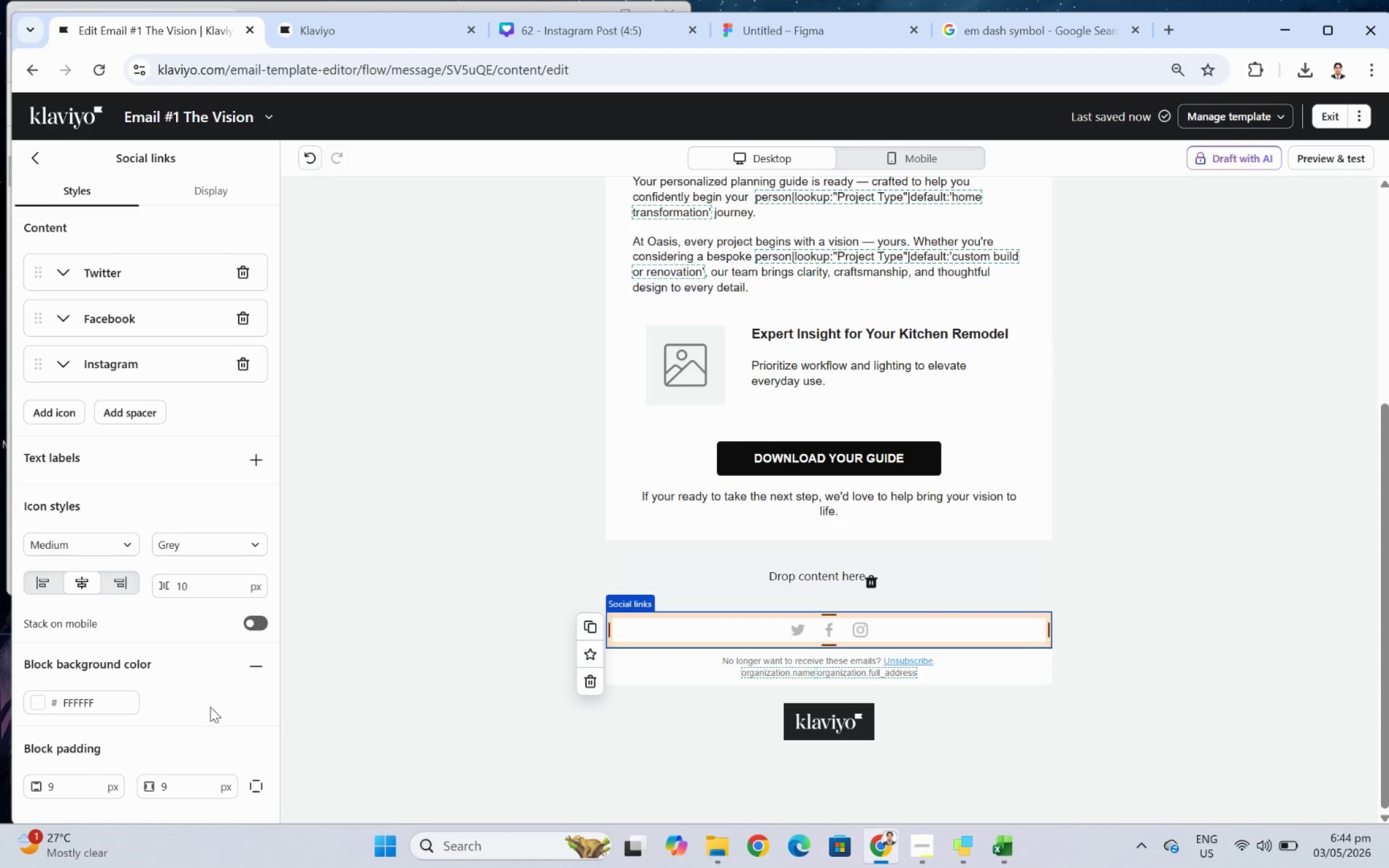 
left_click([255, 670])
 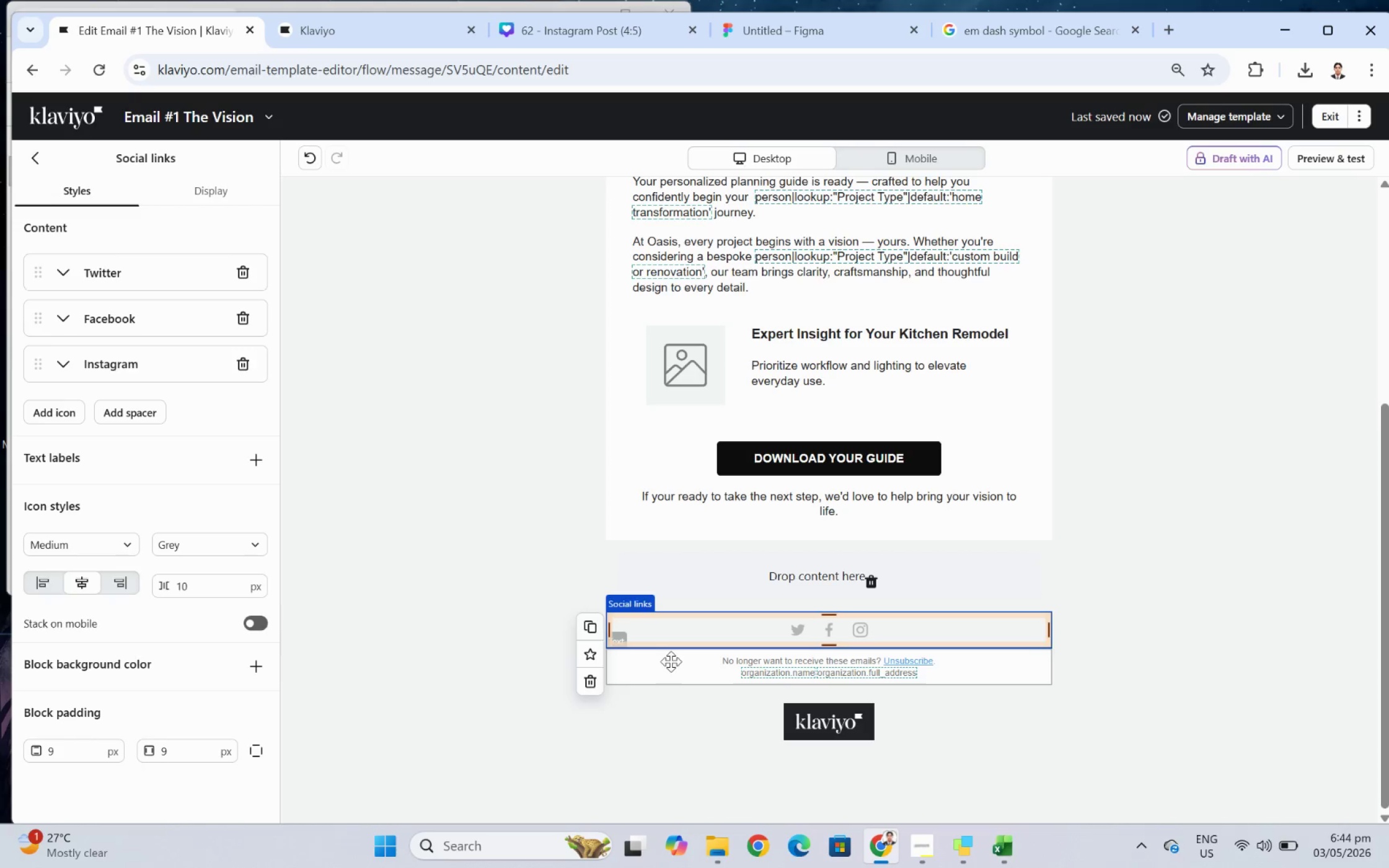 
left_click([671, 661])
 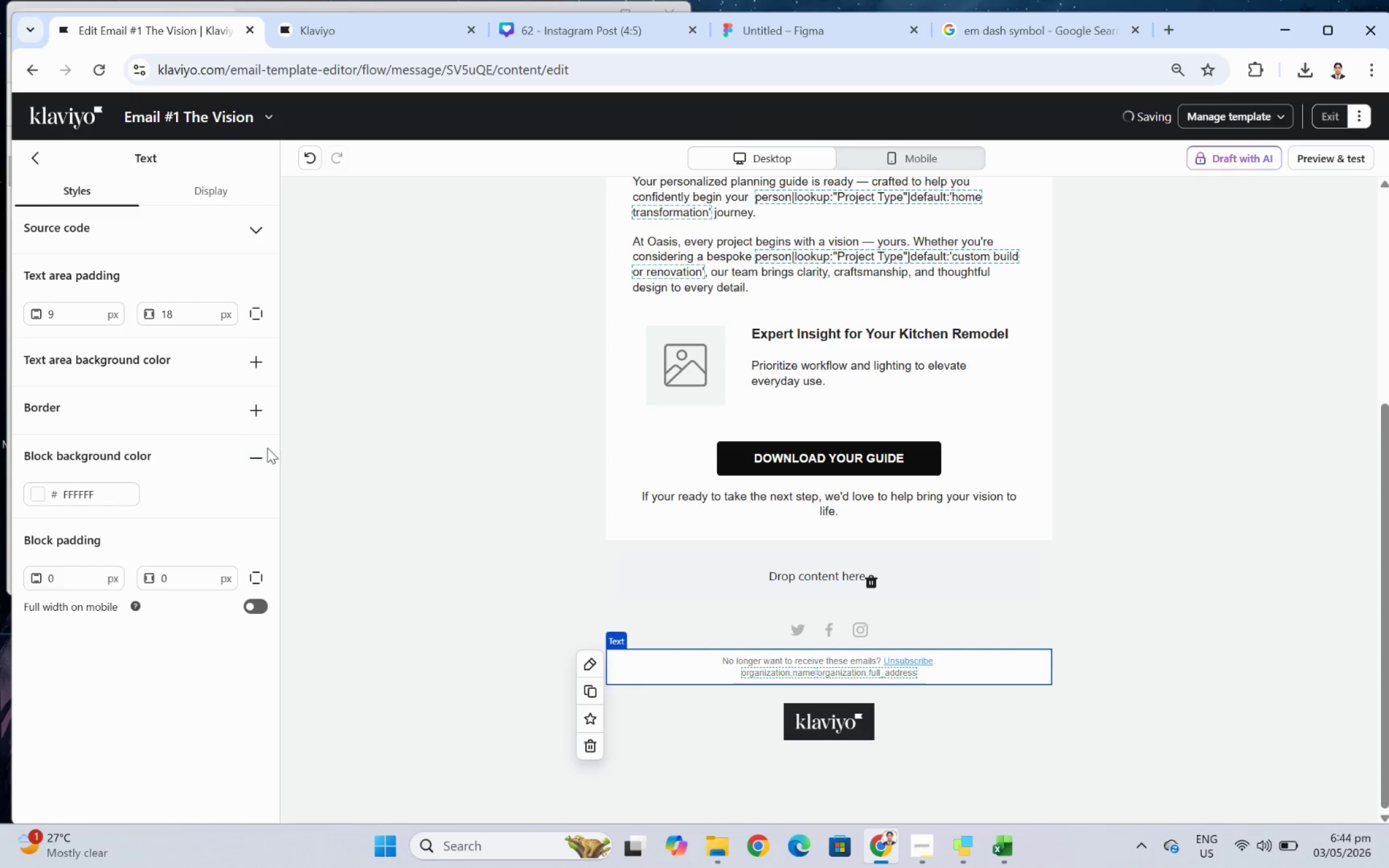 
double_click([258, 460])
 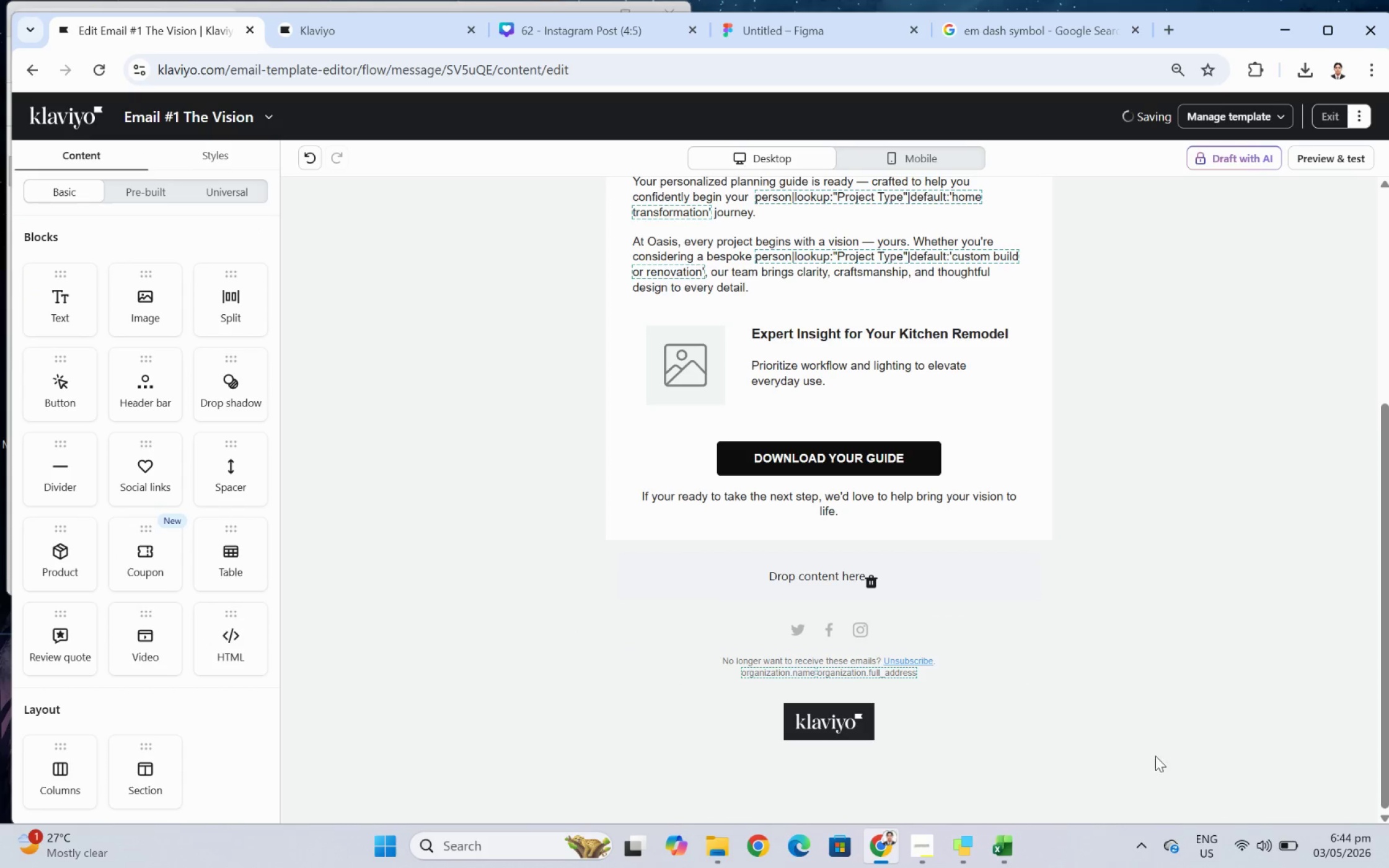 
left_click([1153, 763])
 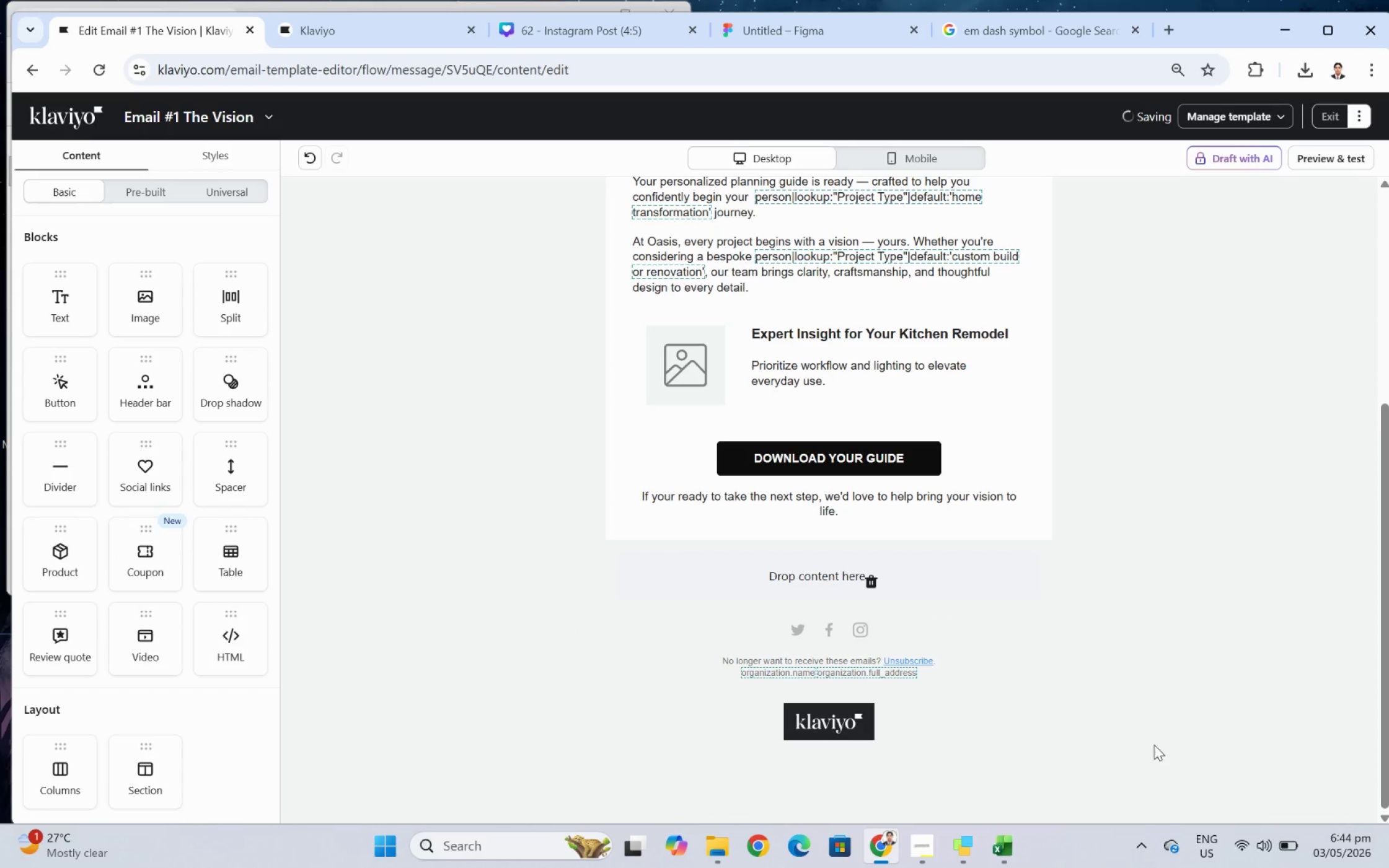 
wait(7.64)
 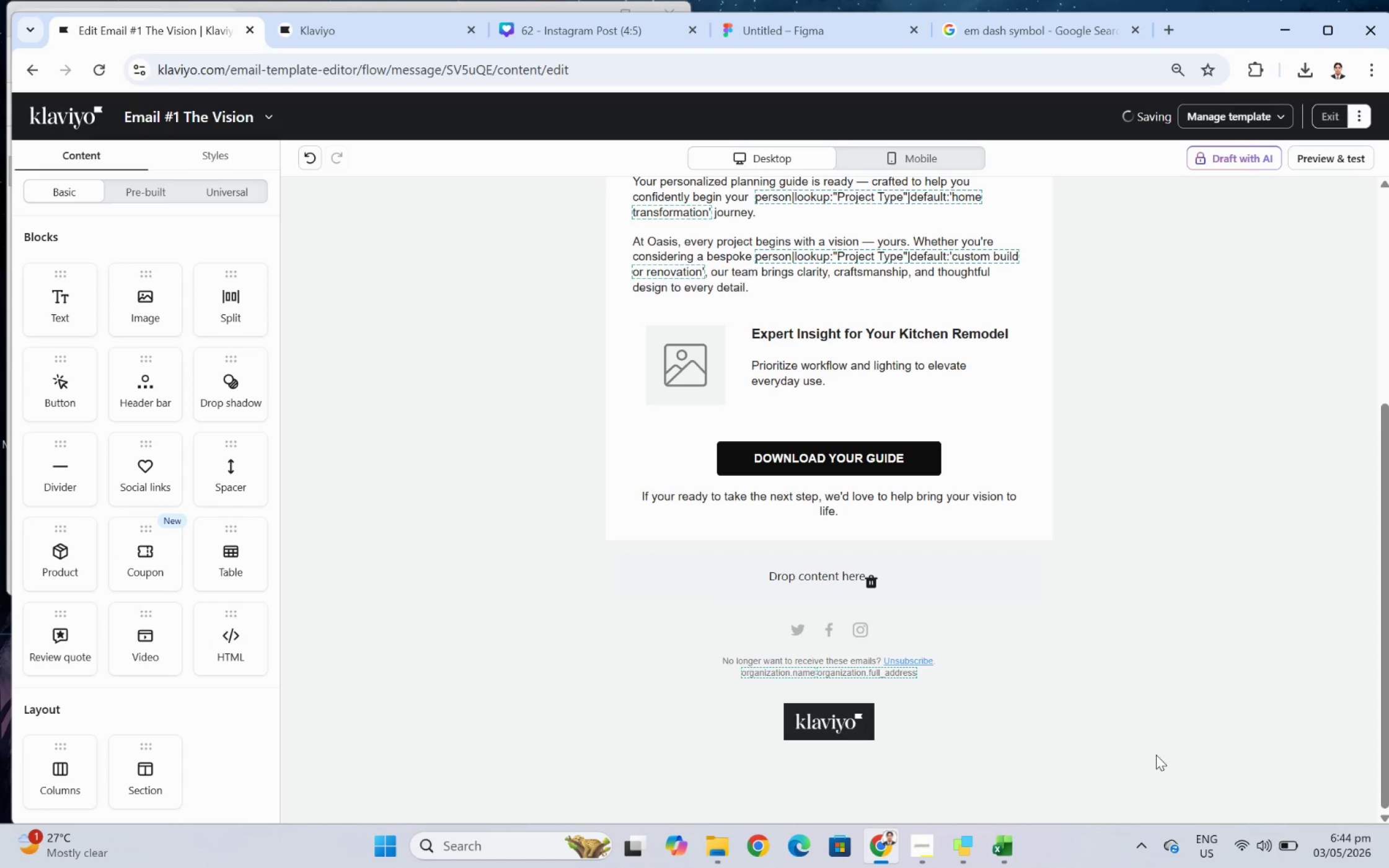 
left_click([1201, 569])
 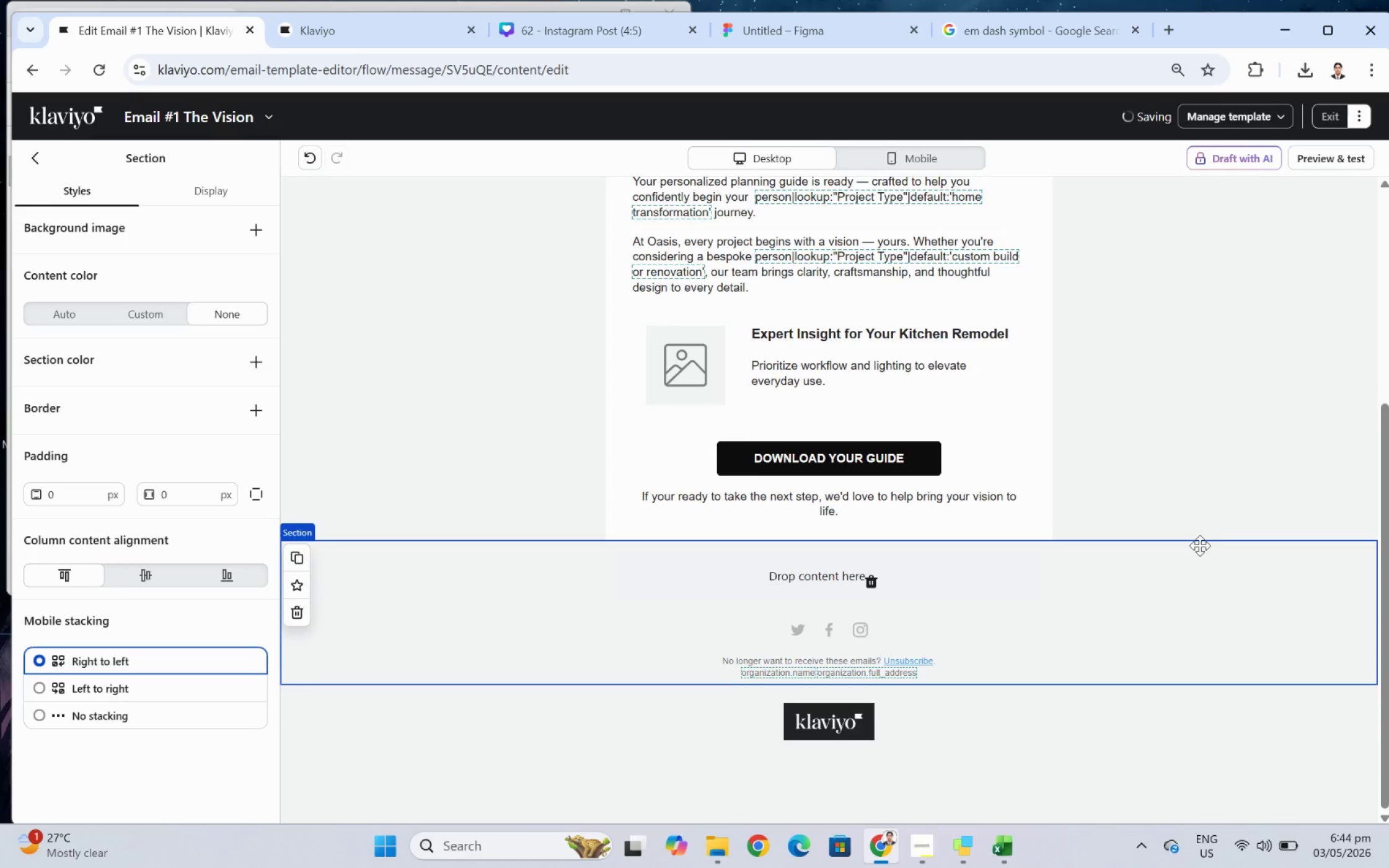 
scroll: coordinate [1199, 545], scroll_direction: up, amount: 1.0
 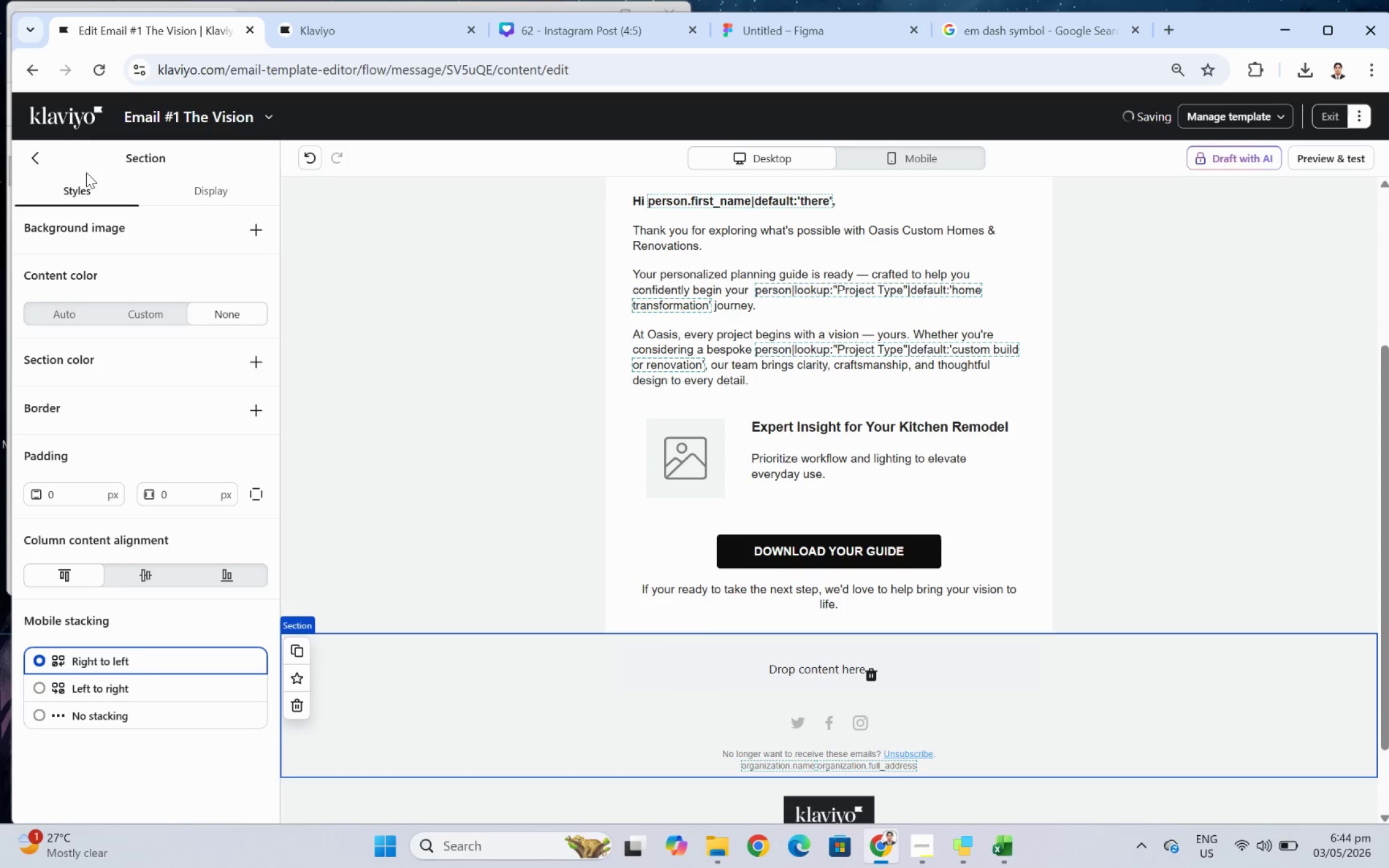 
left_click([29, 155])
 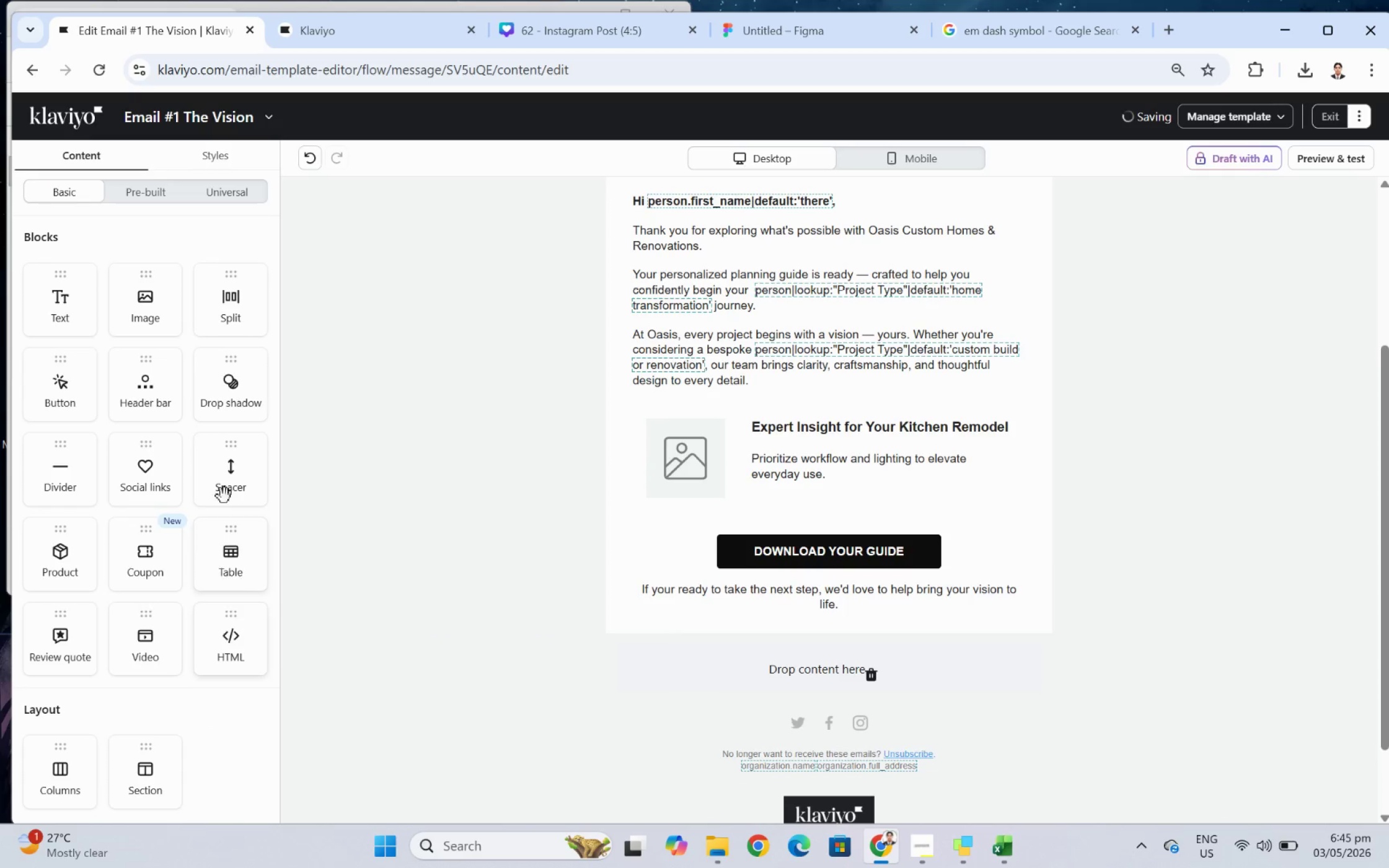 
left_click_drag(start_coordinate=[237, 473], to_coordinate=[833, 600])
 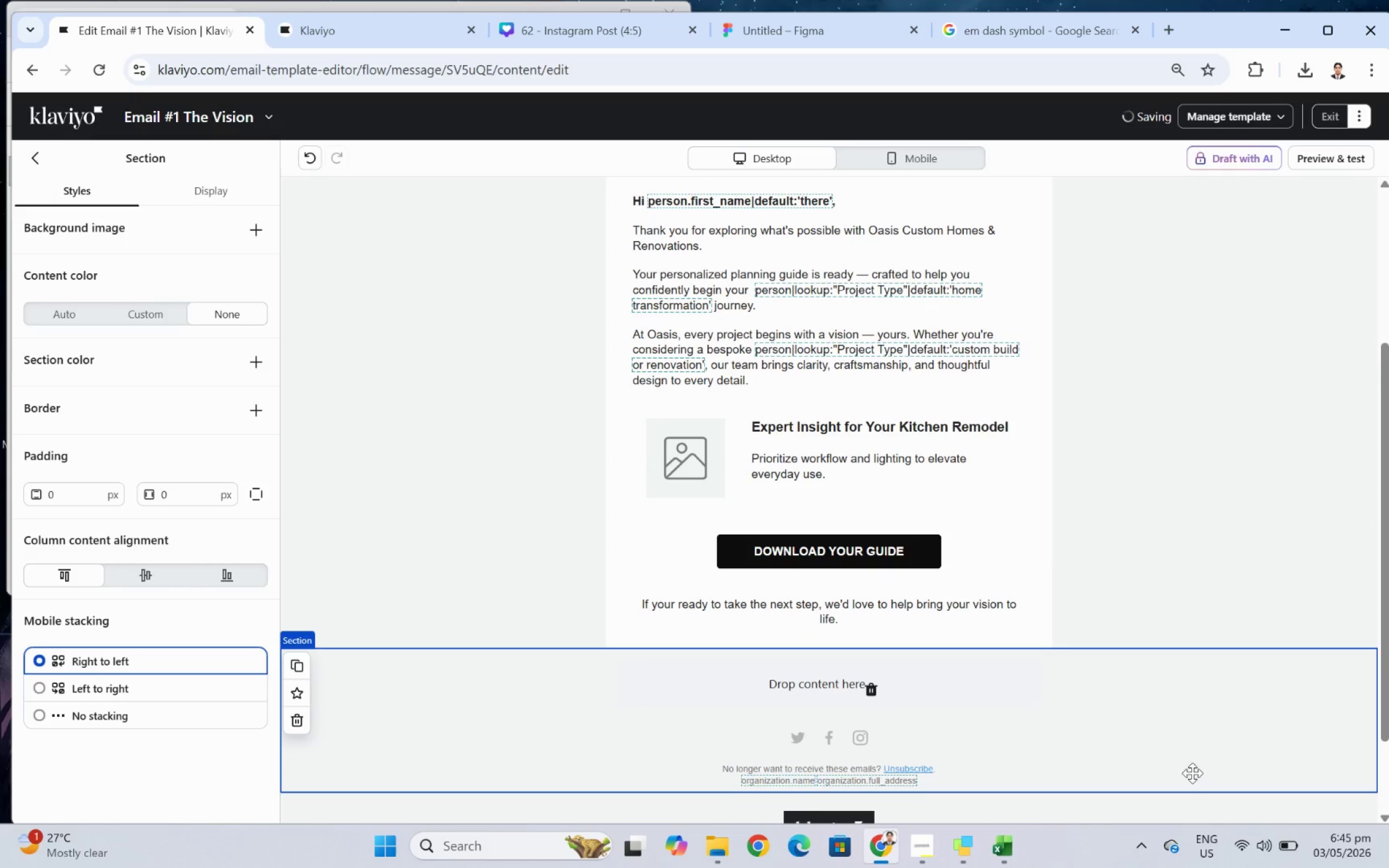 
scroll: coordinate [1188, 773], scroll_direction: up, amount: 3.0
 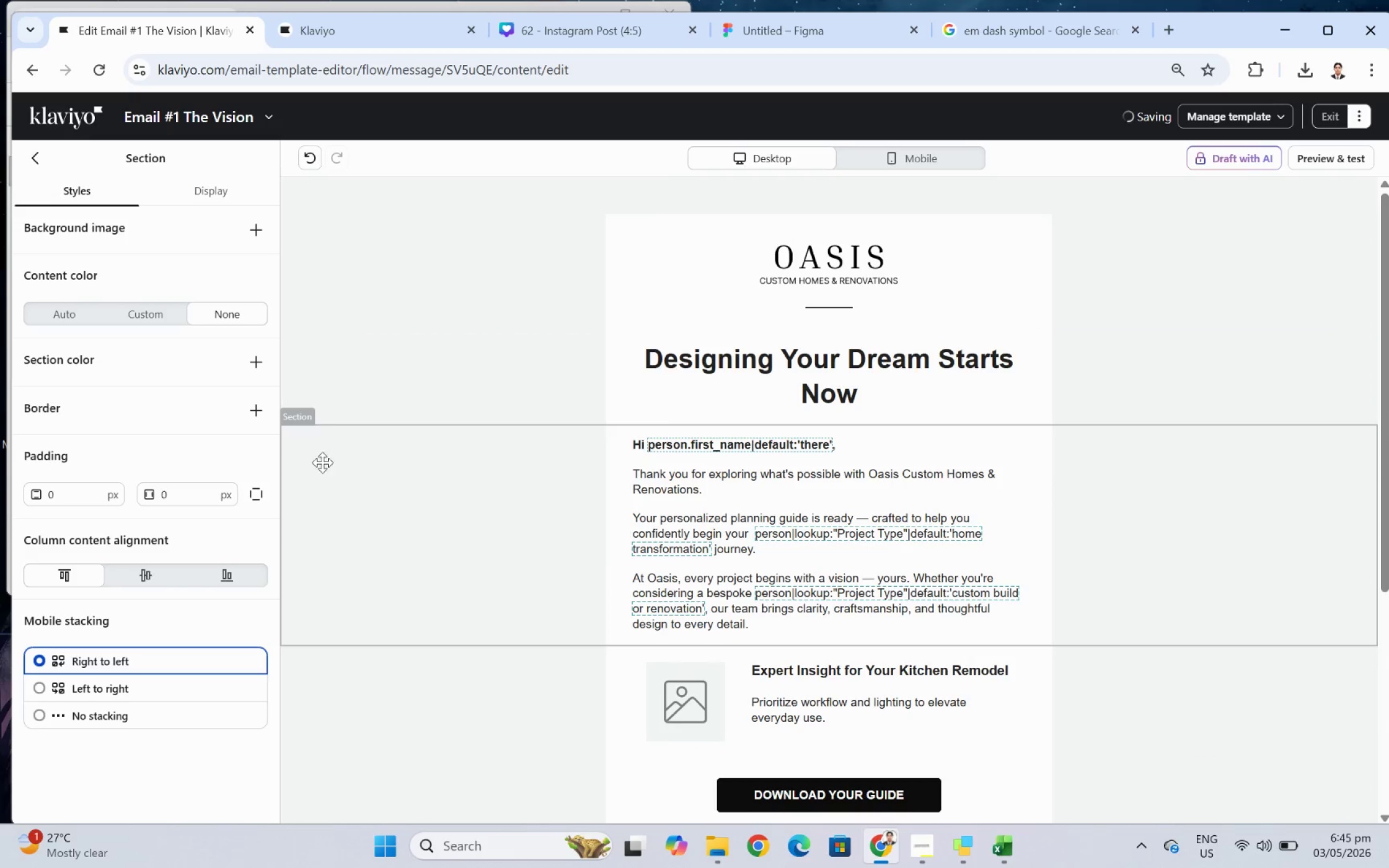 
scroll: coordinate [517, 511], scroll_direction: down, amount: 2.0
 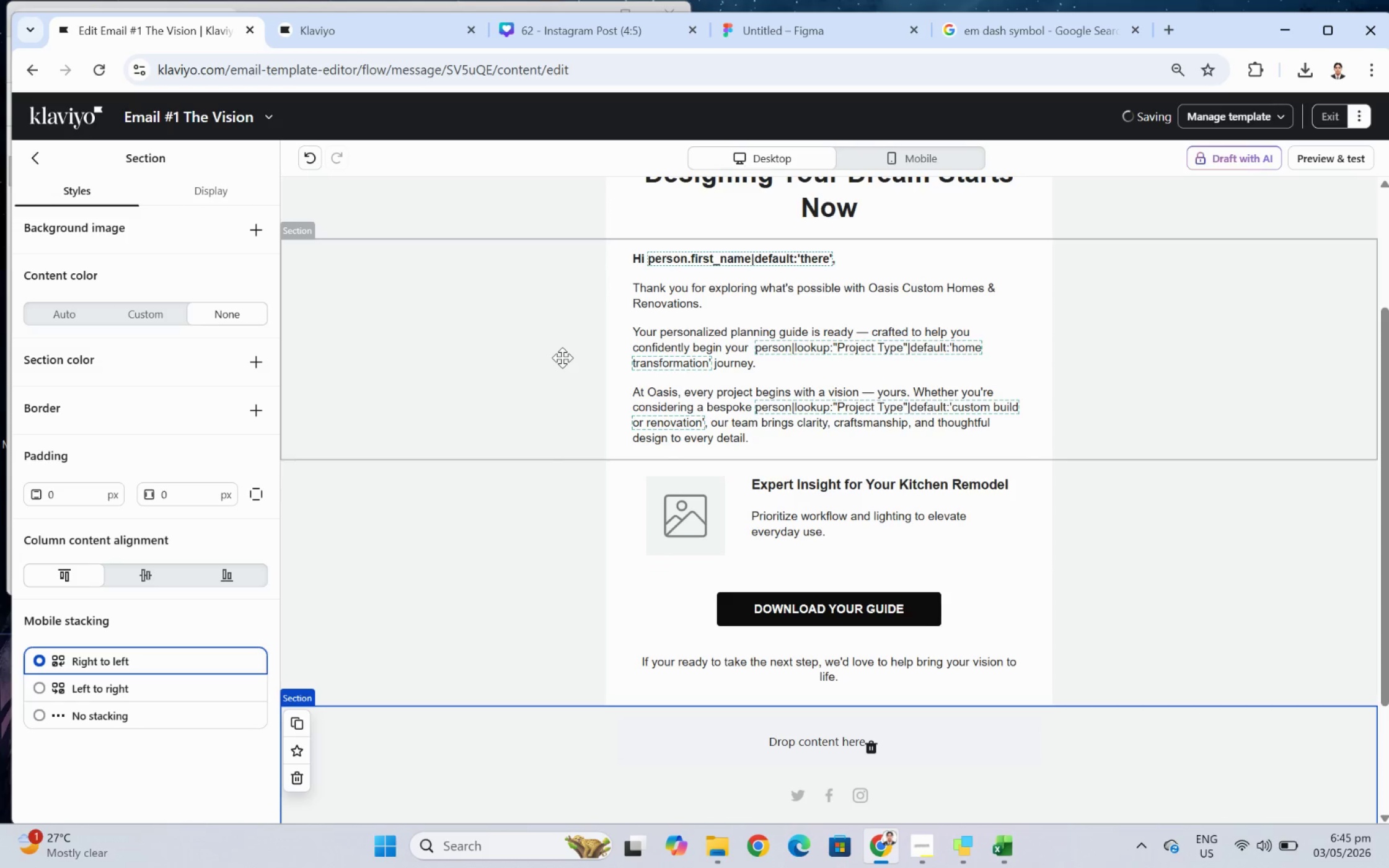 
wait(23.66)
 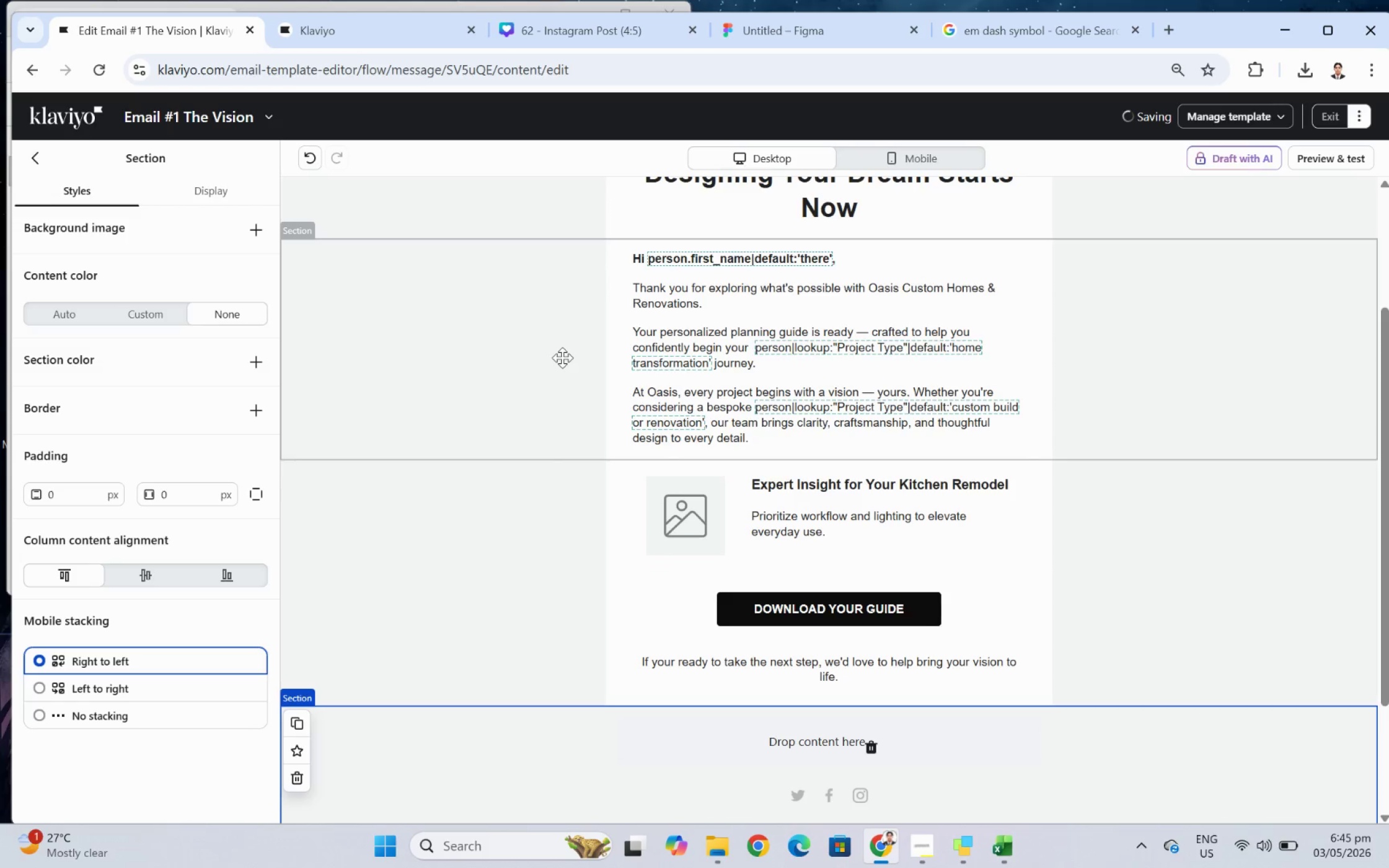 
left_click([719, 506])
 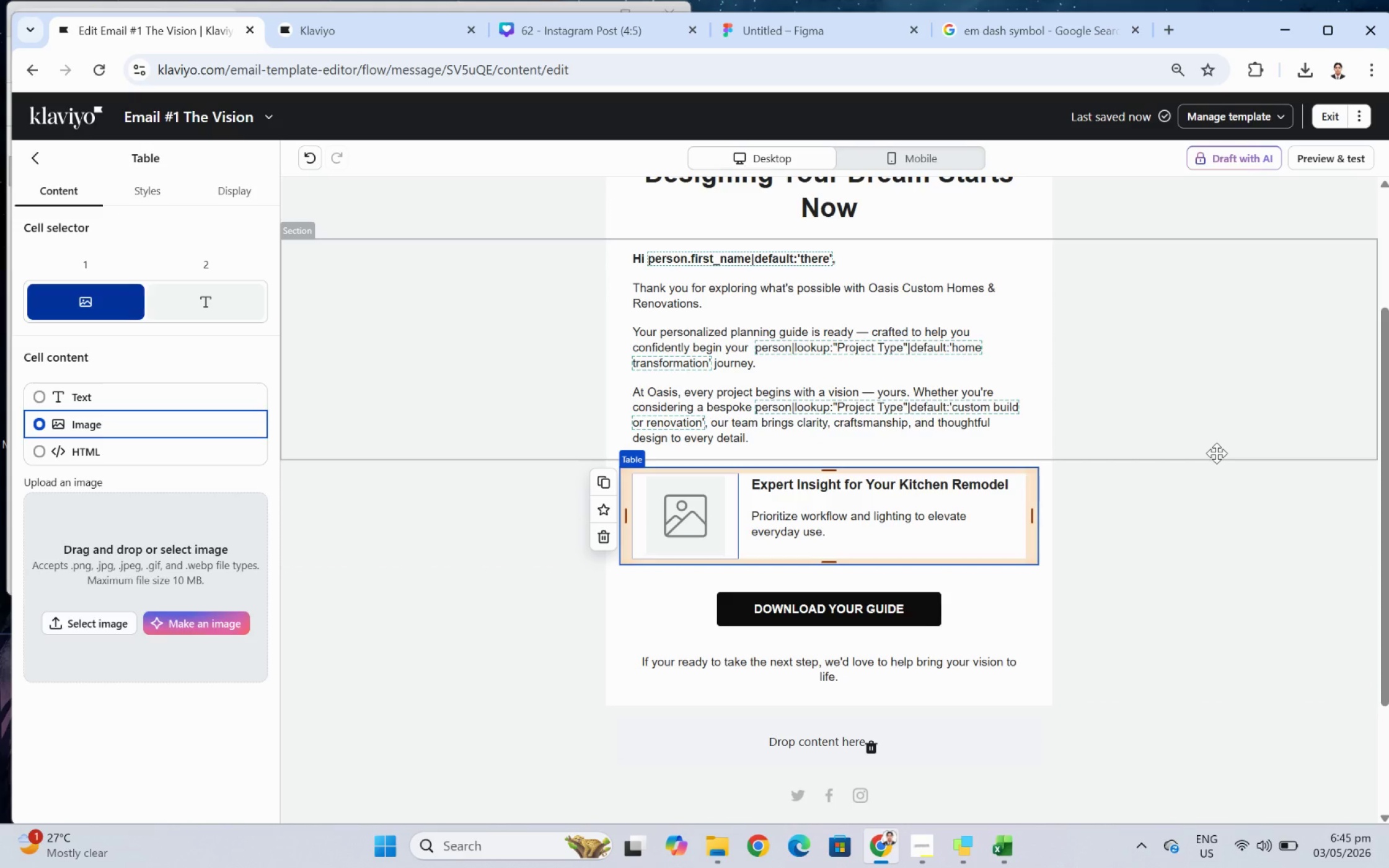 
wait(18.14)
 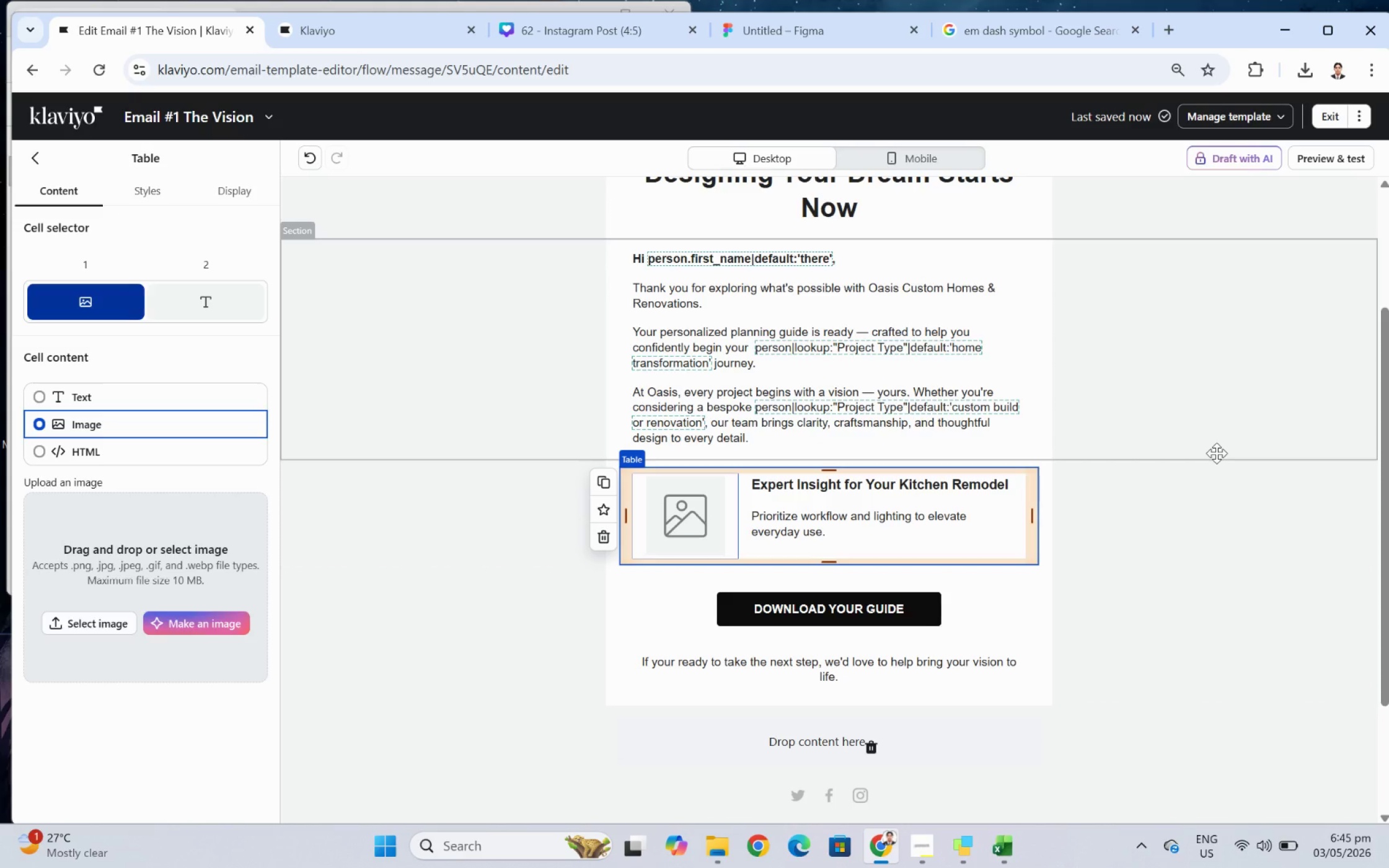 
scroll: coordinate [554, 364], scroll_direction: up, amount: 4.0
 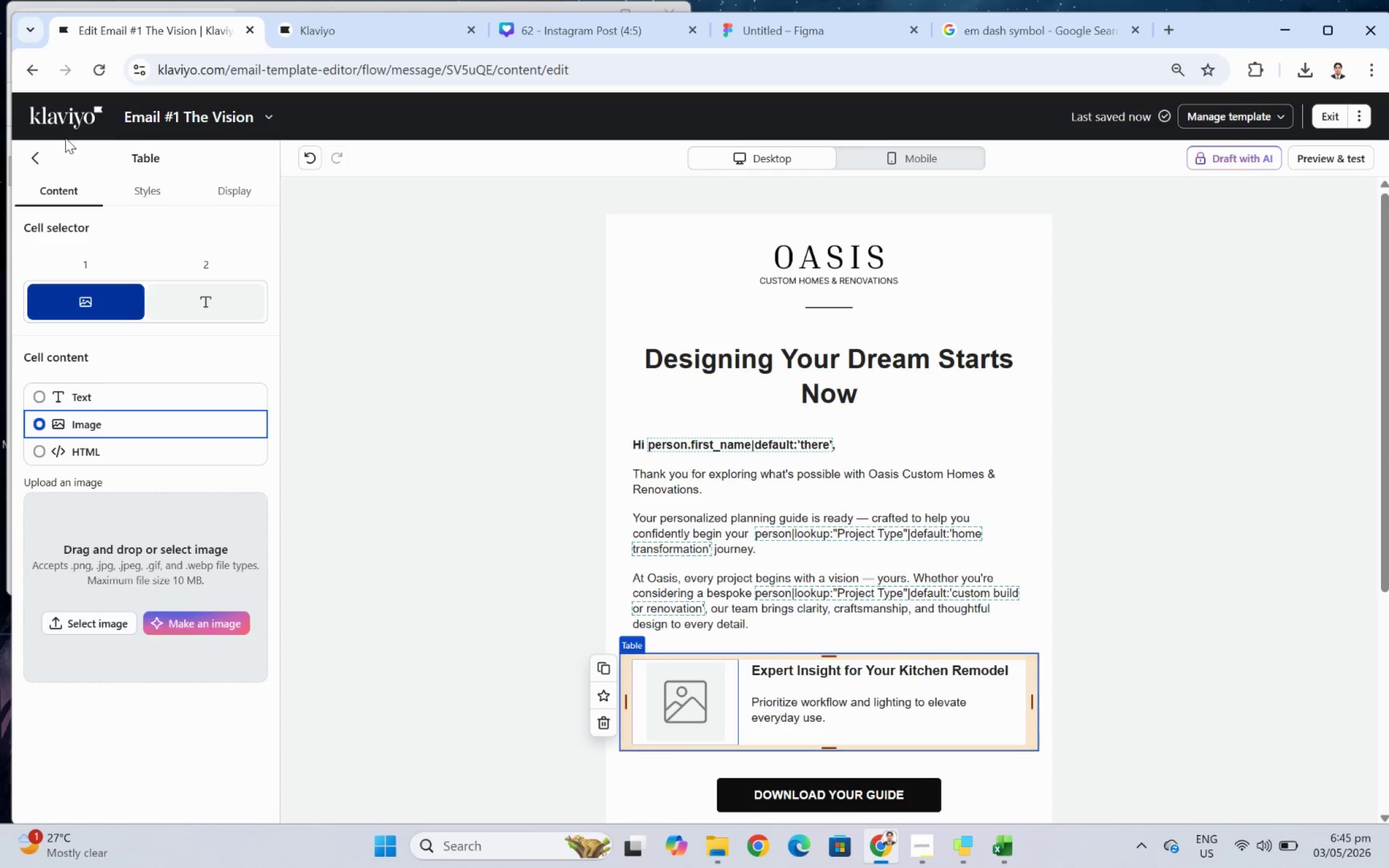 
left_click([29, 165])
 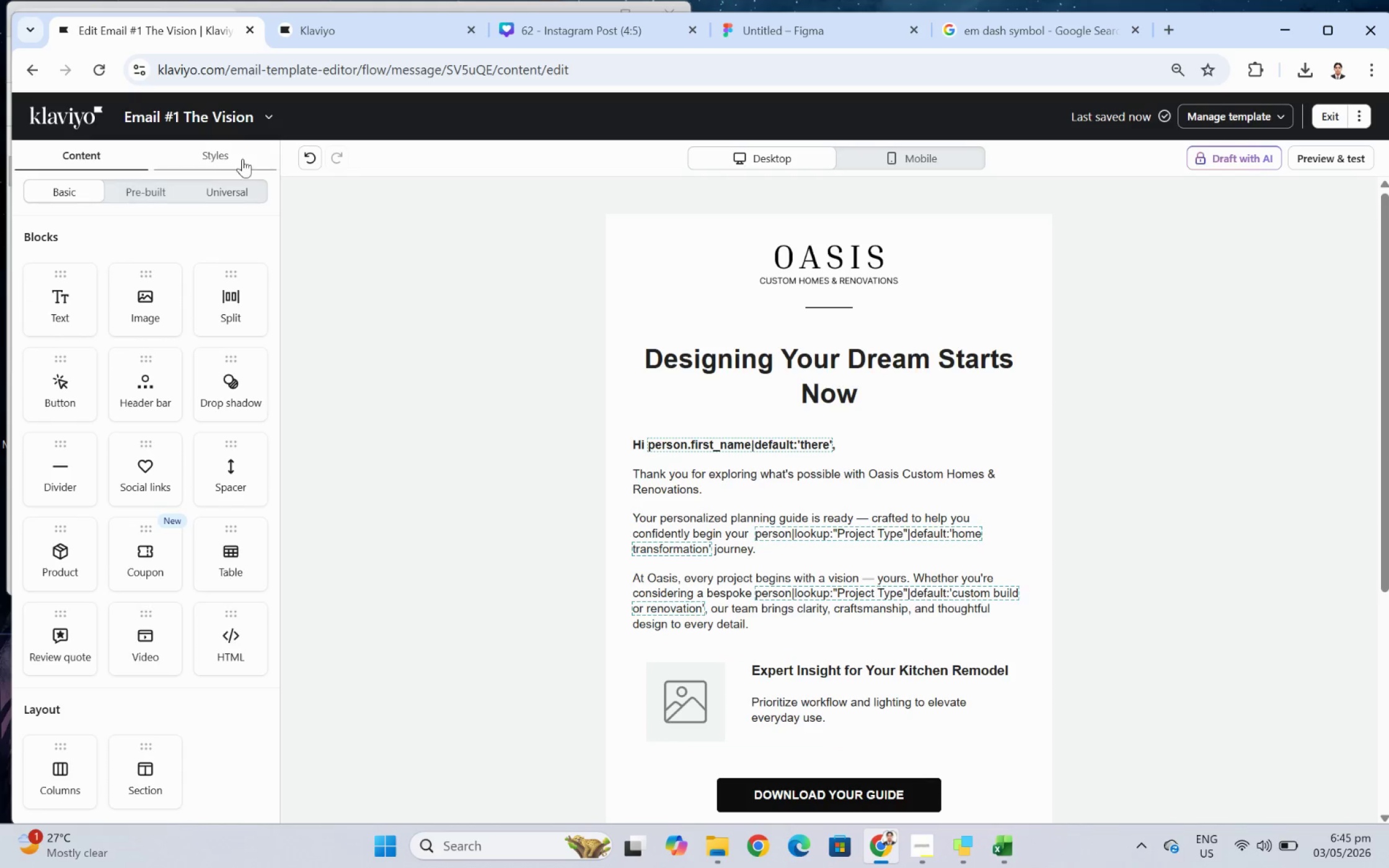 
left_click([243, 158])
 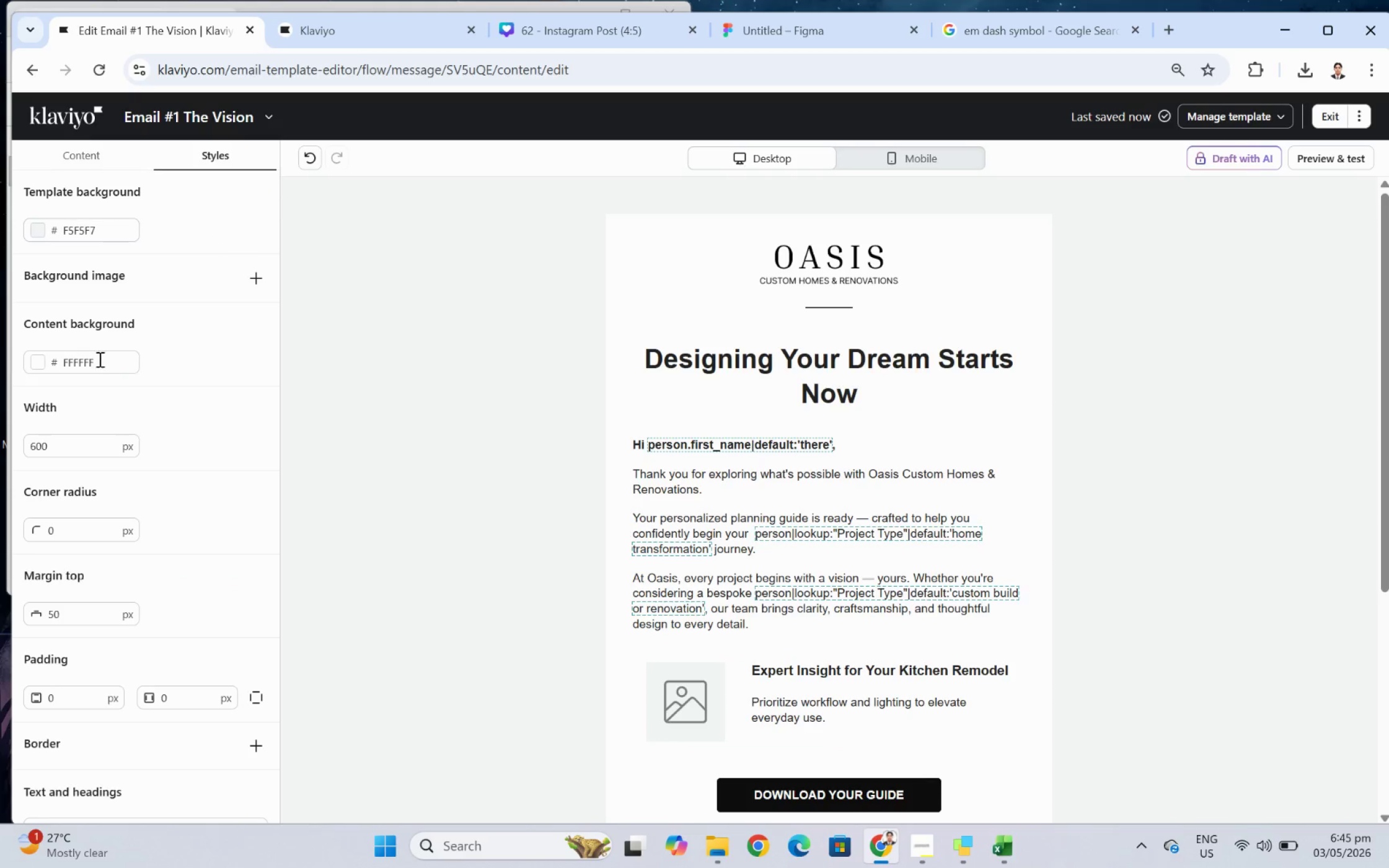 
double_click([100, 366])
 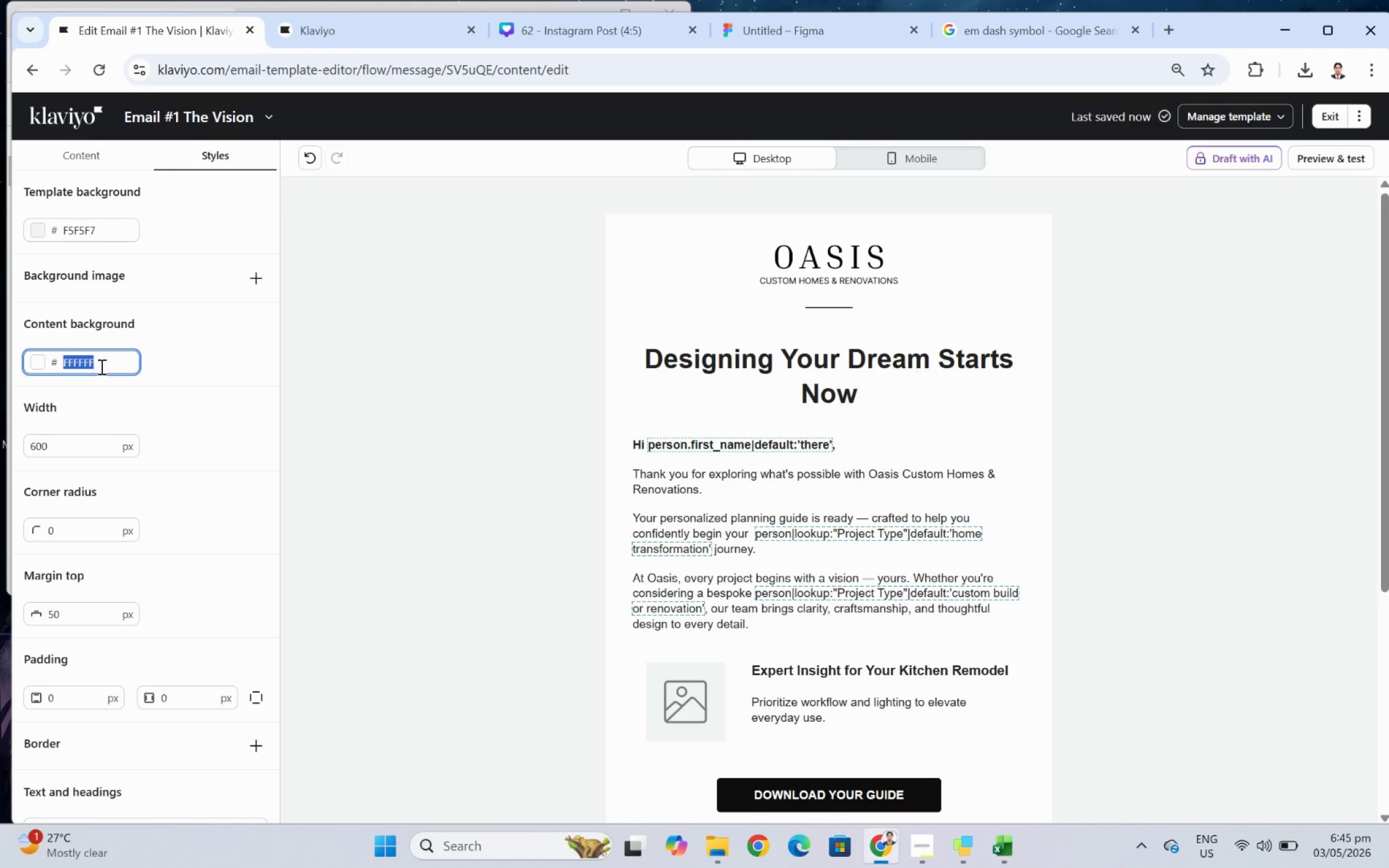 
wait(7.22)
 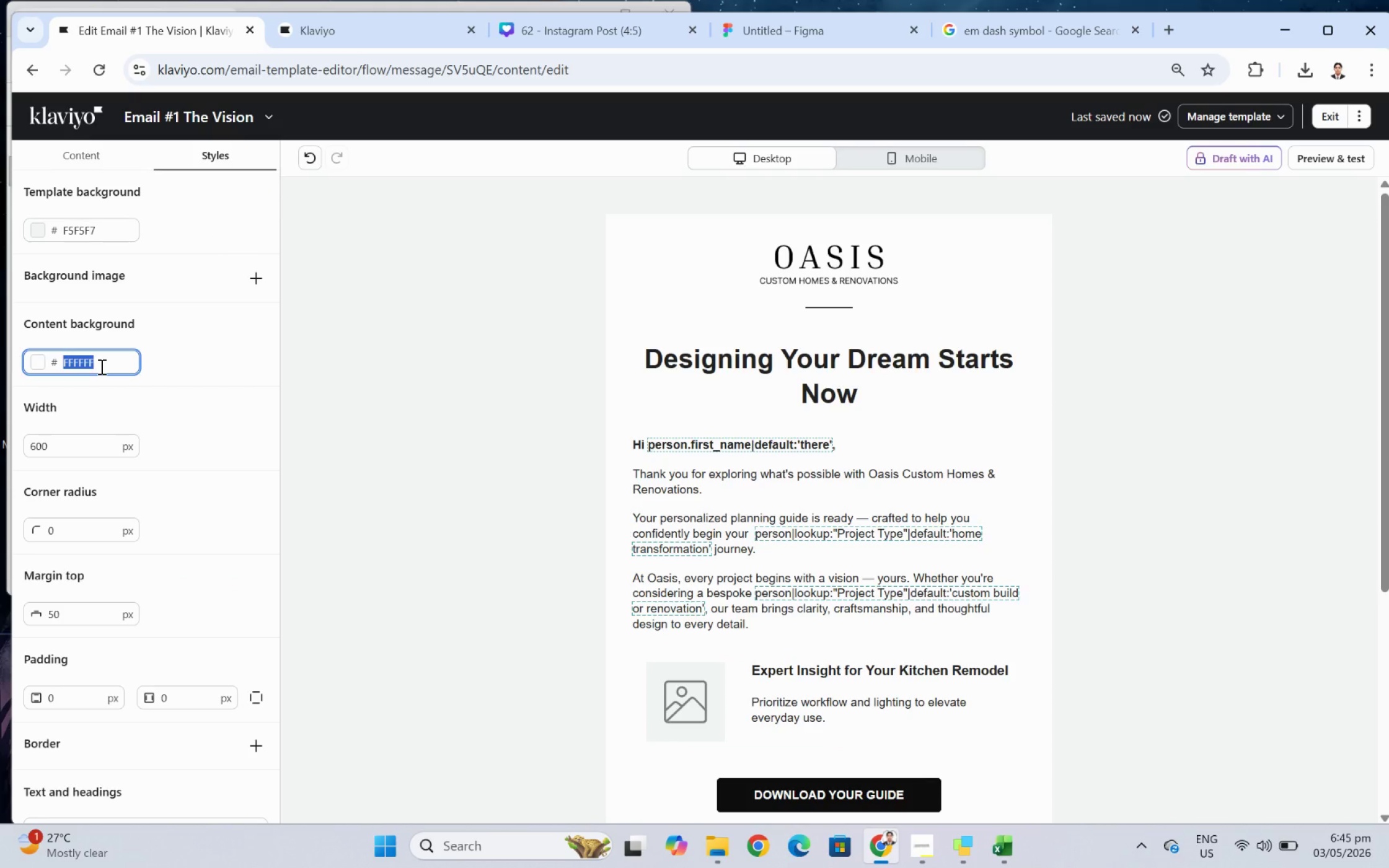 
type(F5F3EF)
 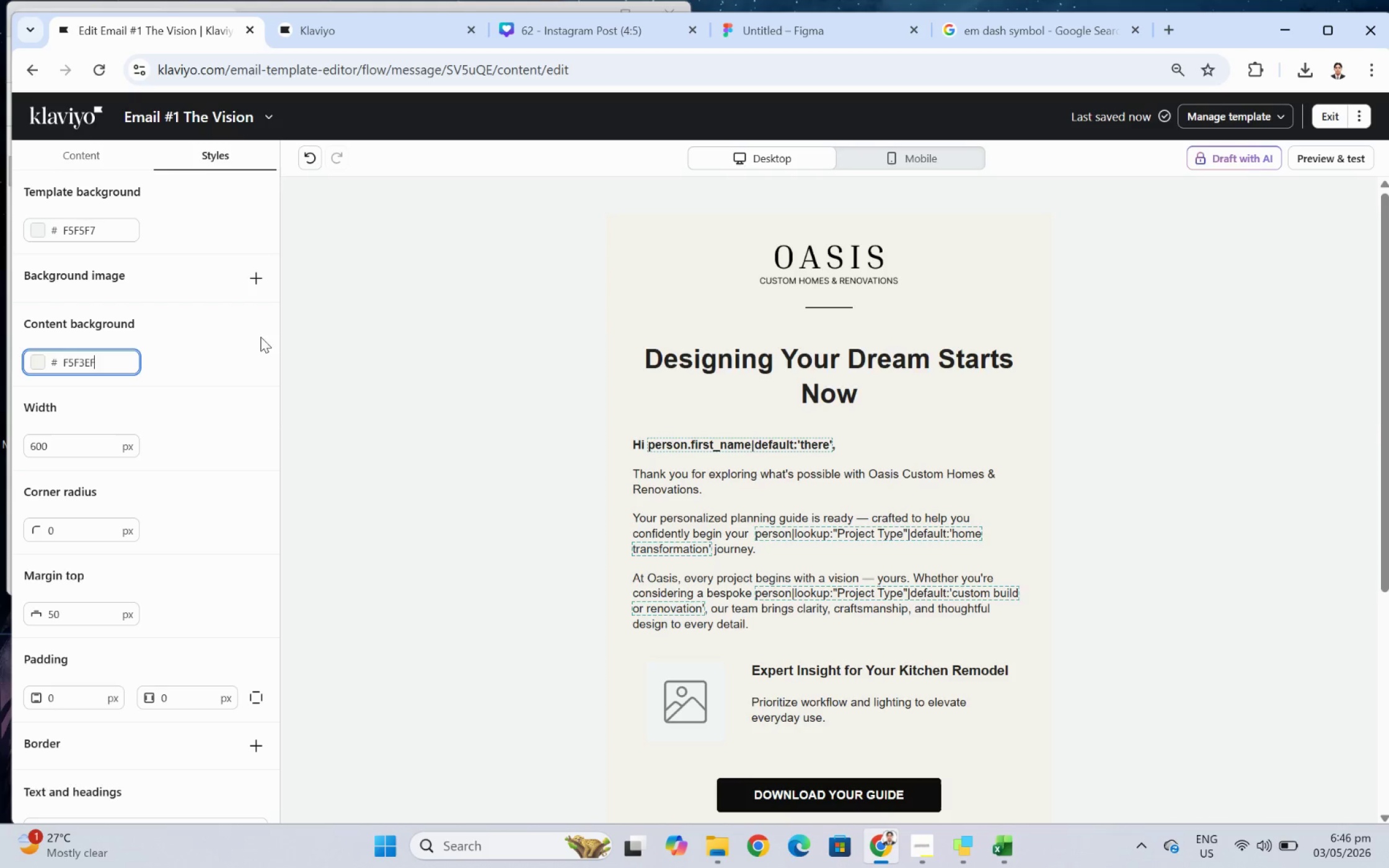 
scroll: coordinate [1236, 469], scroll_direction: none, amount: 0.0
 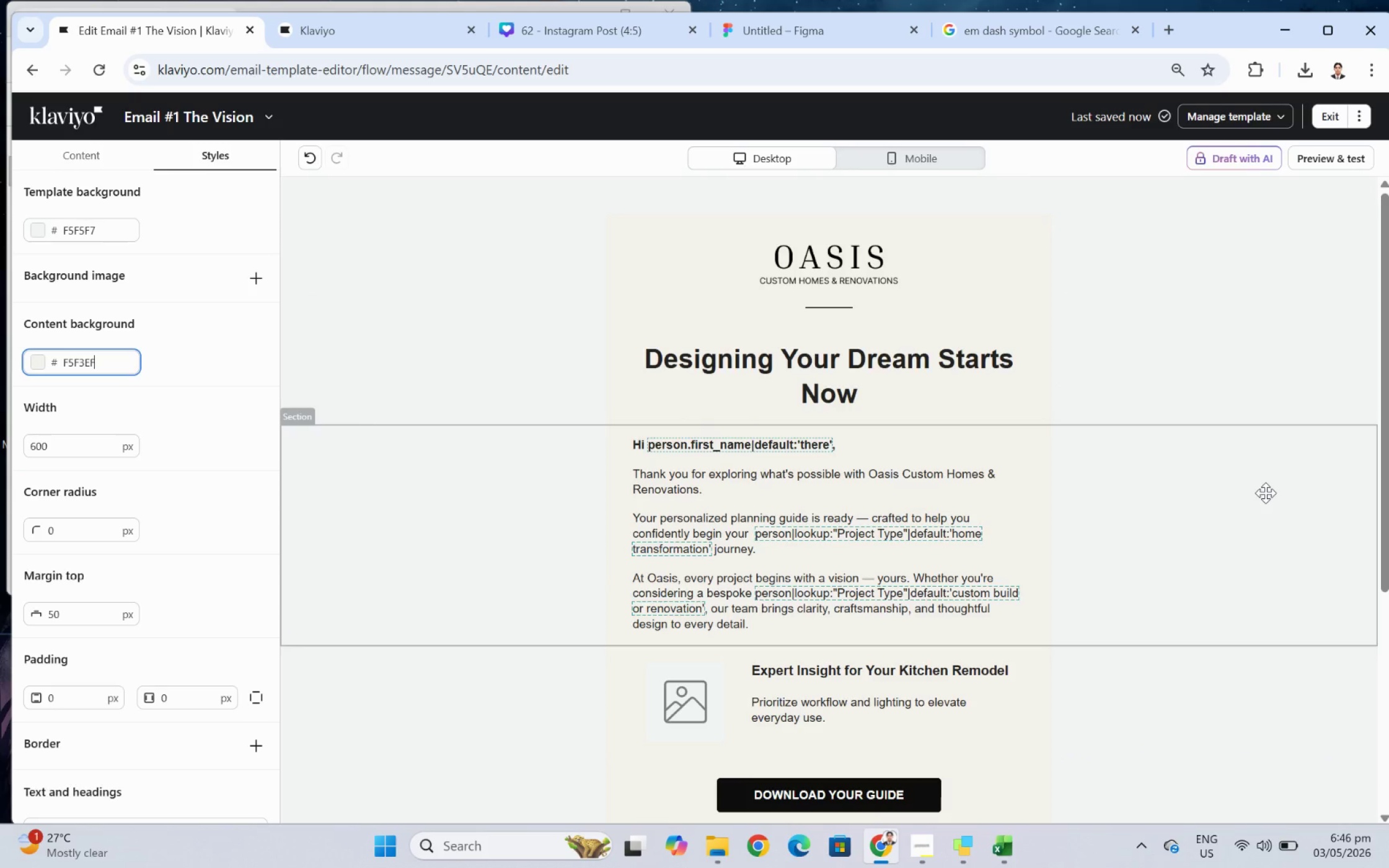 
wait(8.53)
 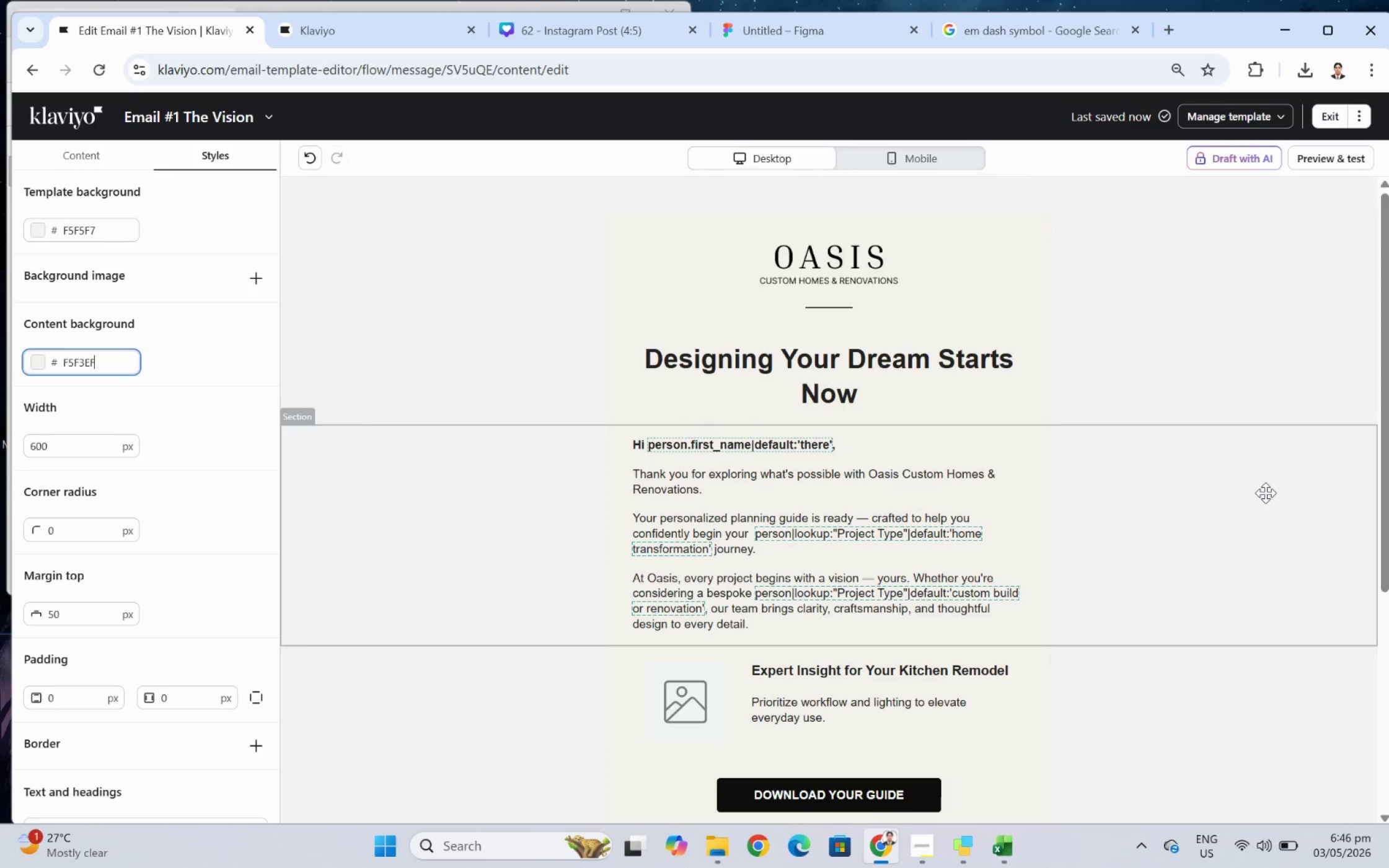 
scroll: coordinate [1263, 482], scroll_direction: down, amount: 3.0
 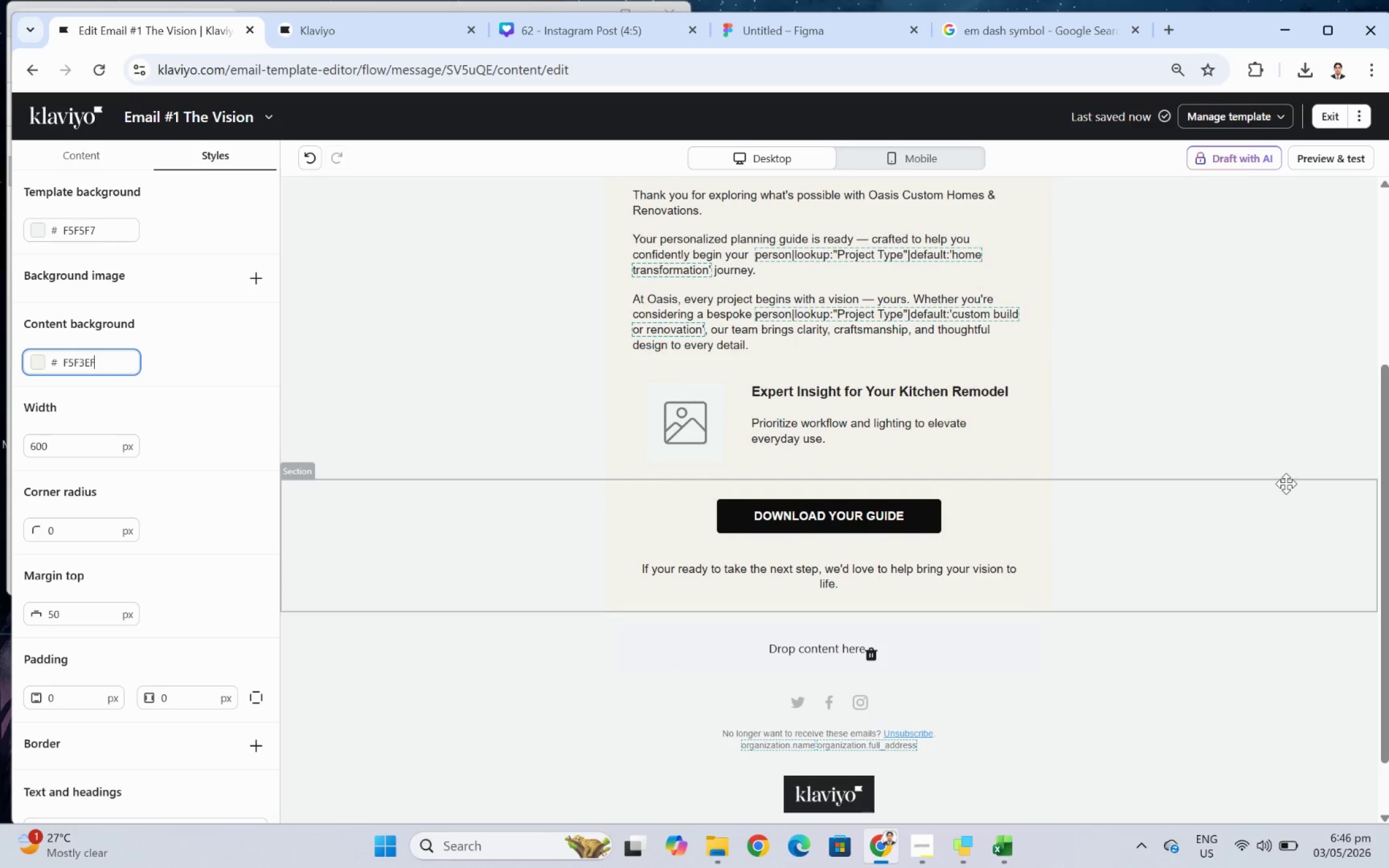 
left_click([1211, 426])
 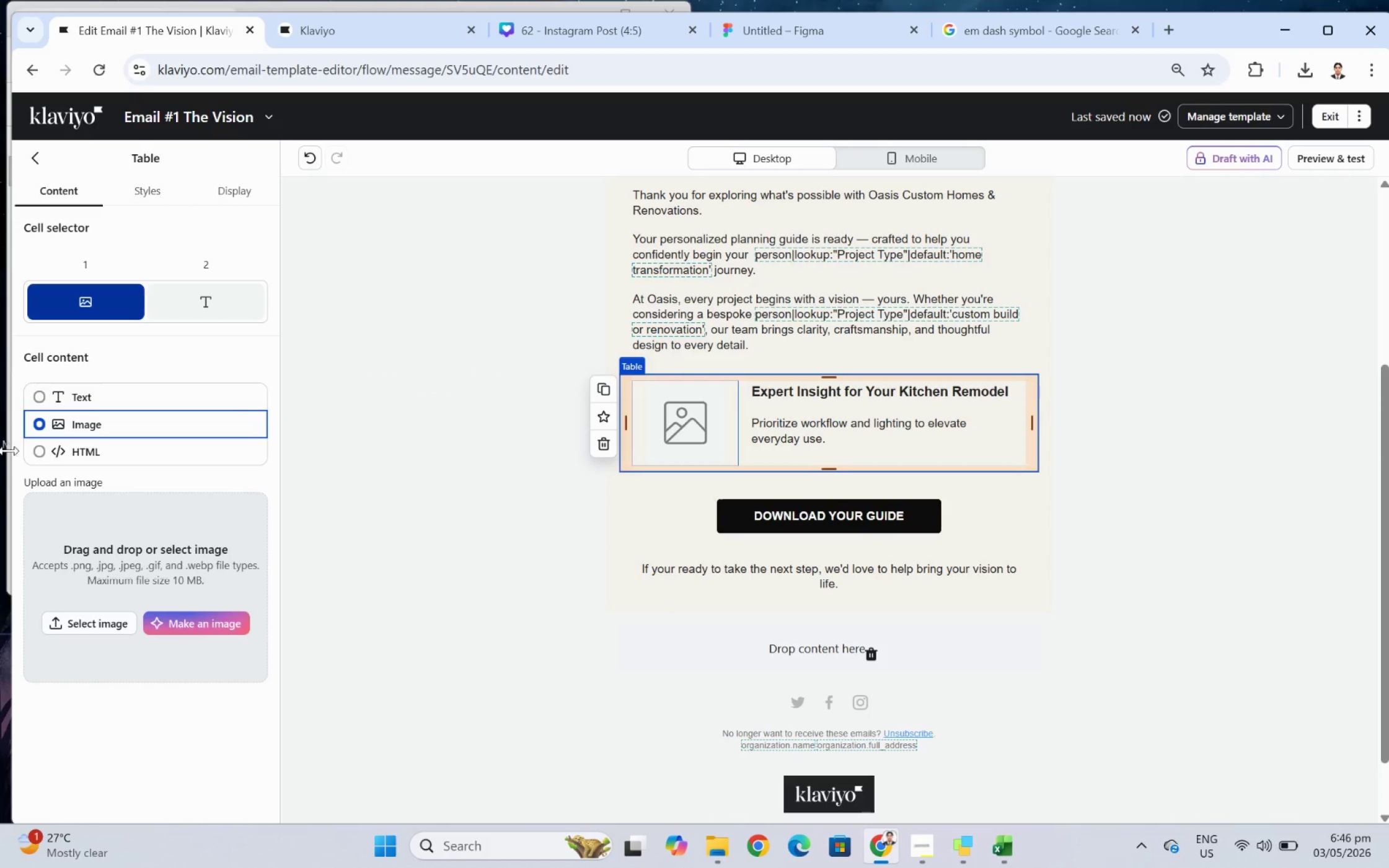 
wait(5.34)
 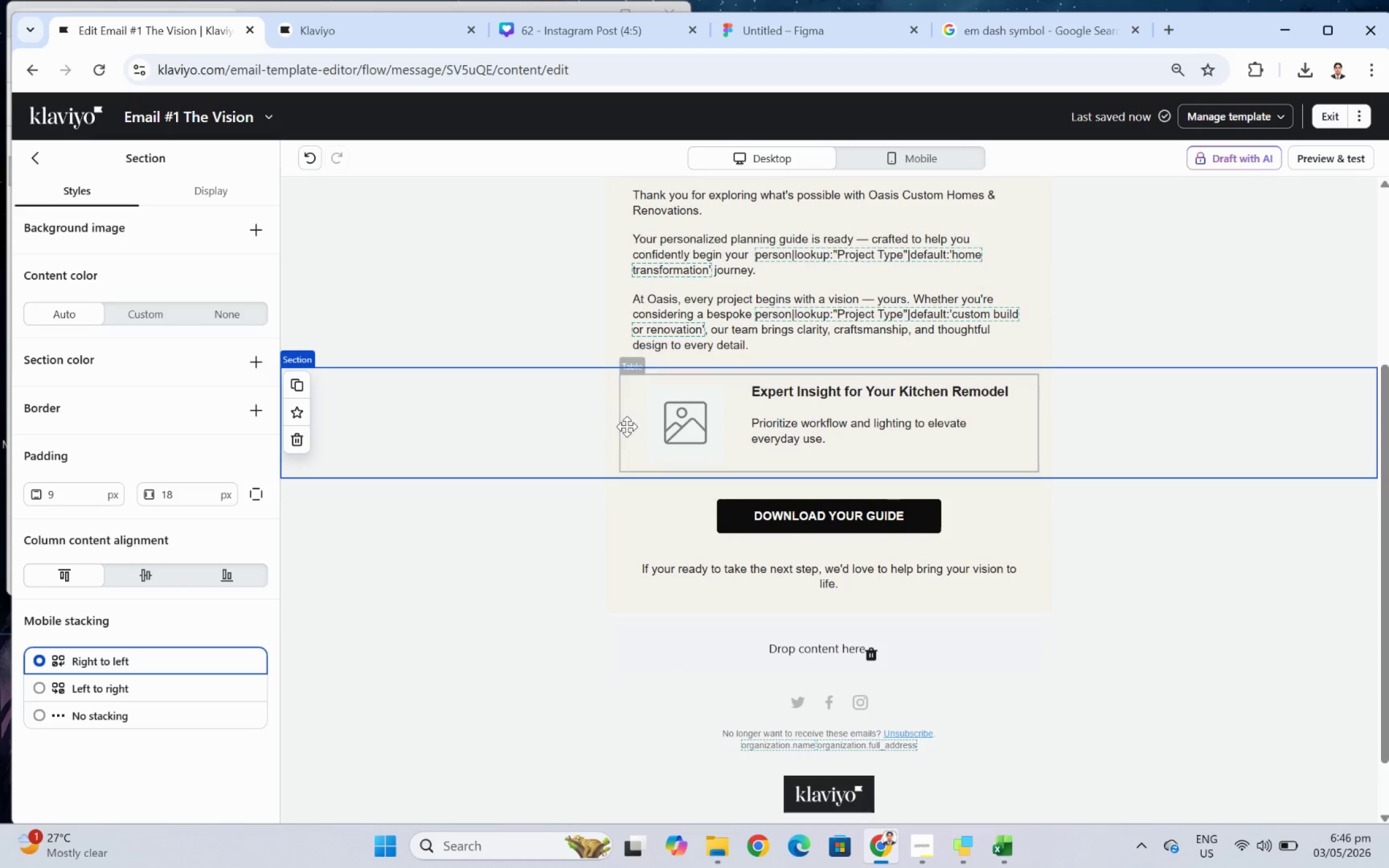 
left_click([144, 190])
 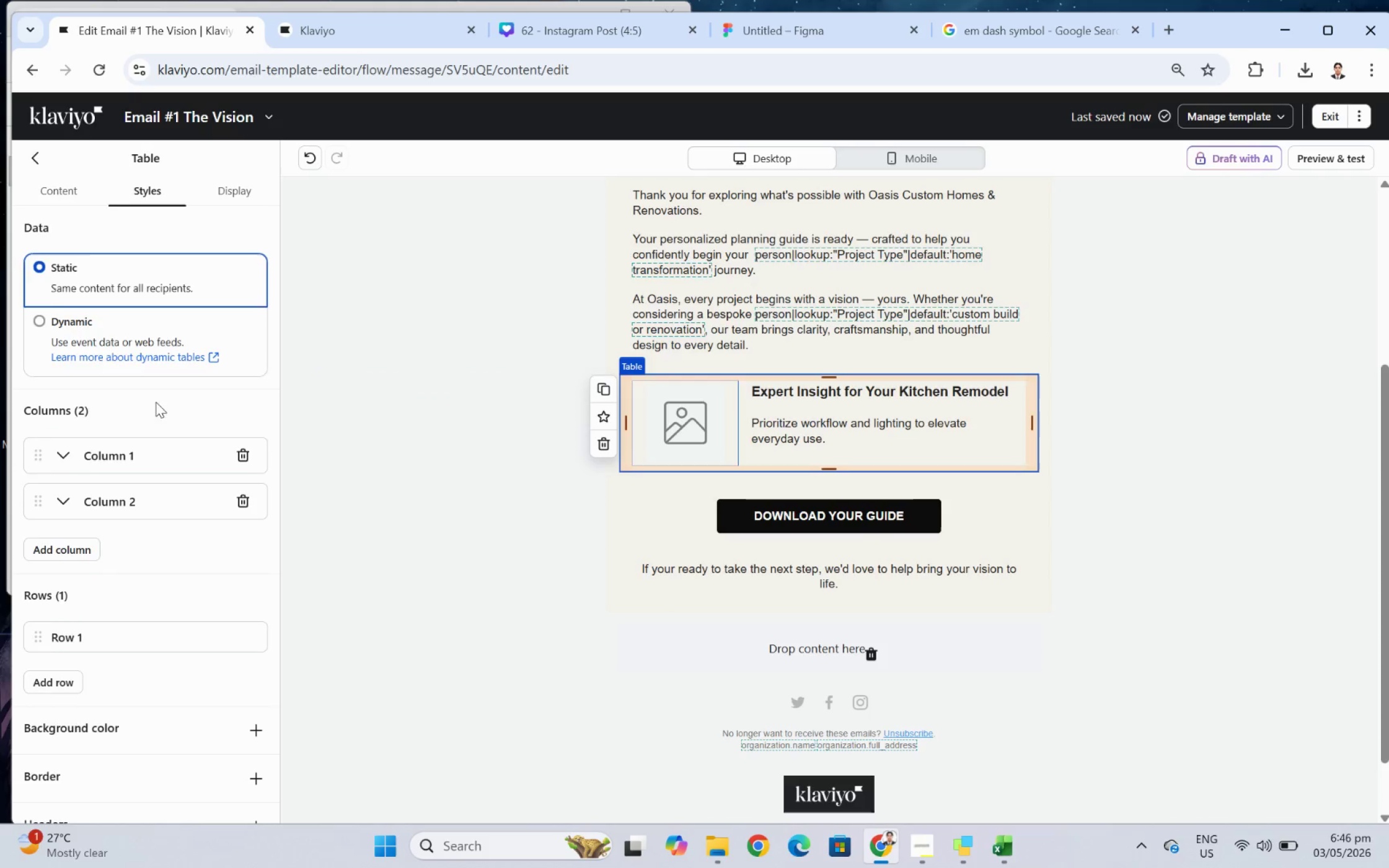 
scroll: coordinate [97, 587], scroll_direction: down, amount: 8.0
 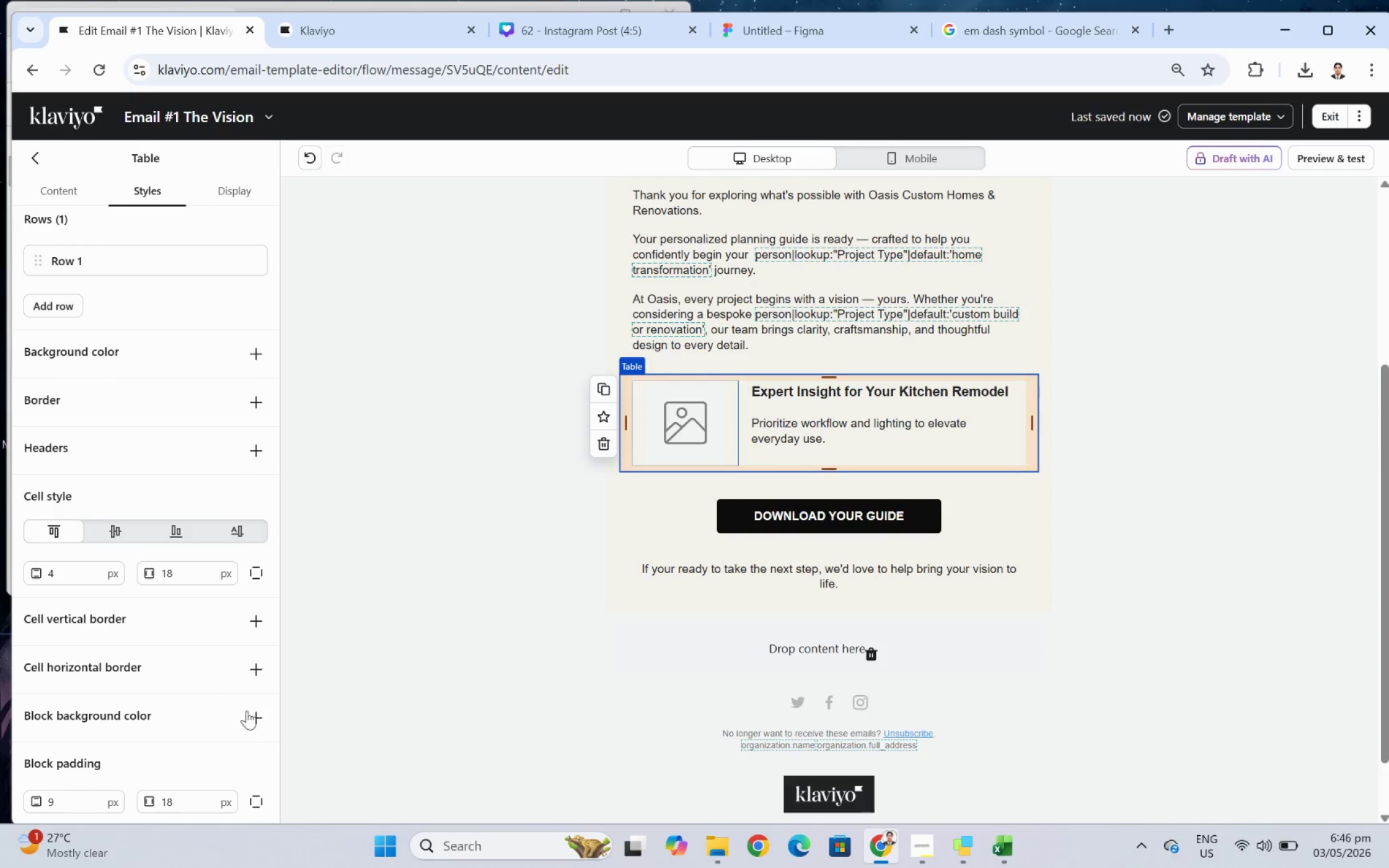 
left_click([251, 714])
 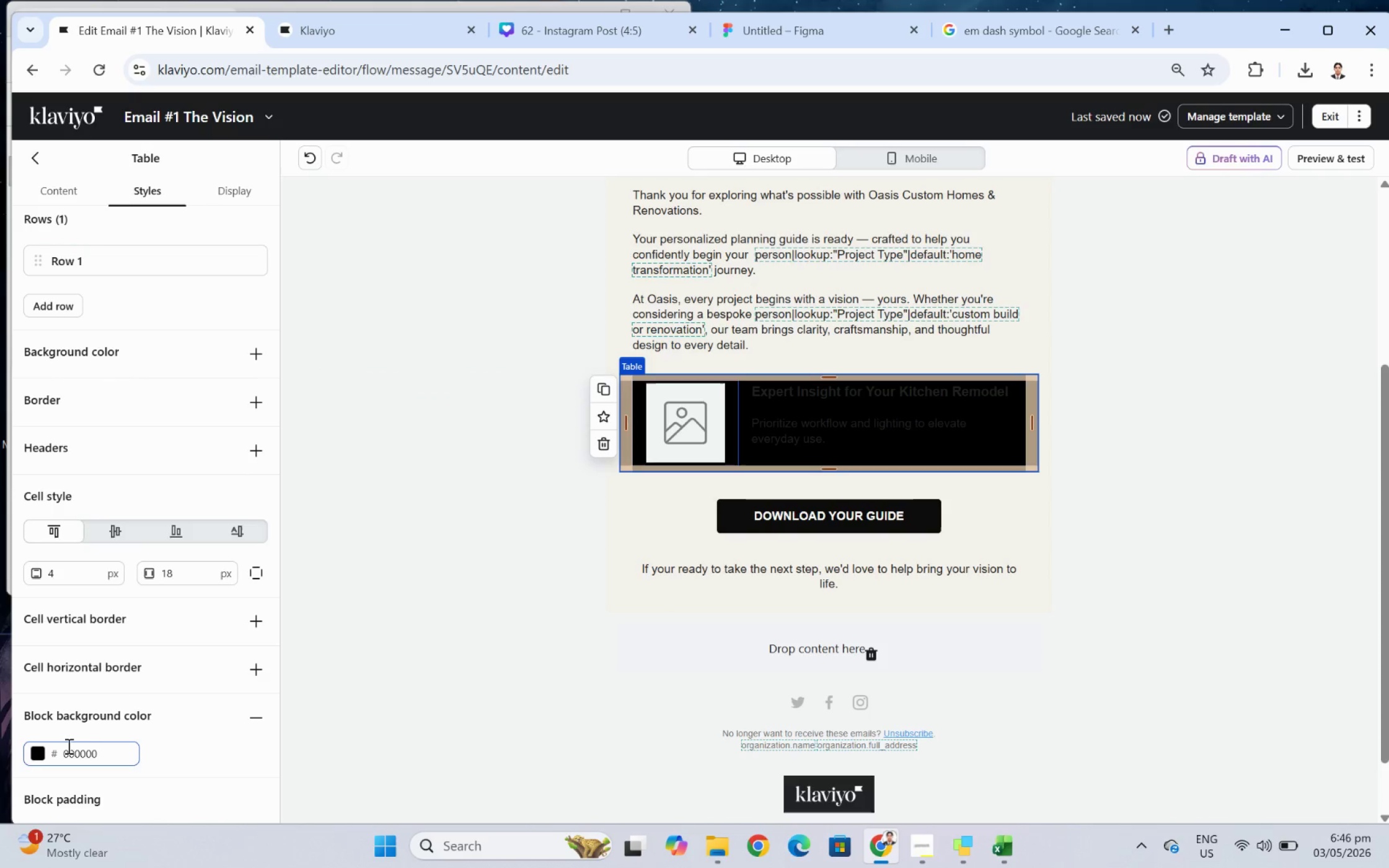 
double_click([96, 750])
 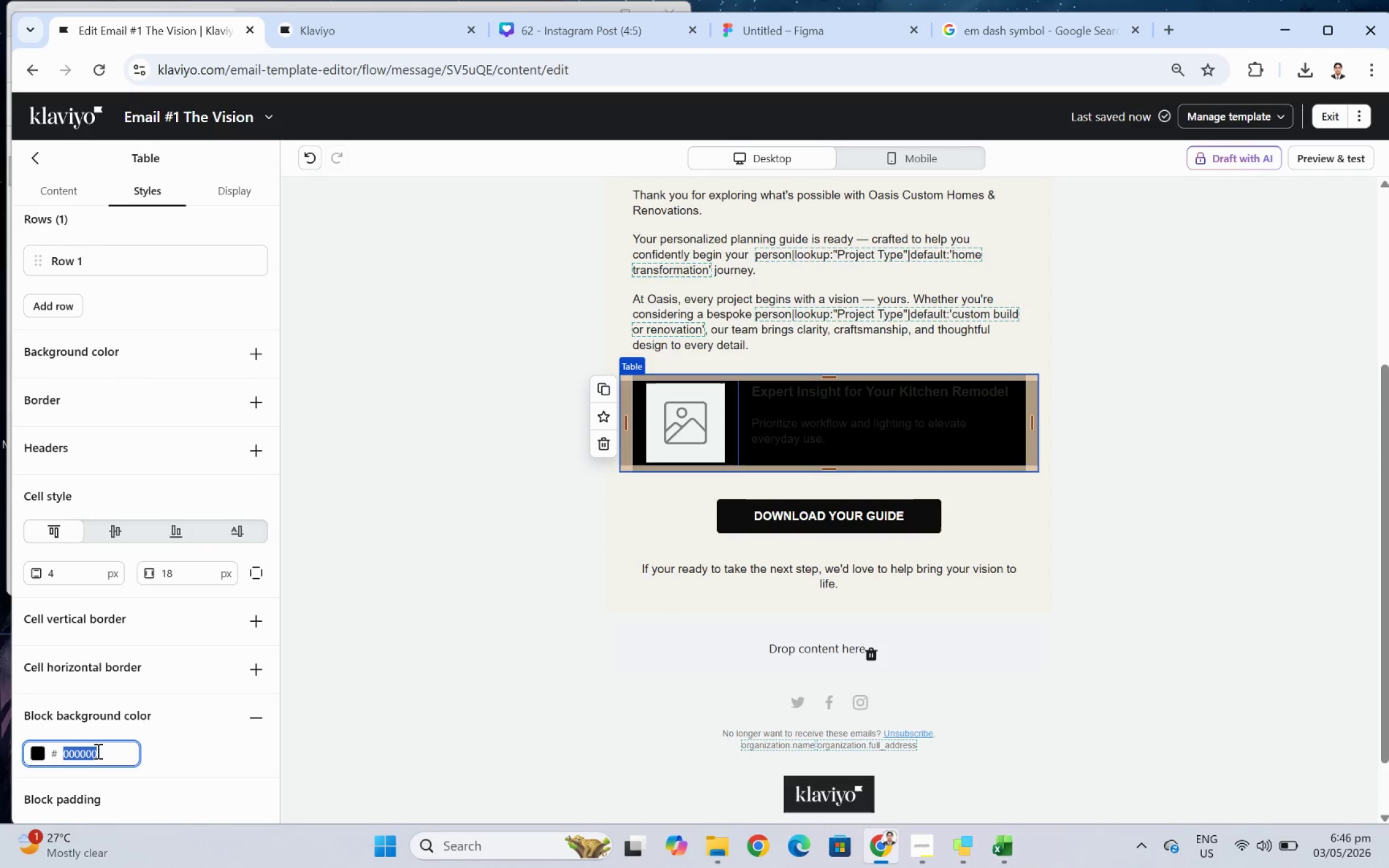 
triple_click([97, 750])
 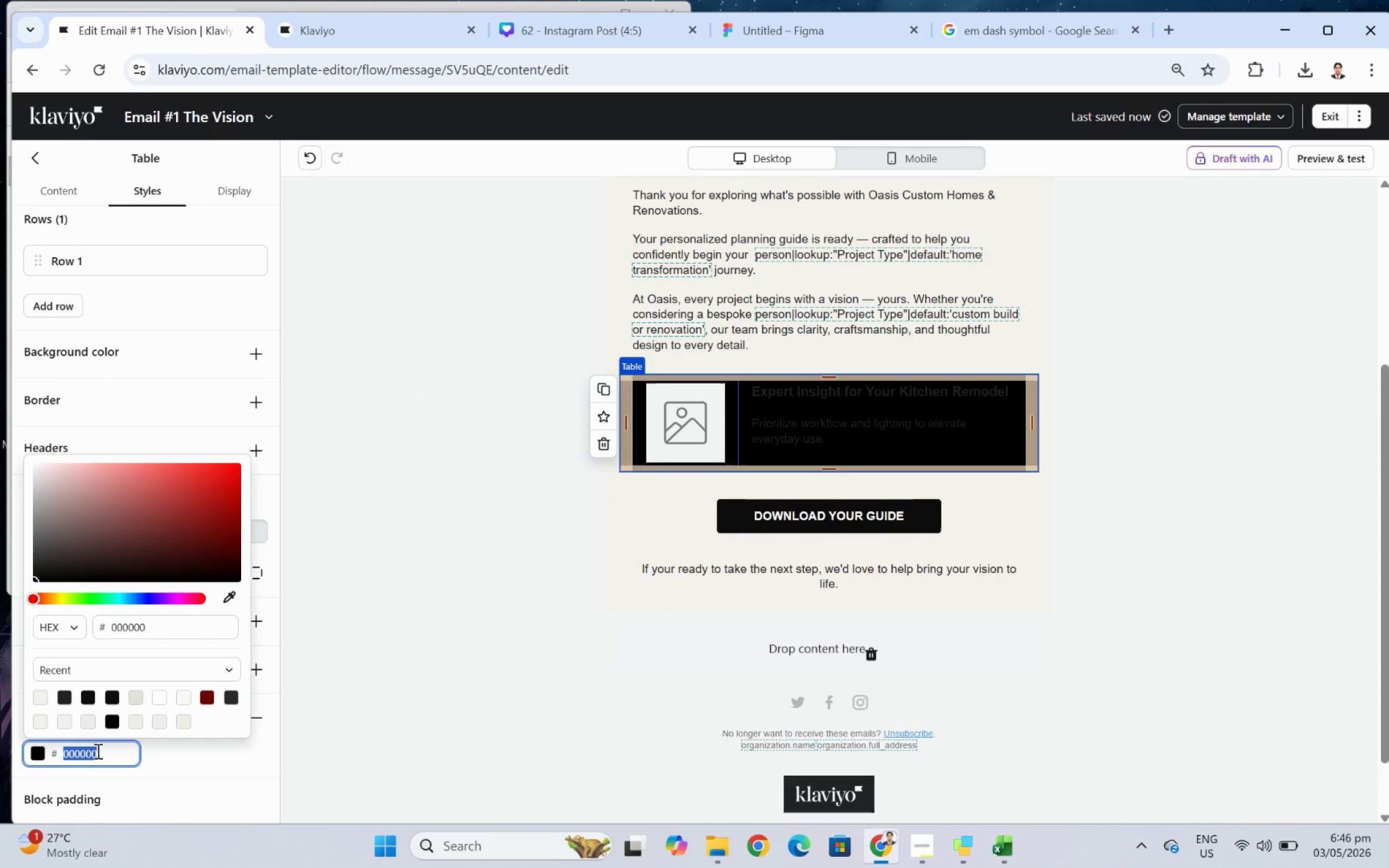 
wait(14.73)
 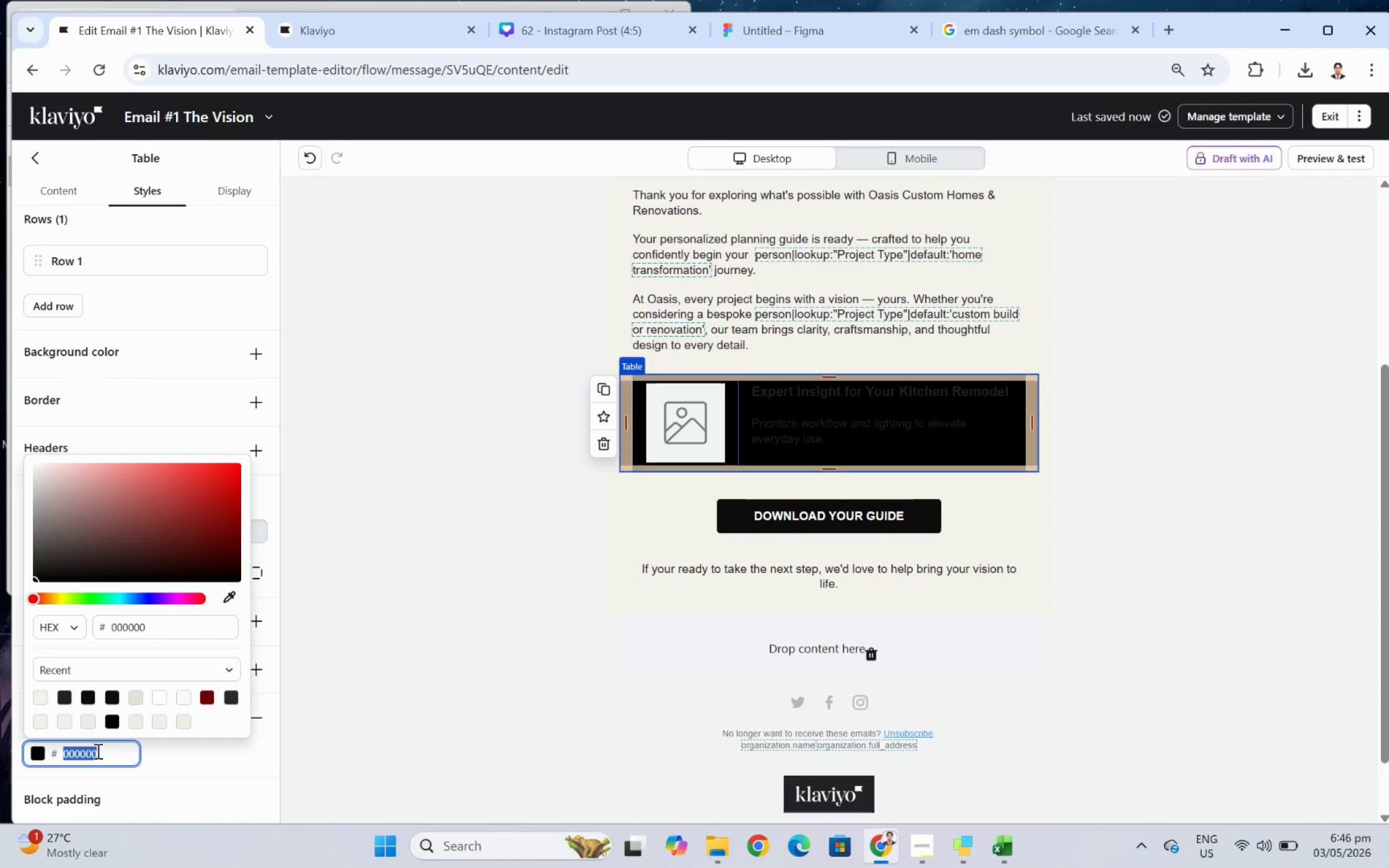 
type(EAE6DF)
 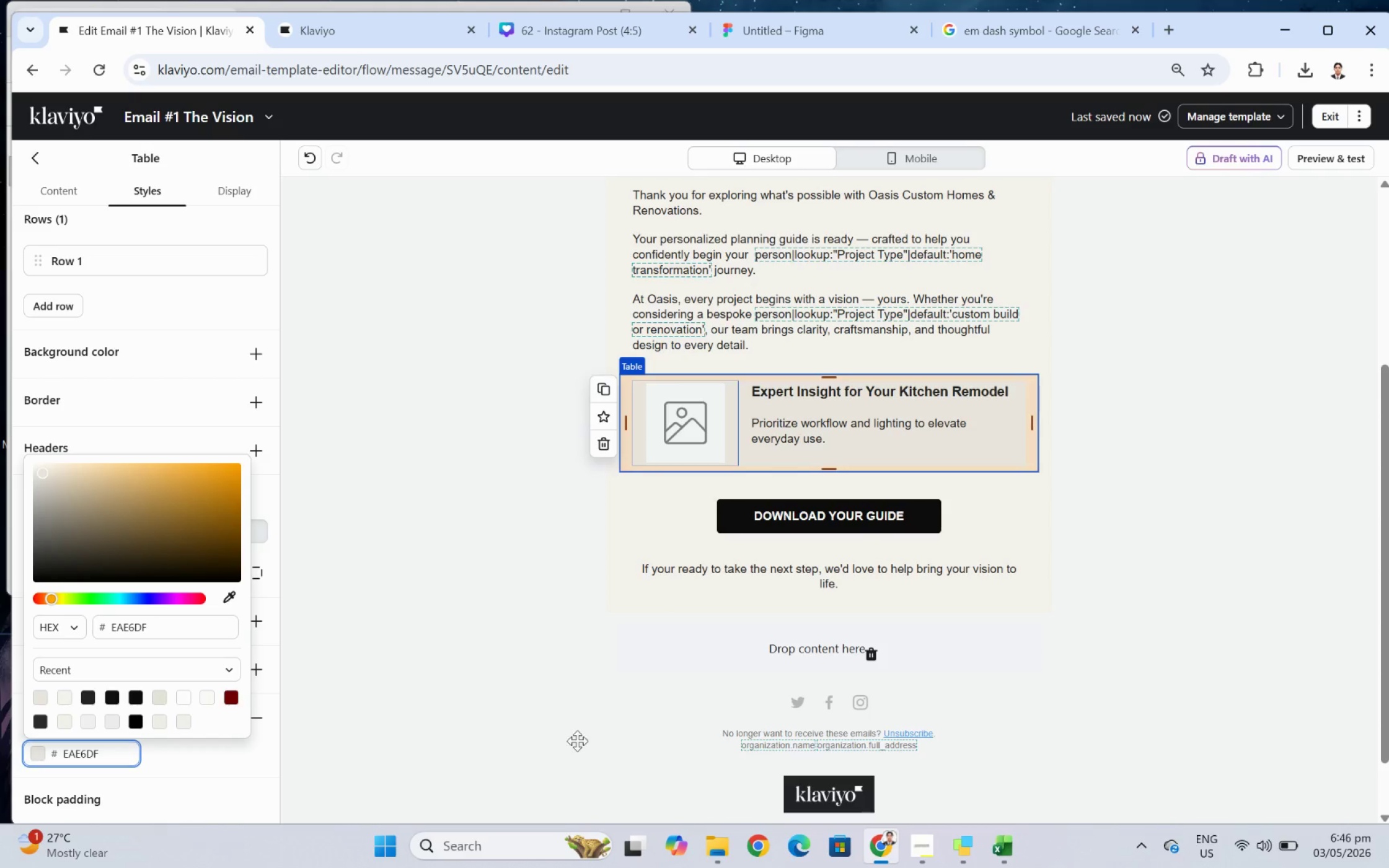 
left_click([1219, 678])
 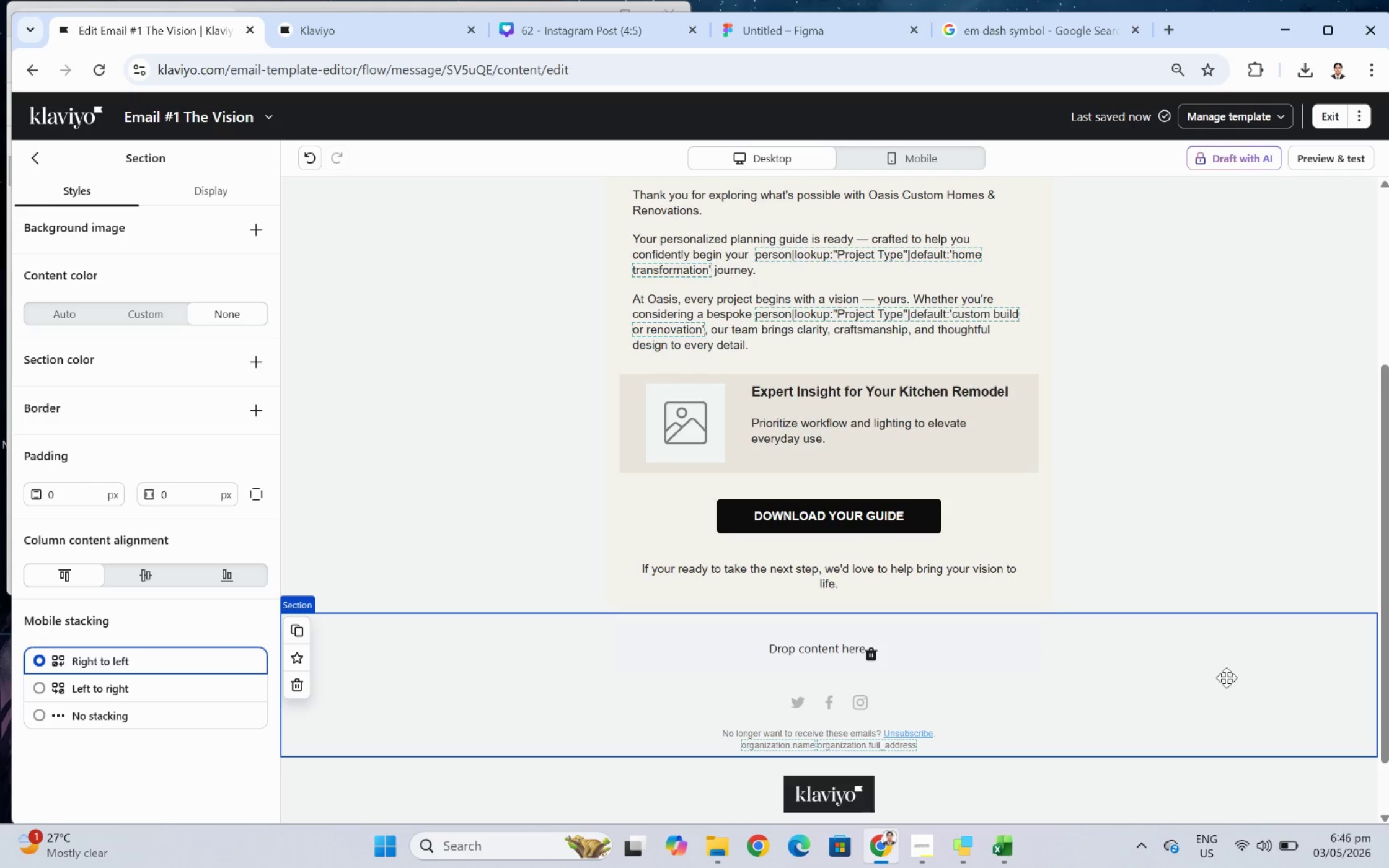 
scroll: coordinate [1192, 412], scroll_direction: up, amount: 6.0
 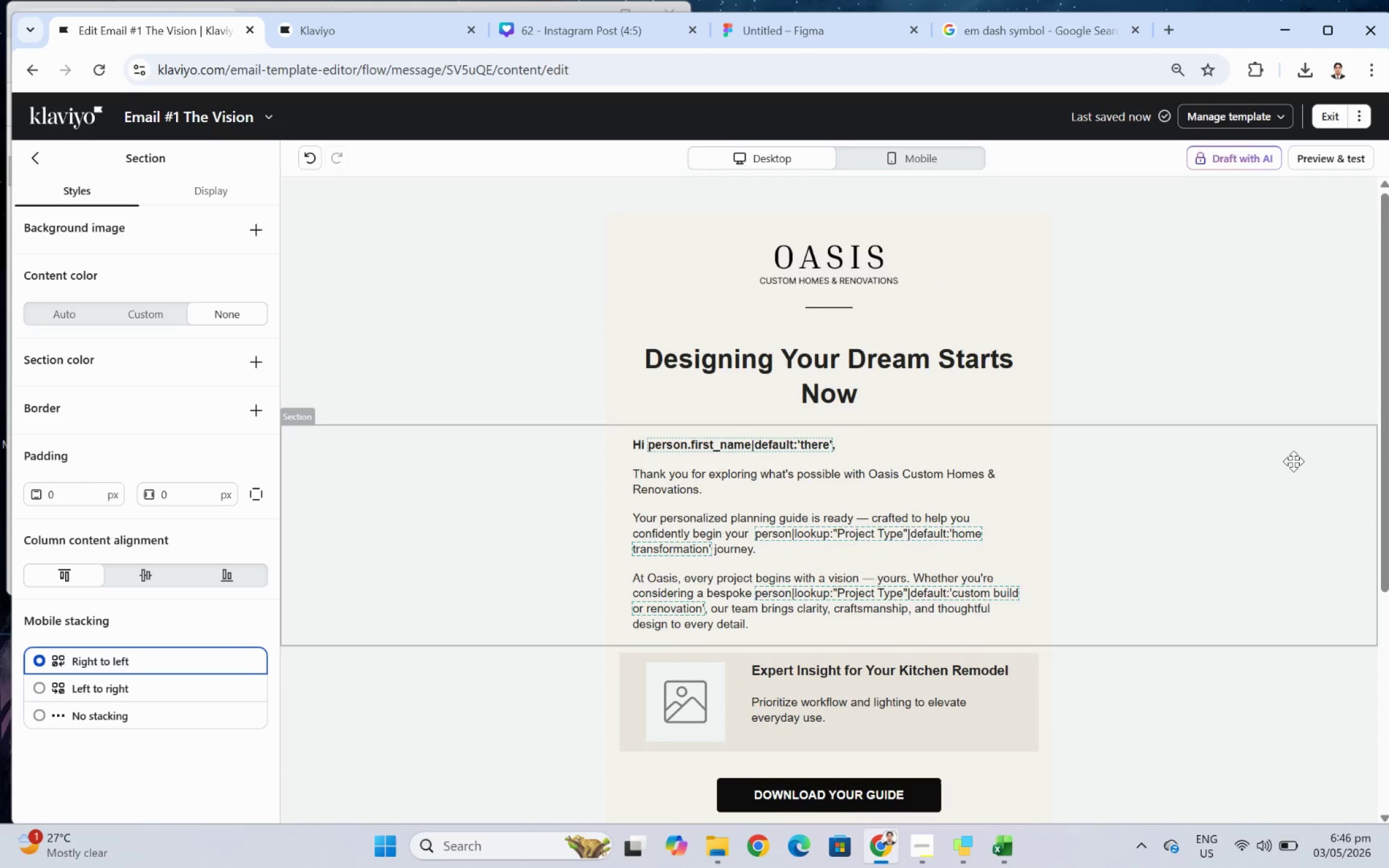 
scroll: coordinate [1307, 468], scroll_direction: down, amount: 3.0
 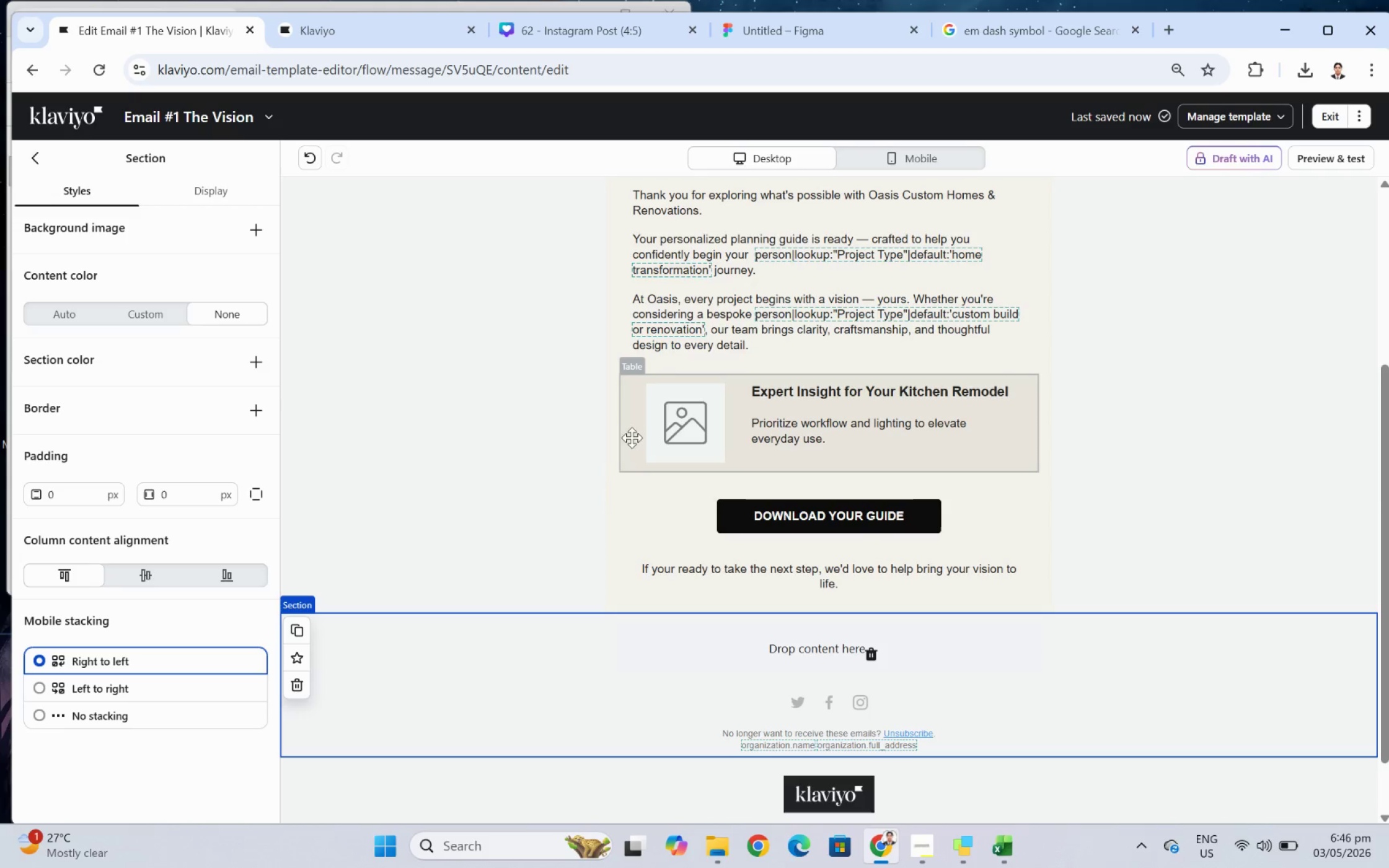 
left_click([649, 427])
 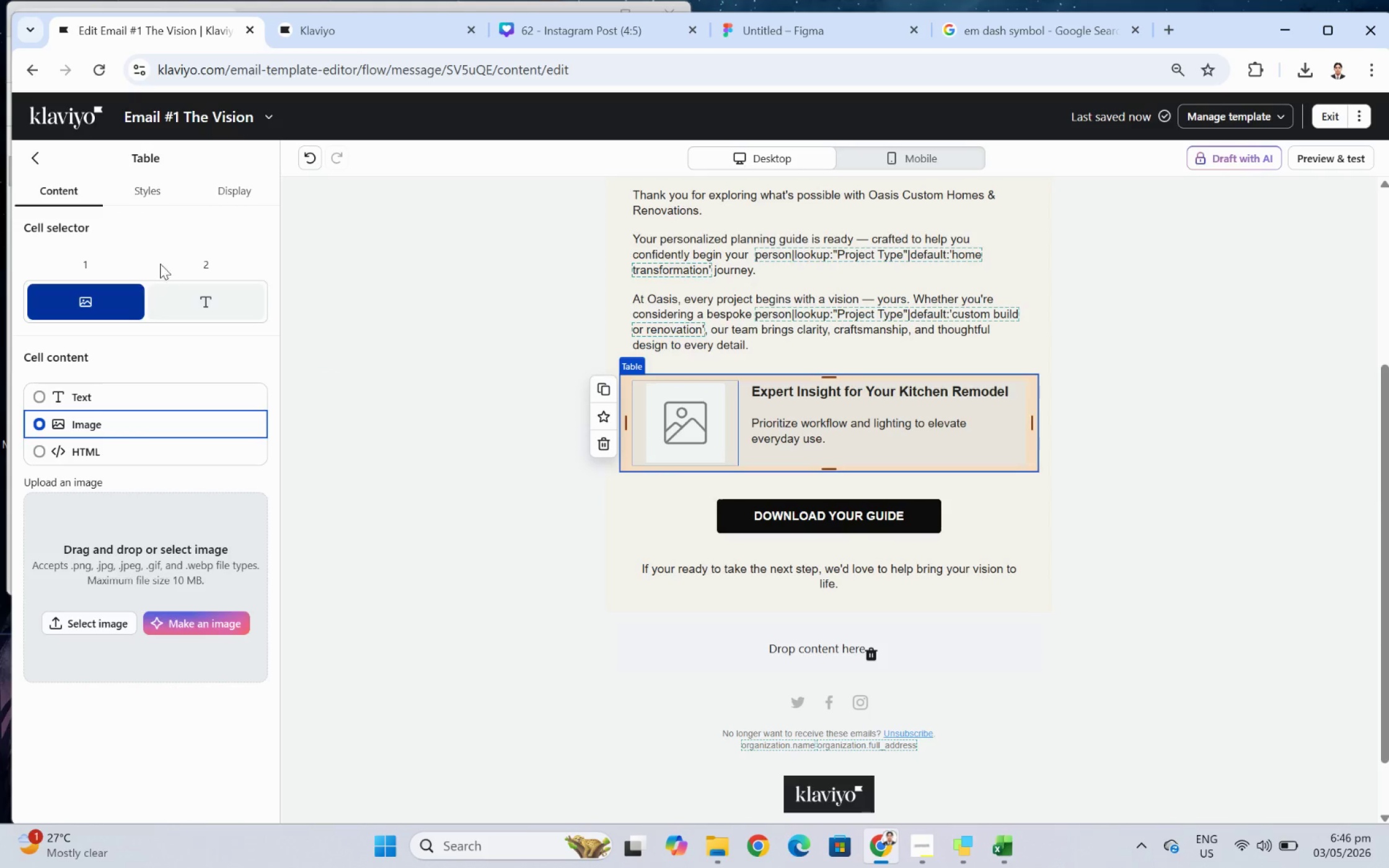 
left_click([162, 190])
 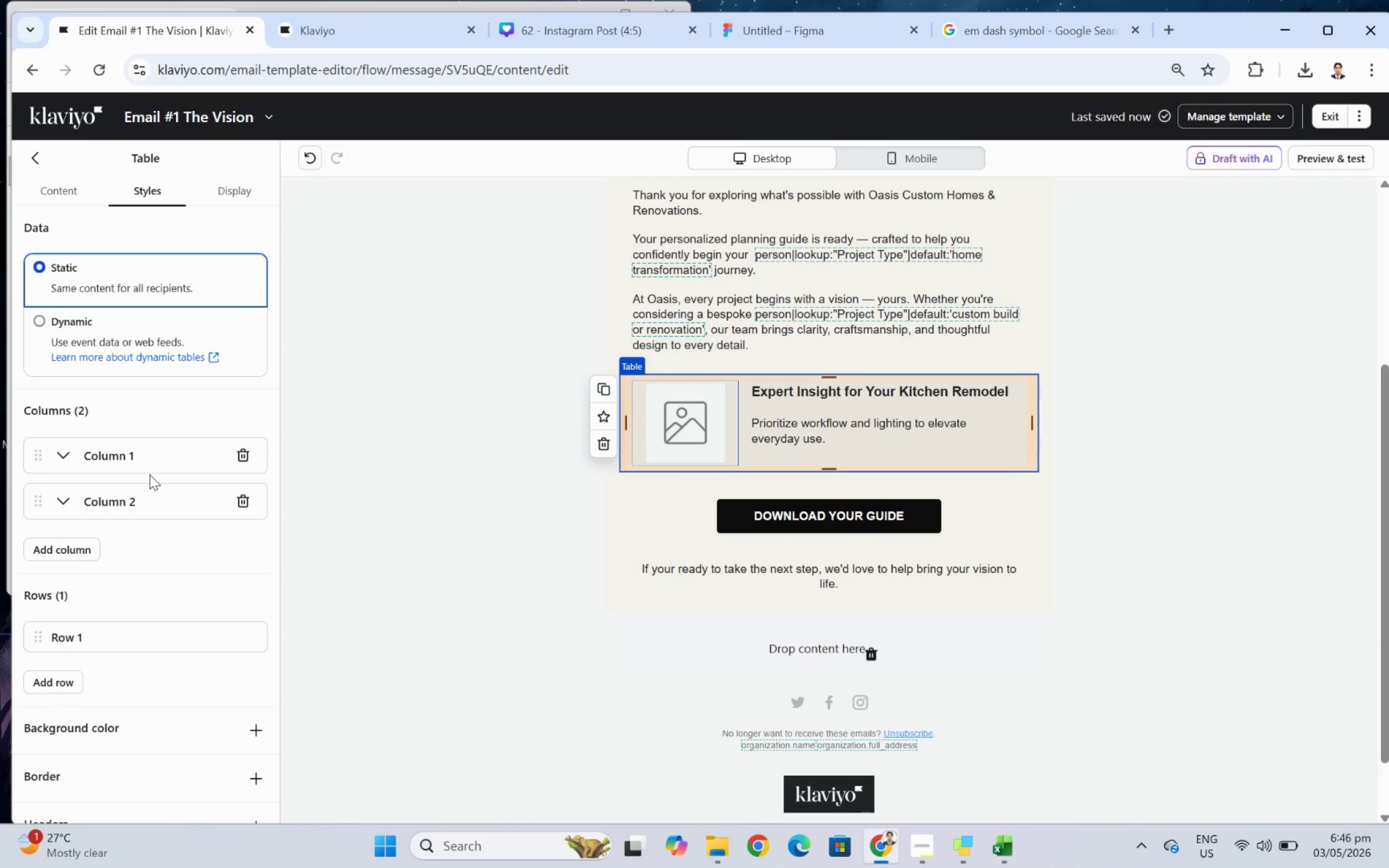 
scroll: coordinate [187, 620], scroll_direction: down, amount: 9.0
 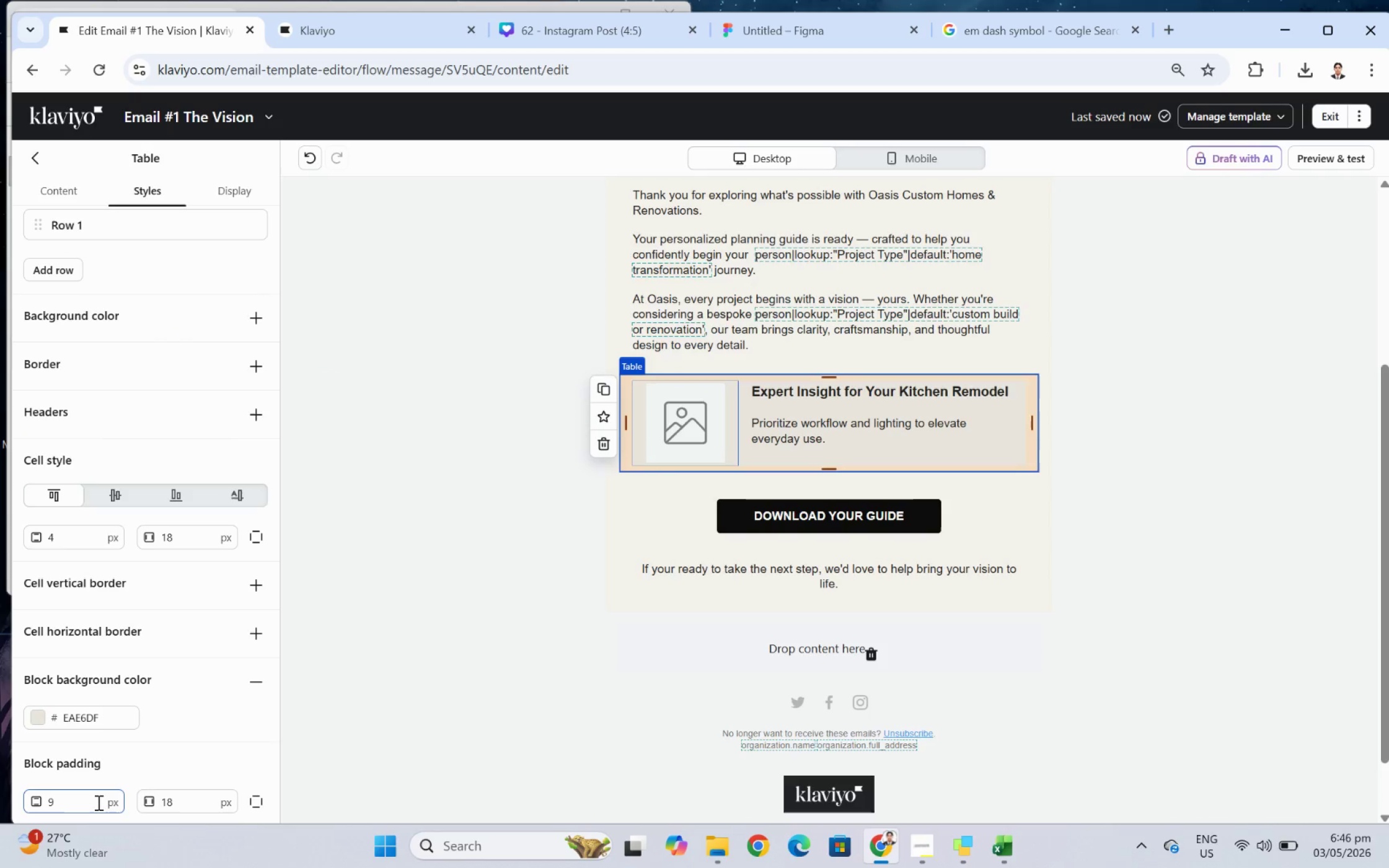 
double_click([97, 802])
 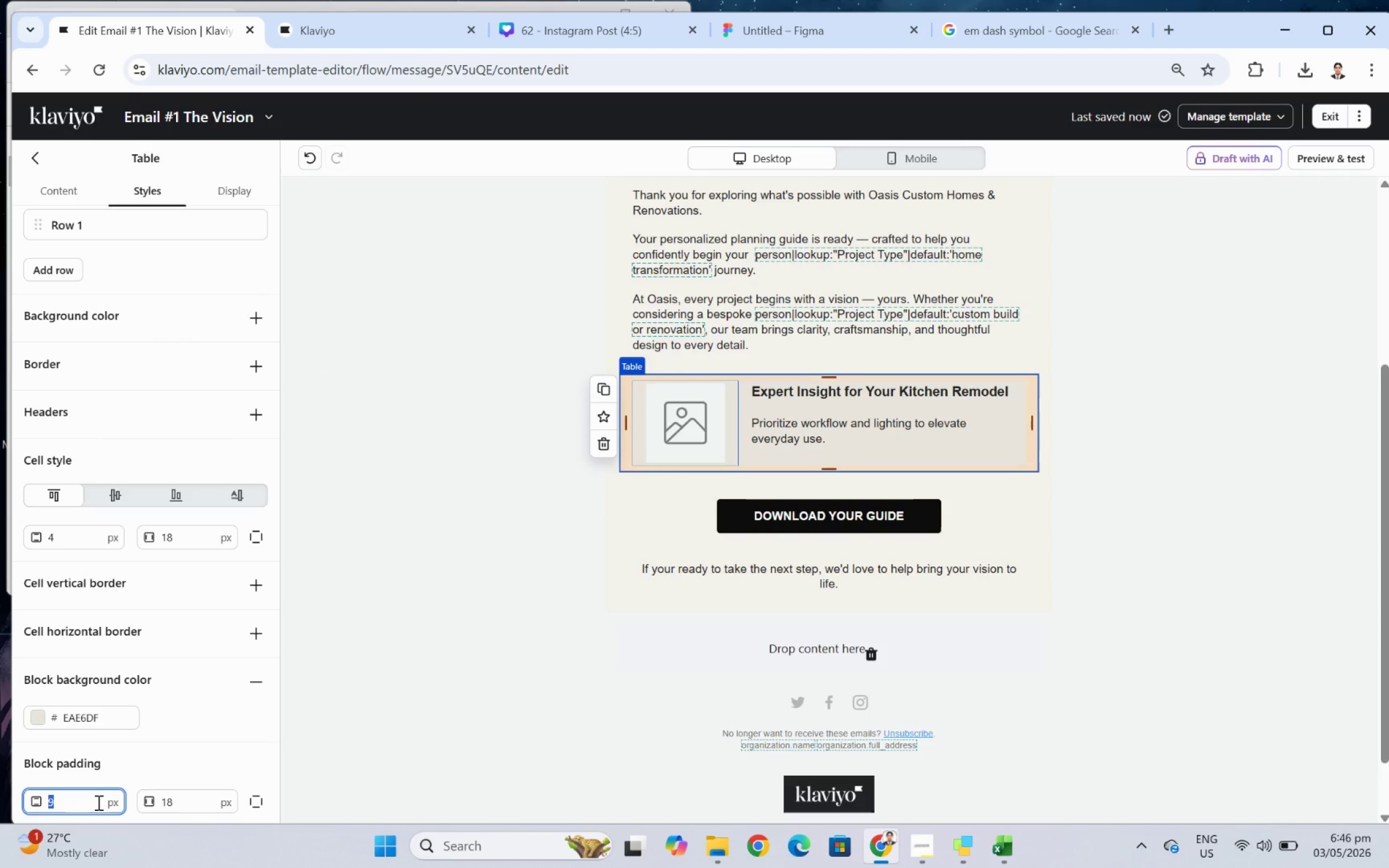 
key(Numpad1)
 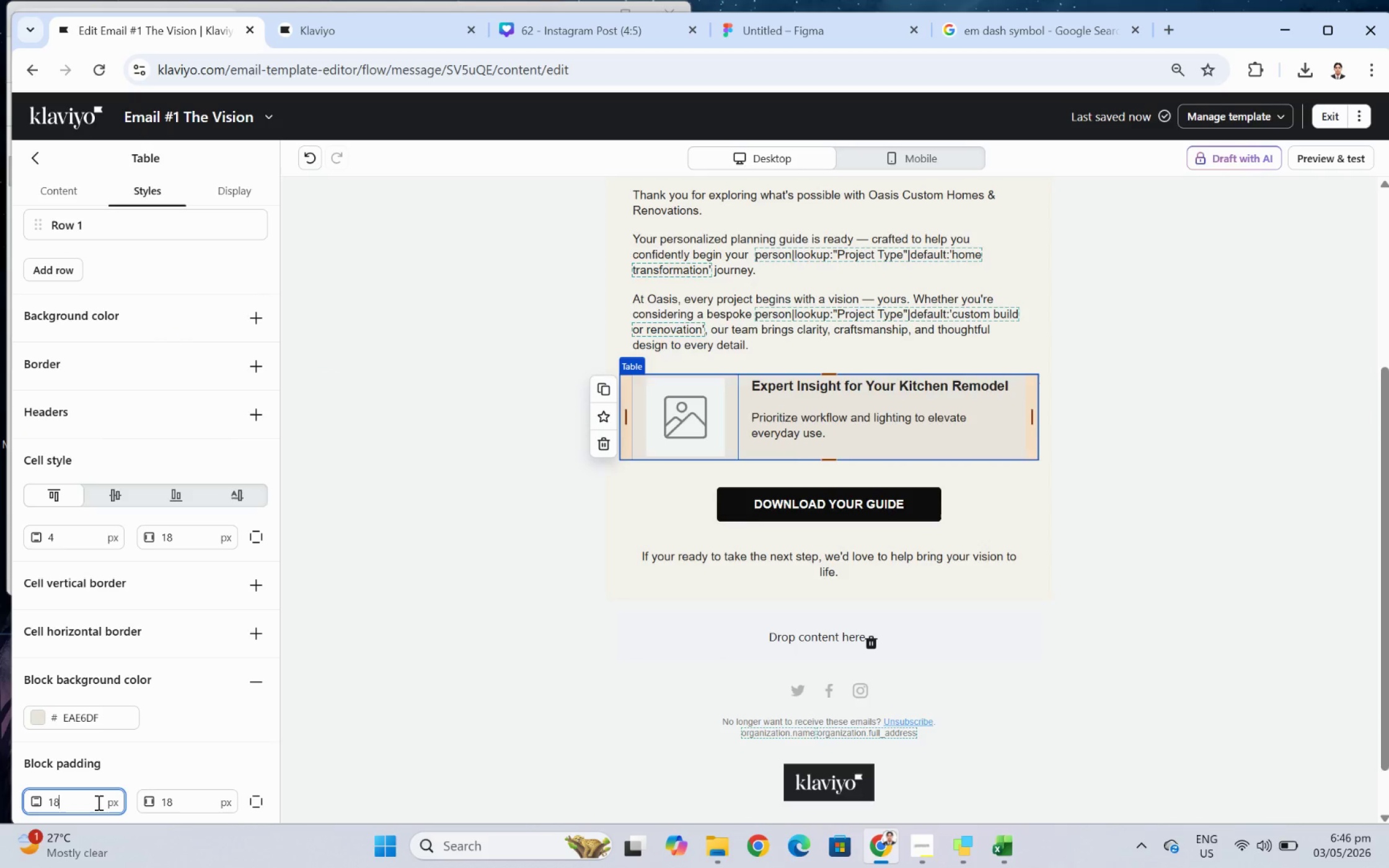 
key(Numpad8)
 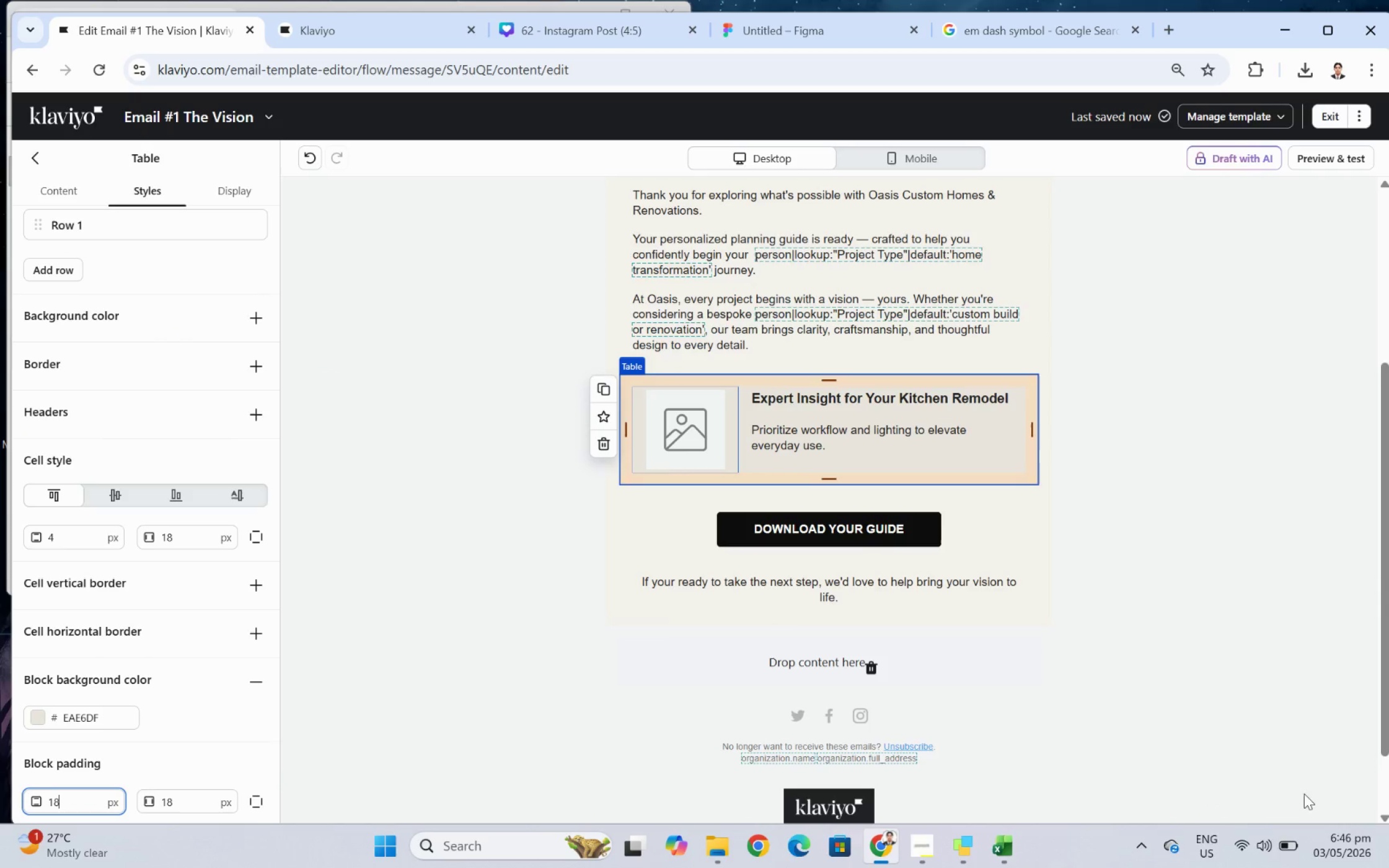 
left_click([1190, 709])
 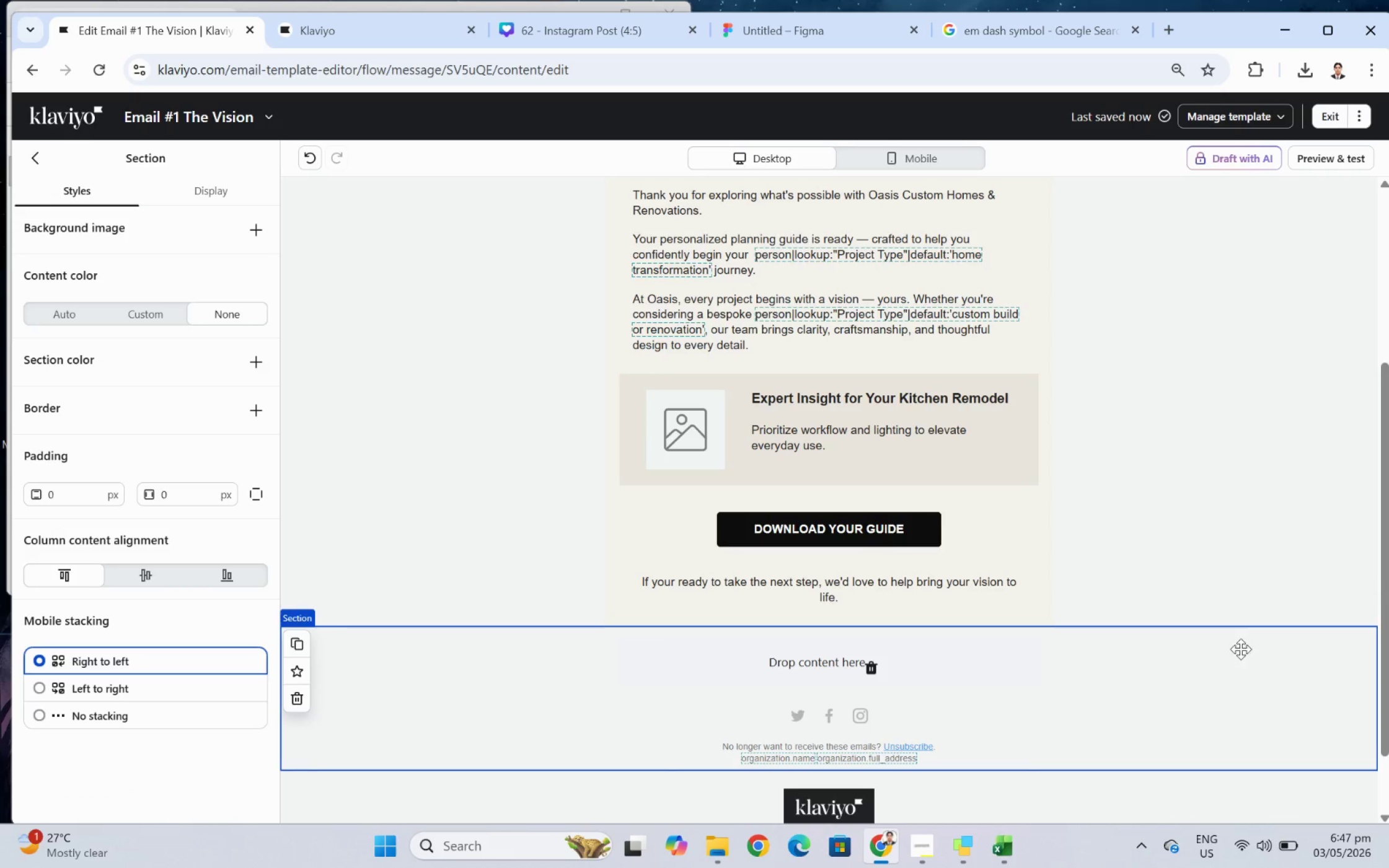 
scroll: coordinate [1259, 621], scroll_direction: up, amount: 8.0
 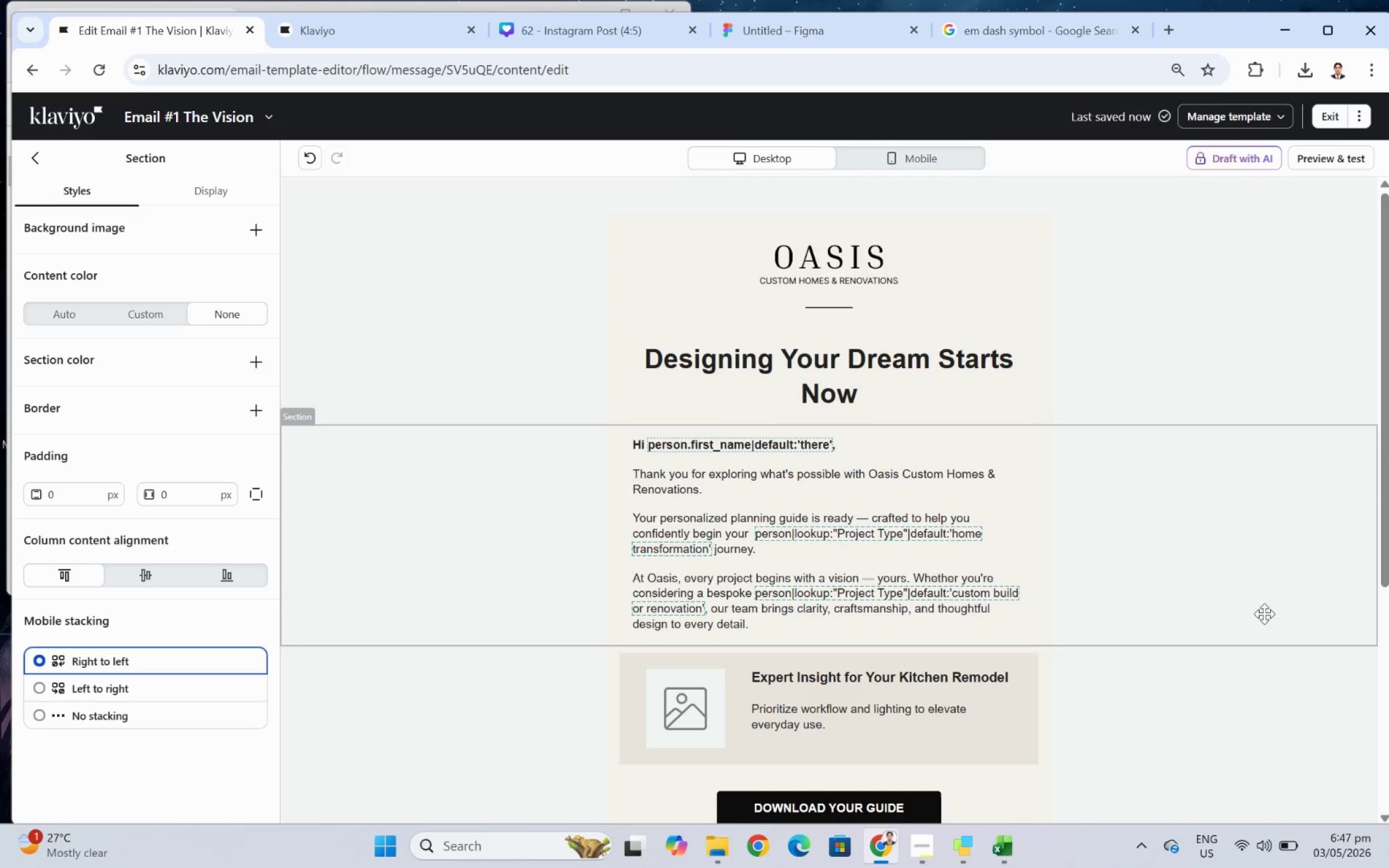 
wait(25.98)
 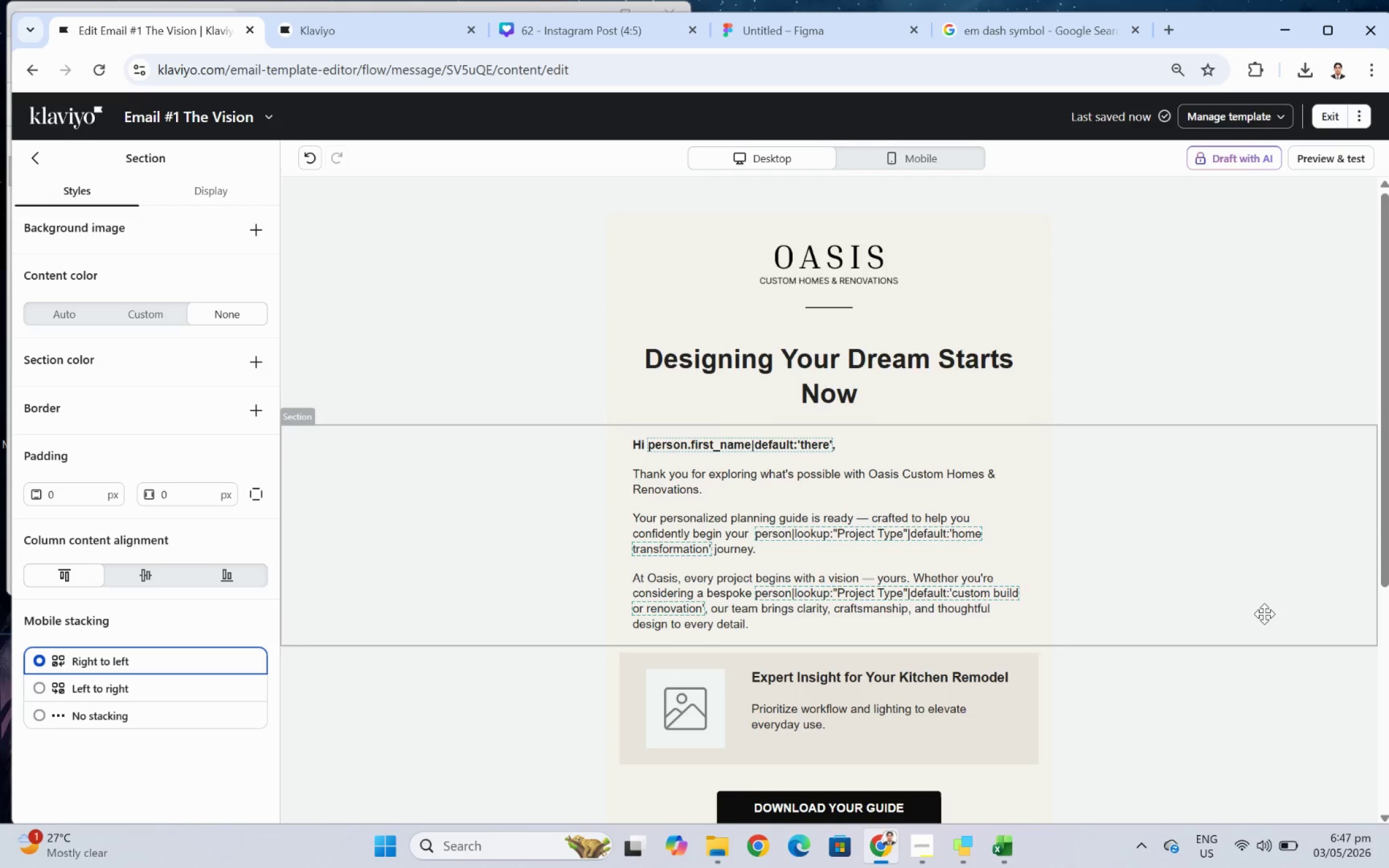 
left_click([1122, 500])
 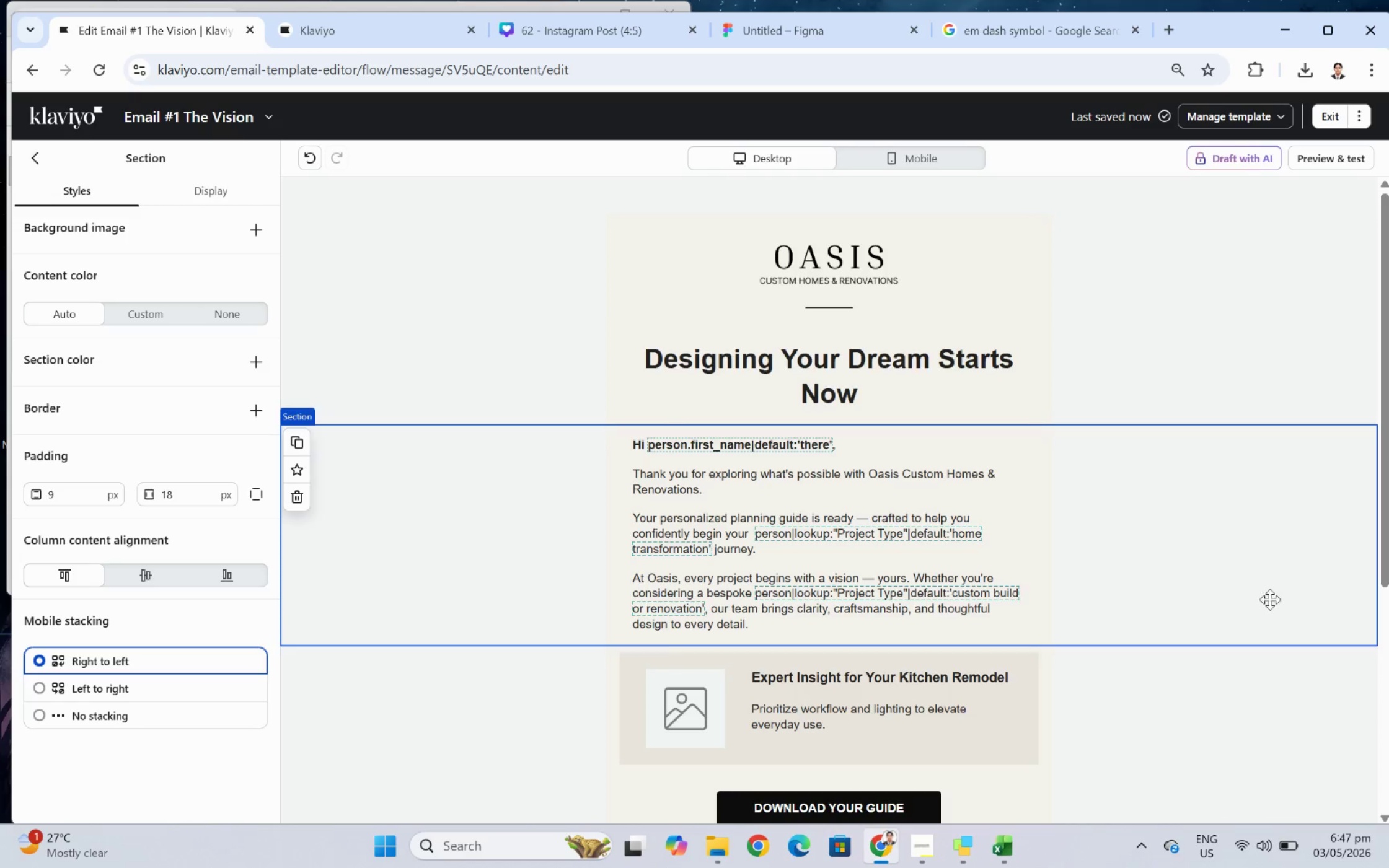 
left_click([1175, 710])
 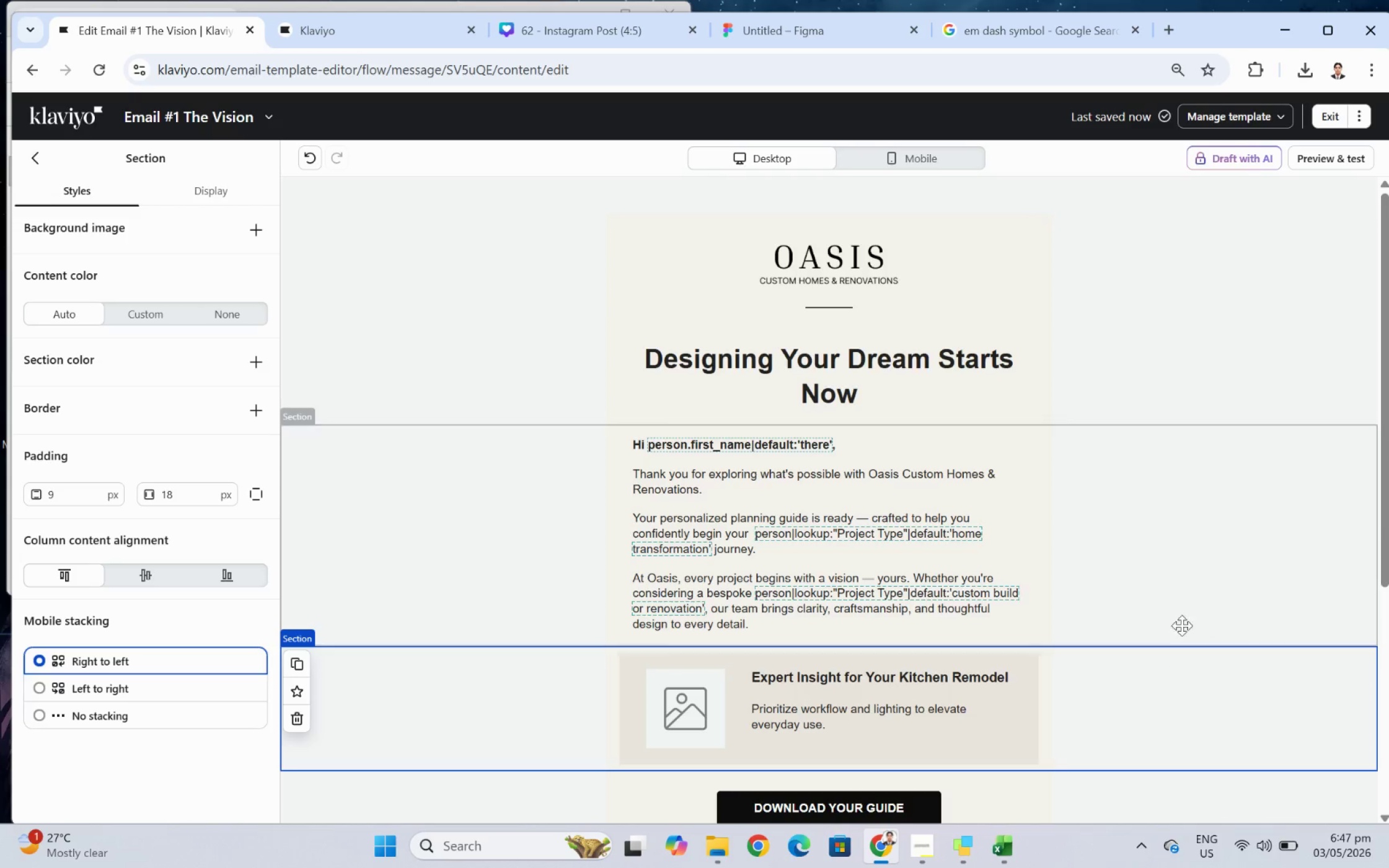 
left_click([1188, 541])
 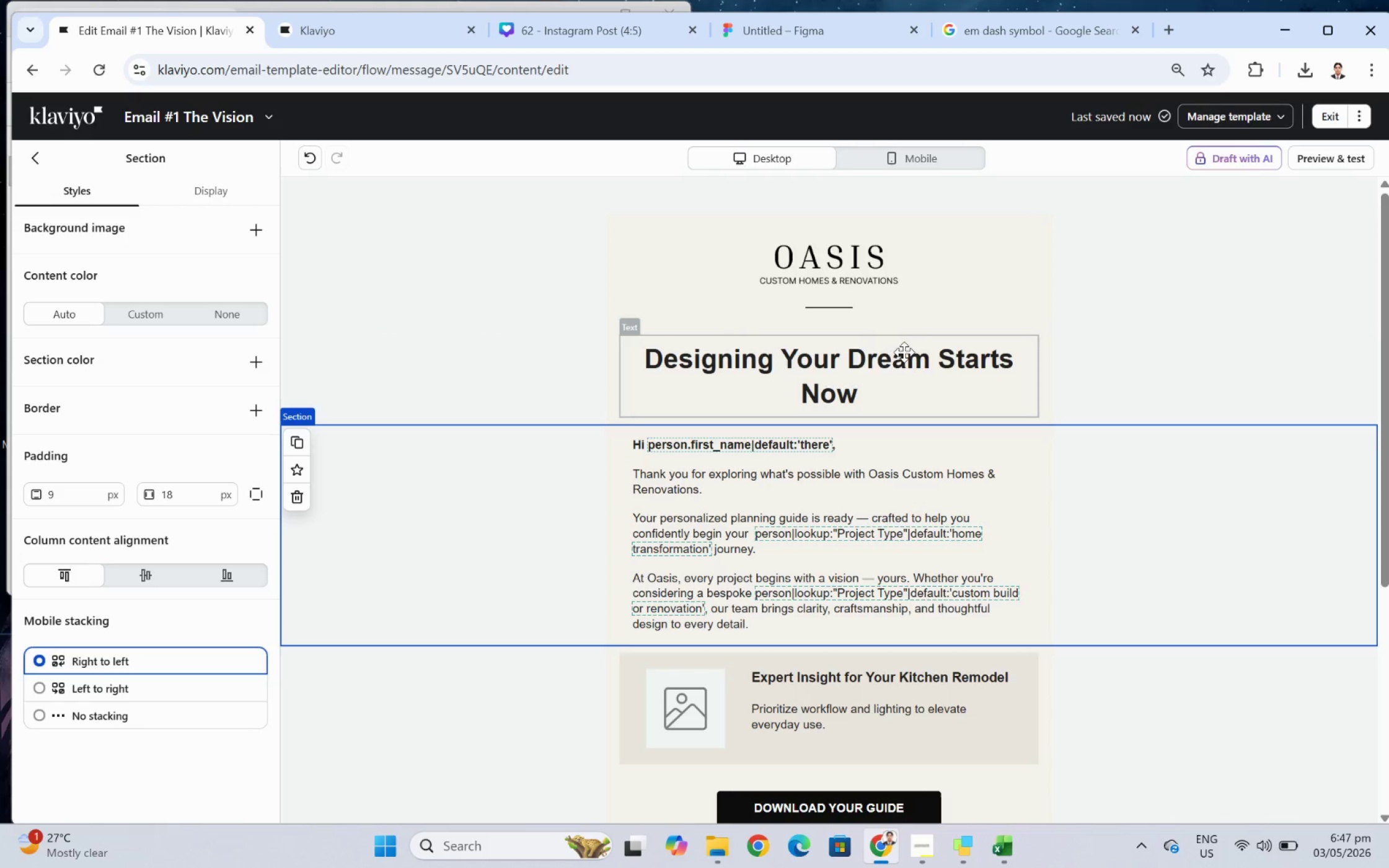 
double_click([931, 360])
 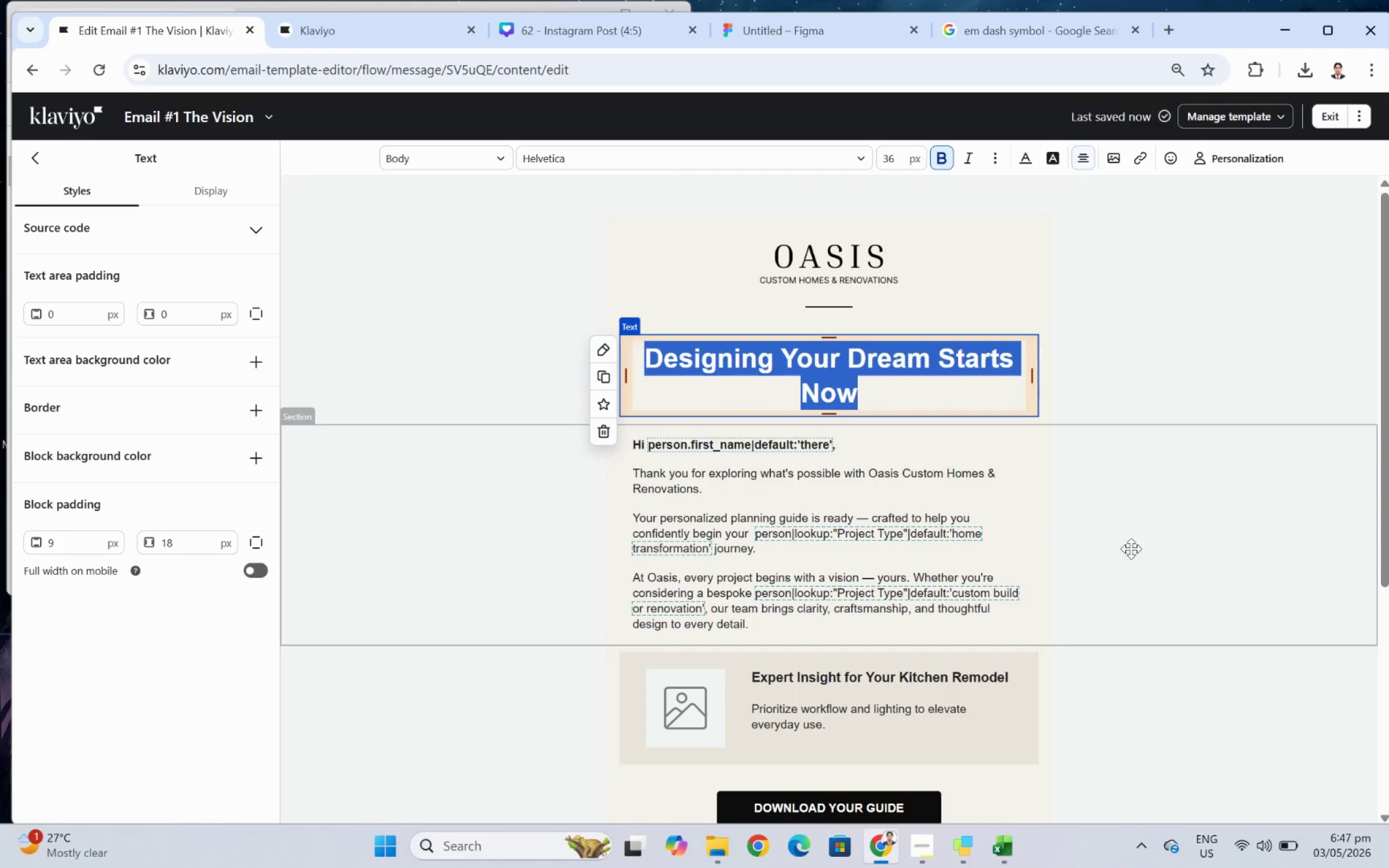 
left_click([1160, 607])
 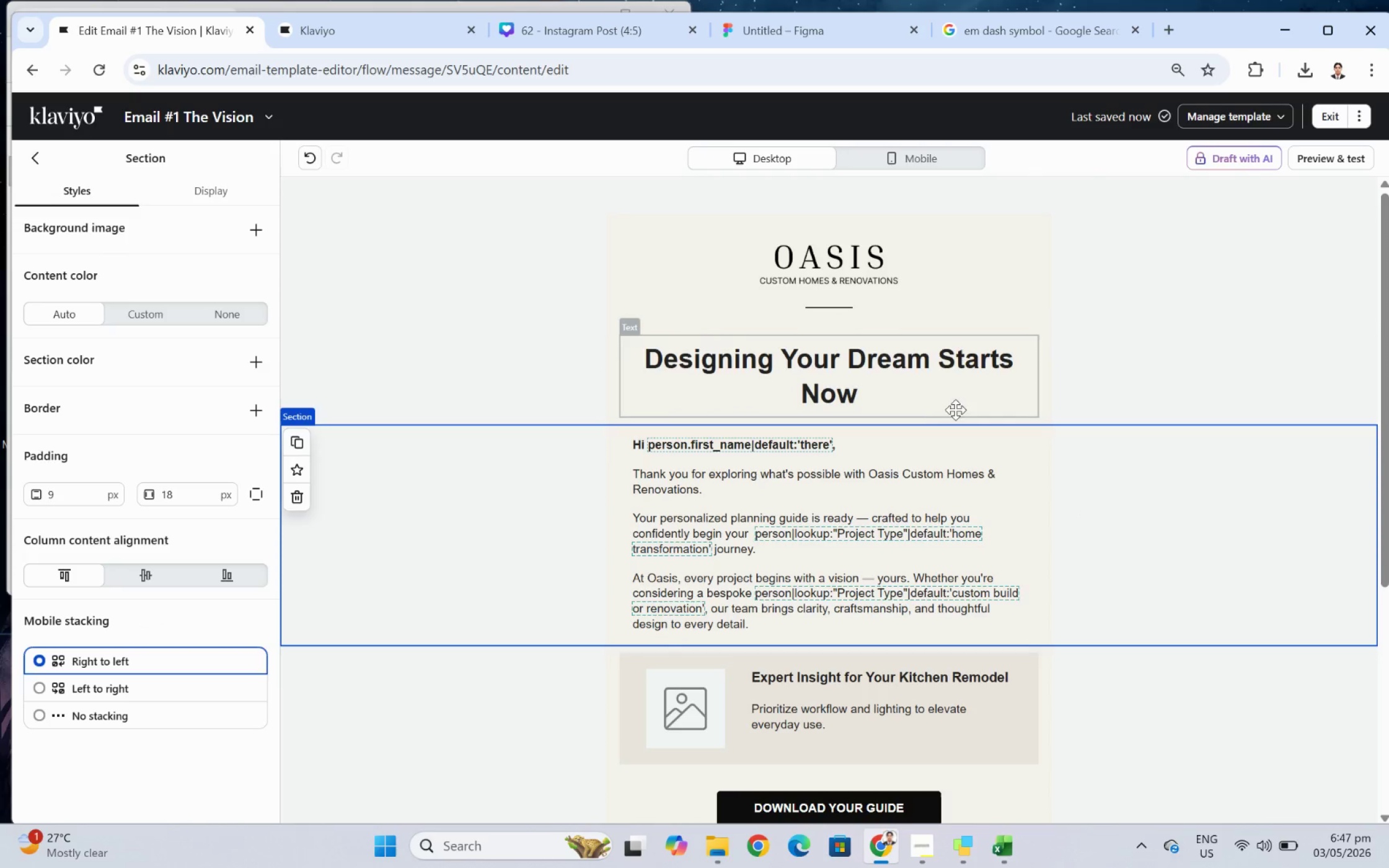 
left_click([943, 398])
 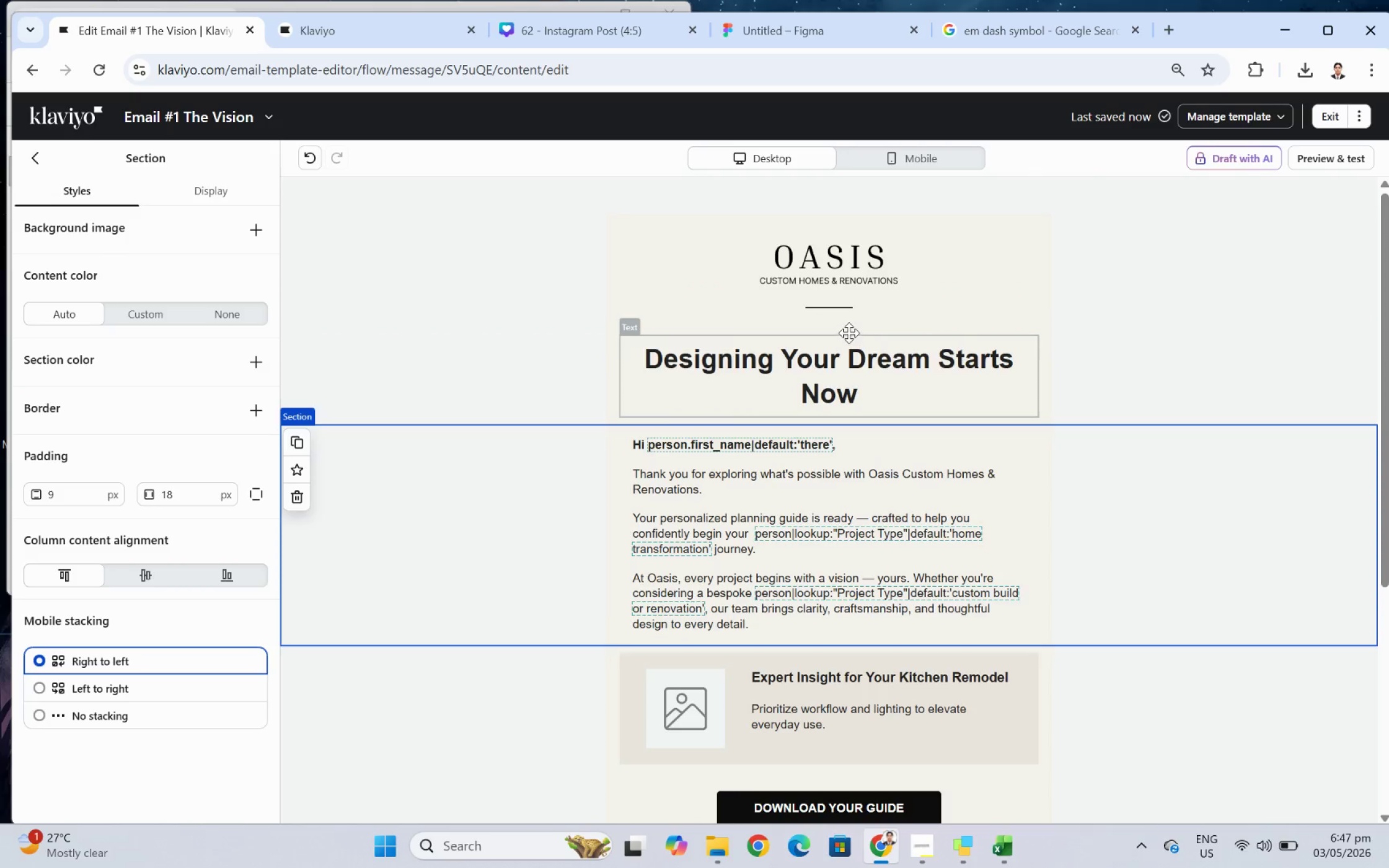 
wait(5.77)
 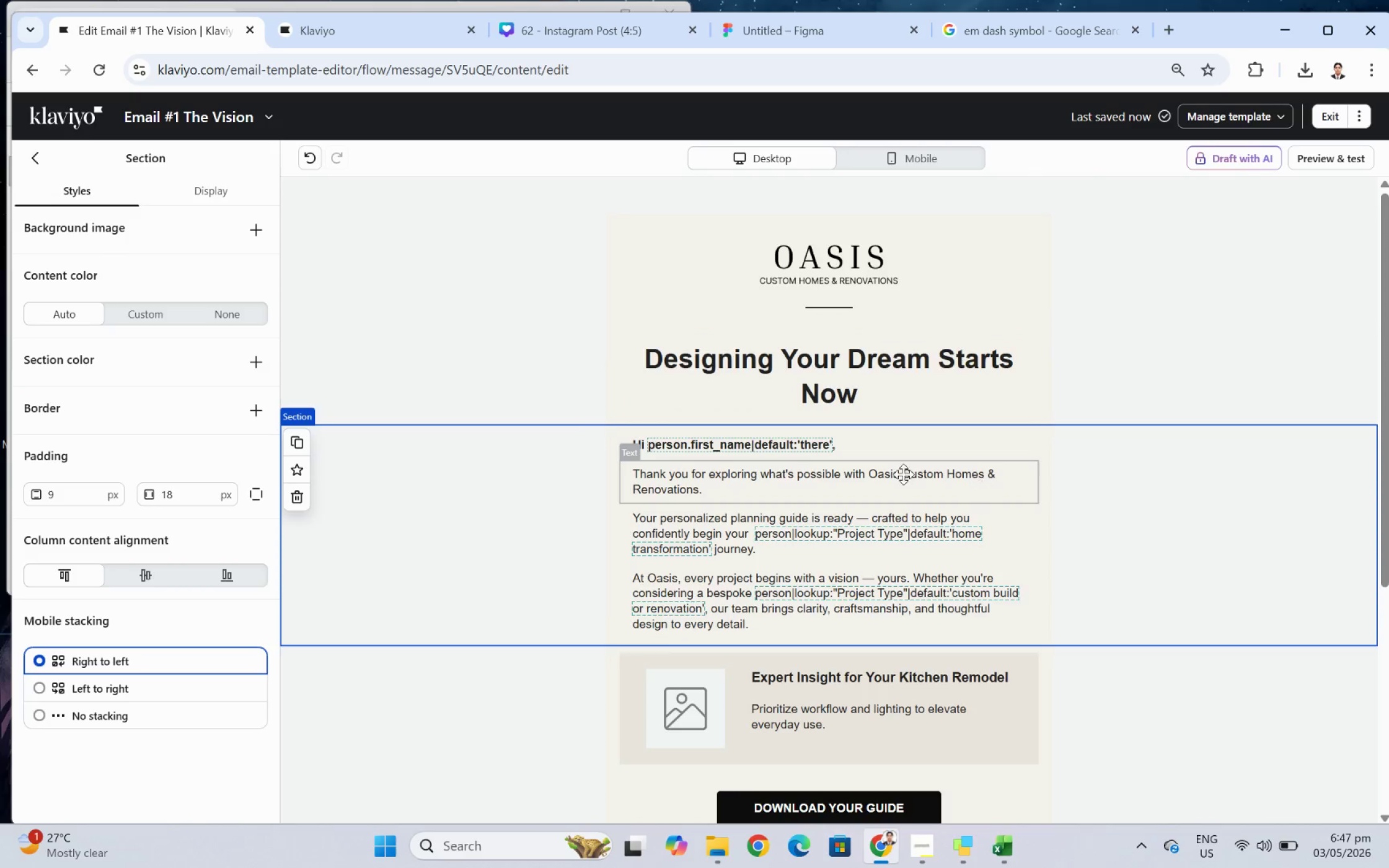 
left_click([1188, 692])
 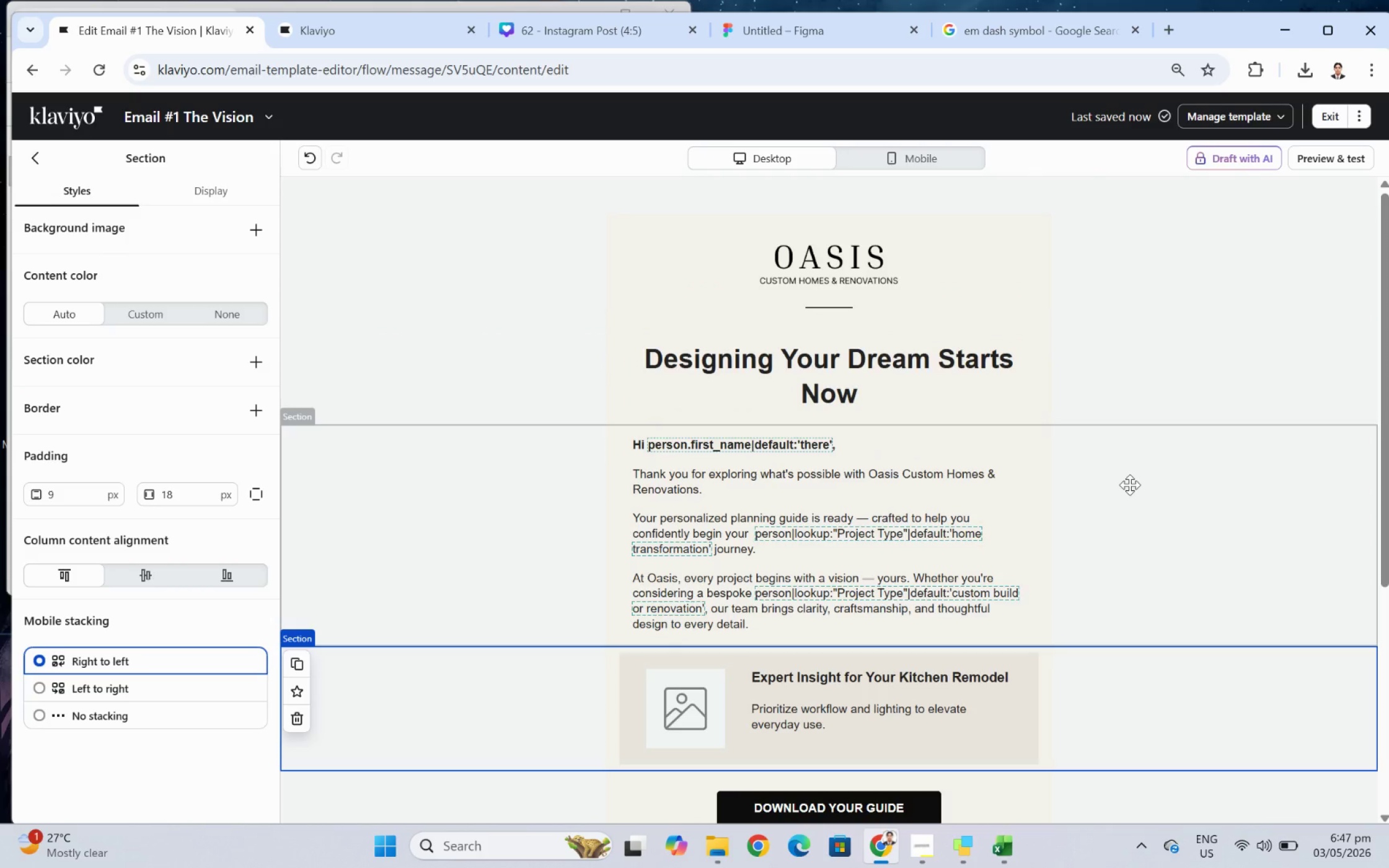 
wait(8.27)
 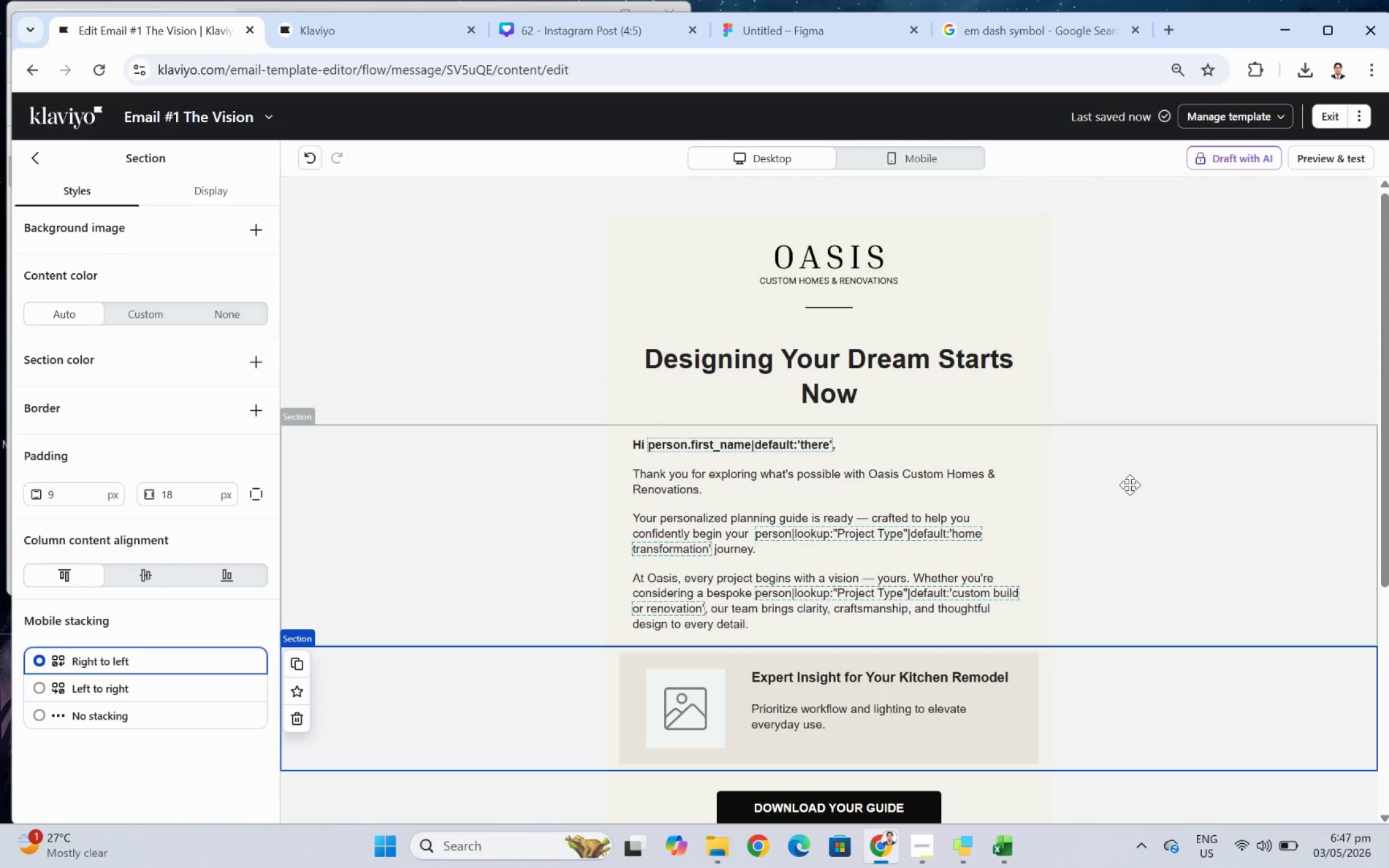 
scroll: coordinate [1191, 636], scroll_direction: down, amount: 2.0
 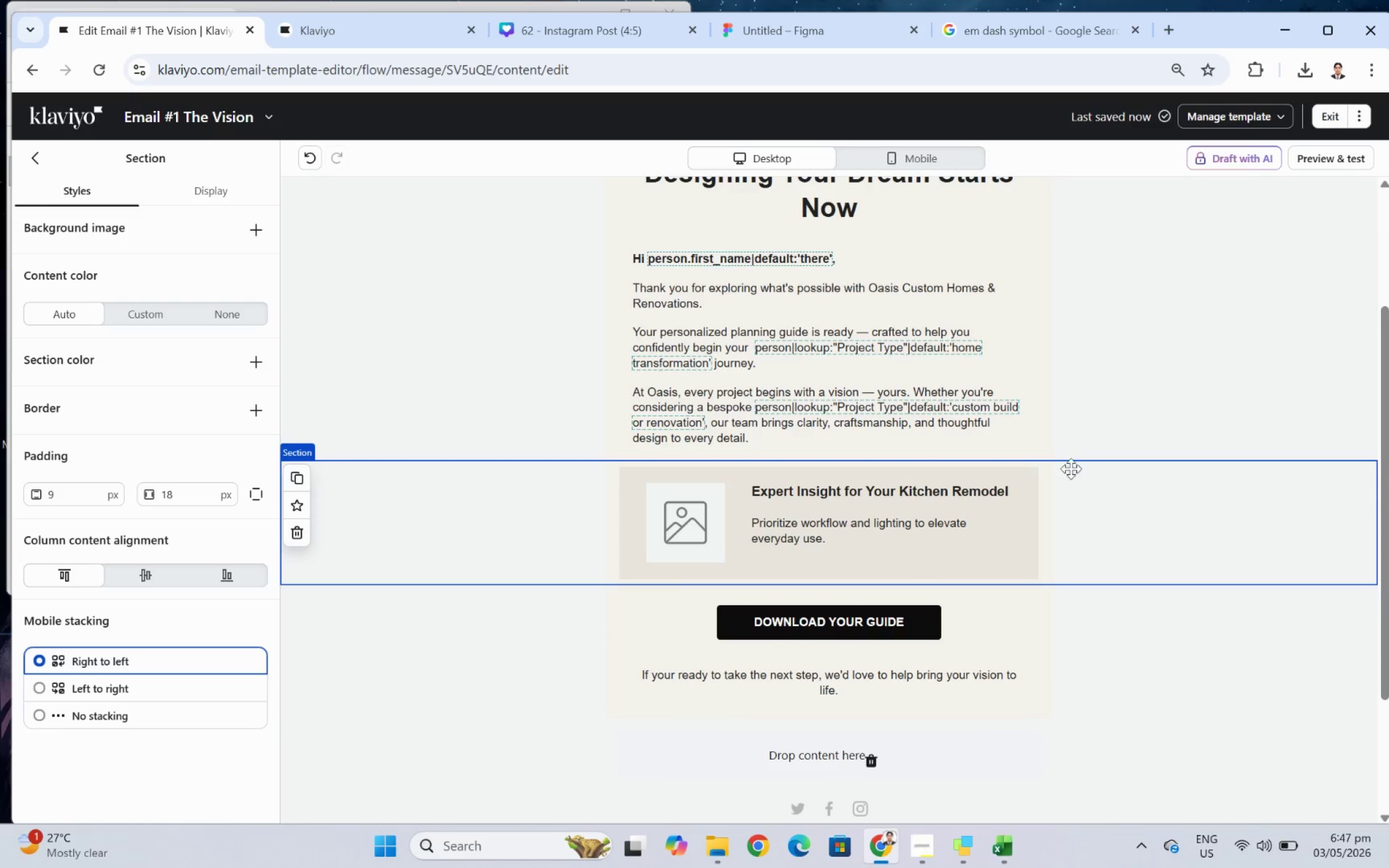 
scroll: coordinate [1045, 414], scroll_direction: up, amount: 3.0
 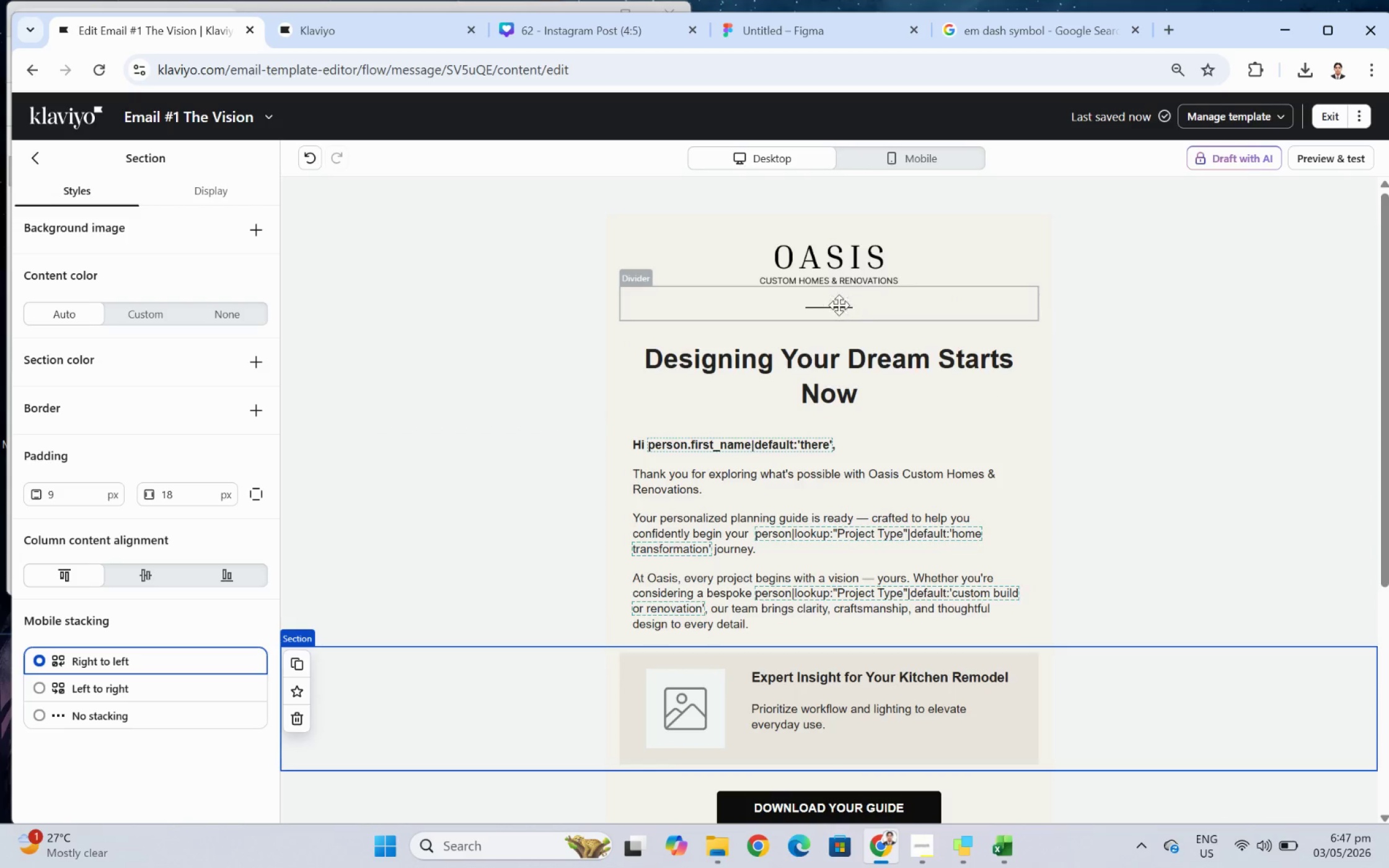 
left_click([824, 308])
 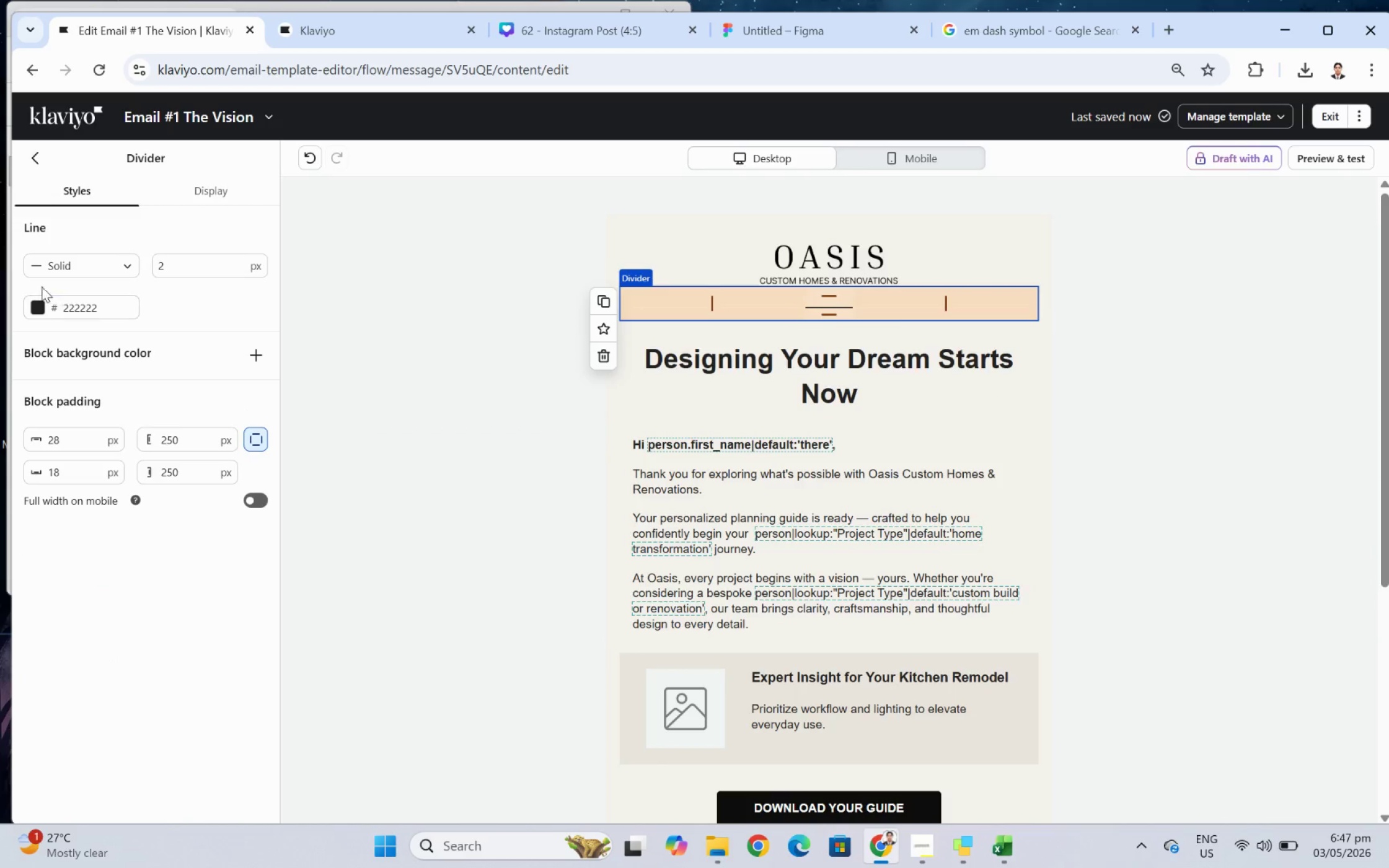 
left_click([40, 306])
 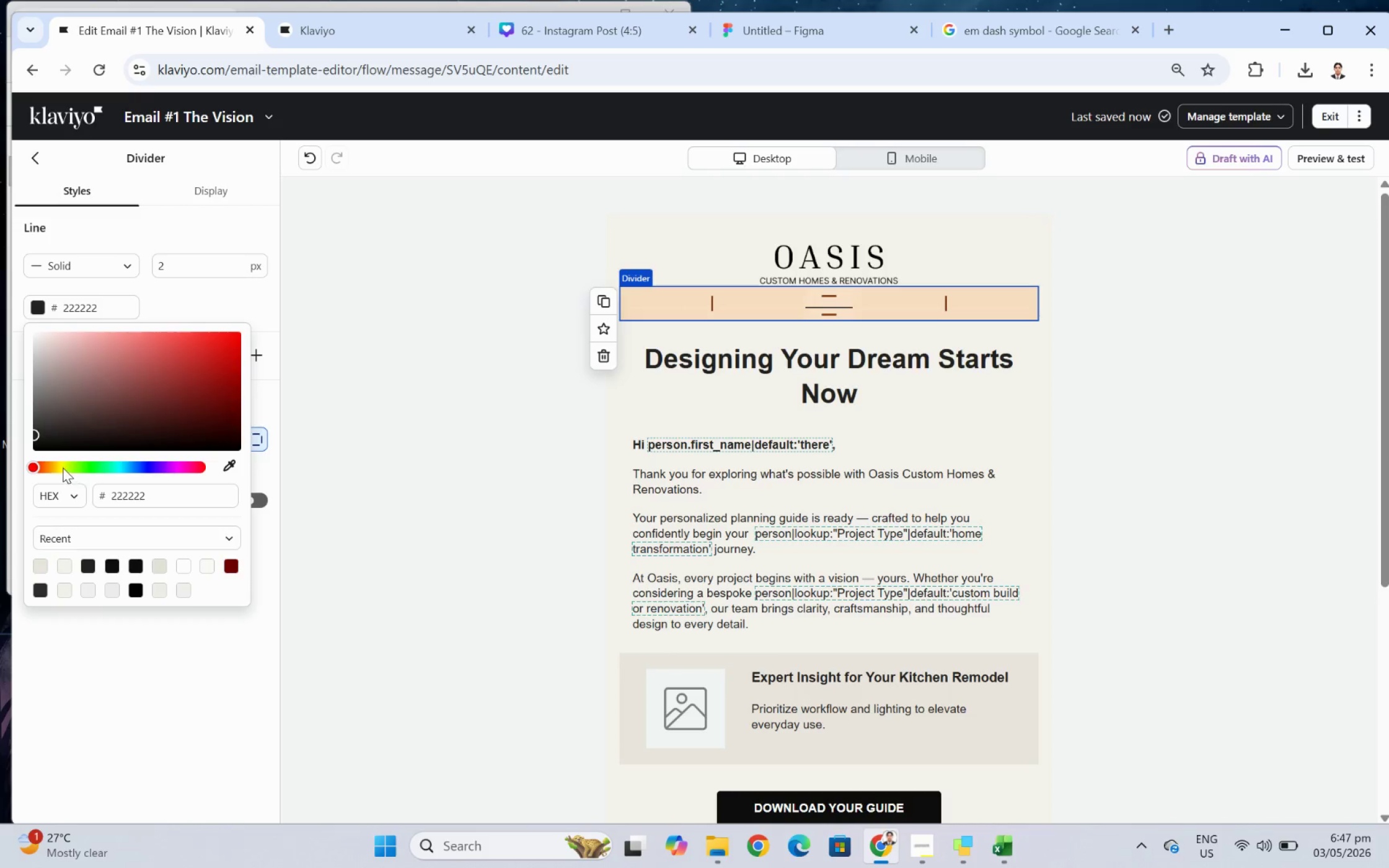 
left_click([53, 467])
 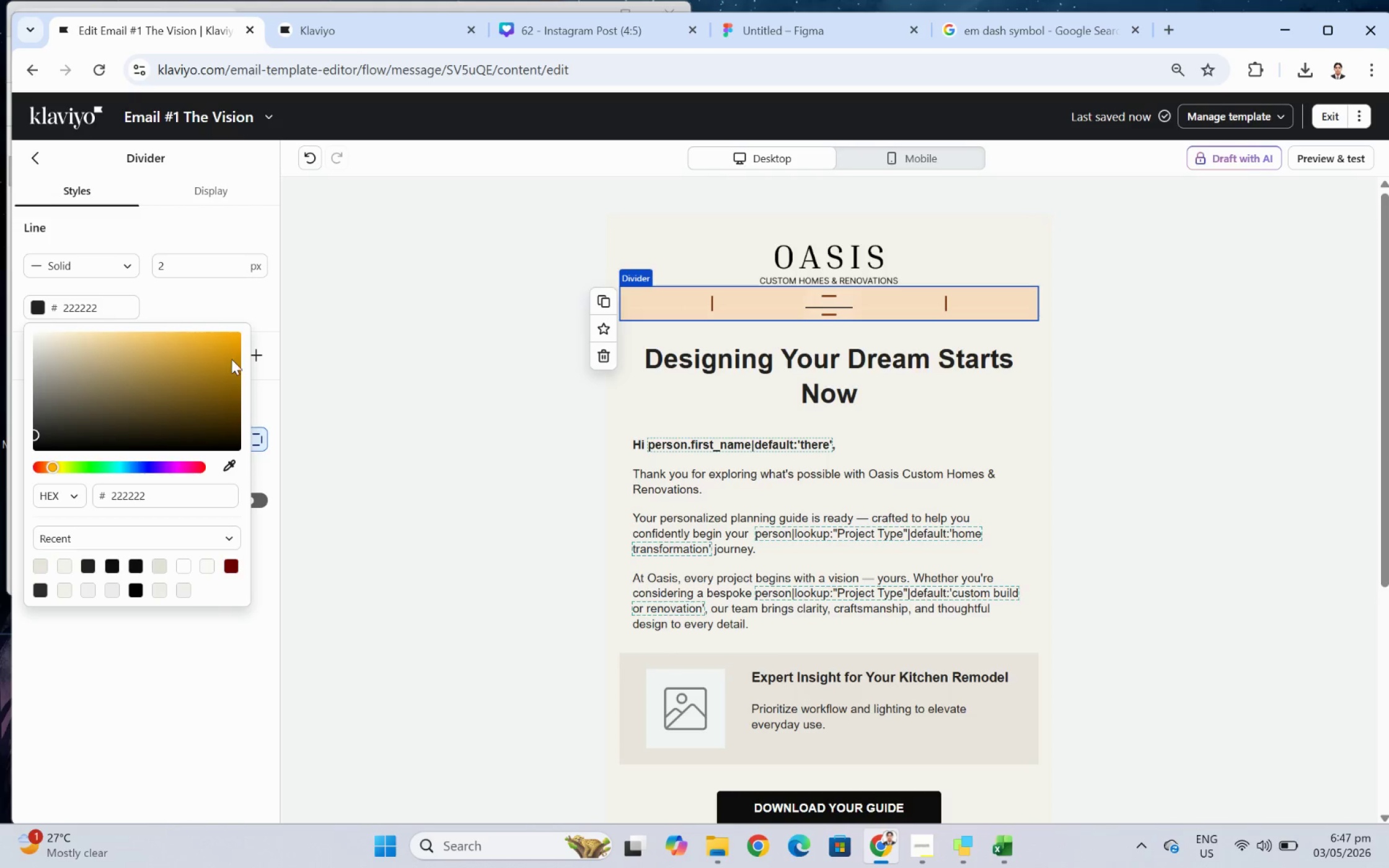 
left_click([230, 354])
 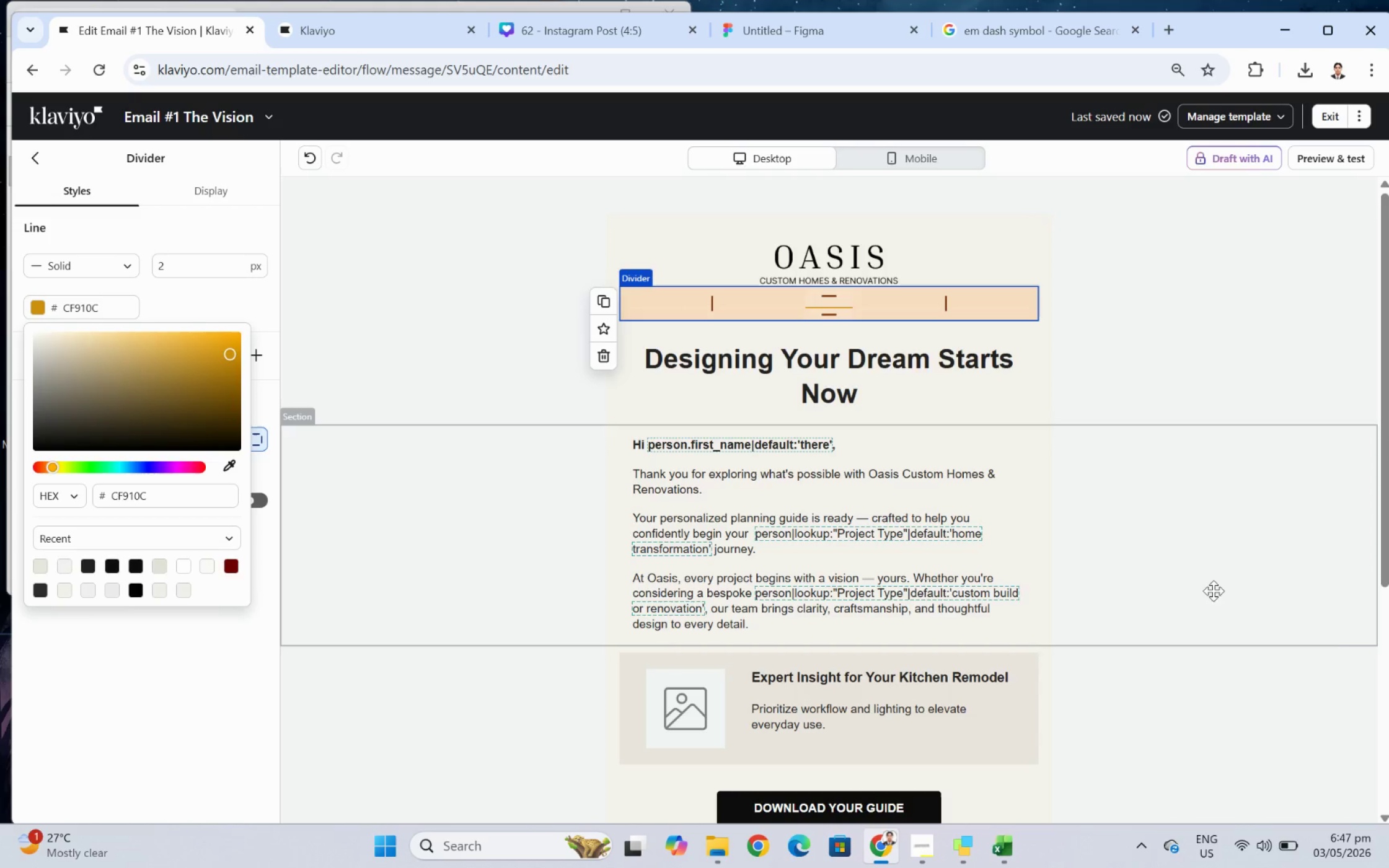 
left_click([1333, 641])
 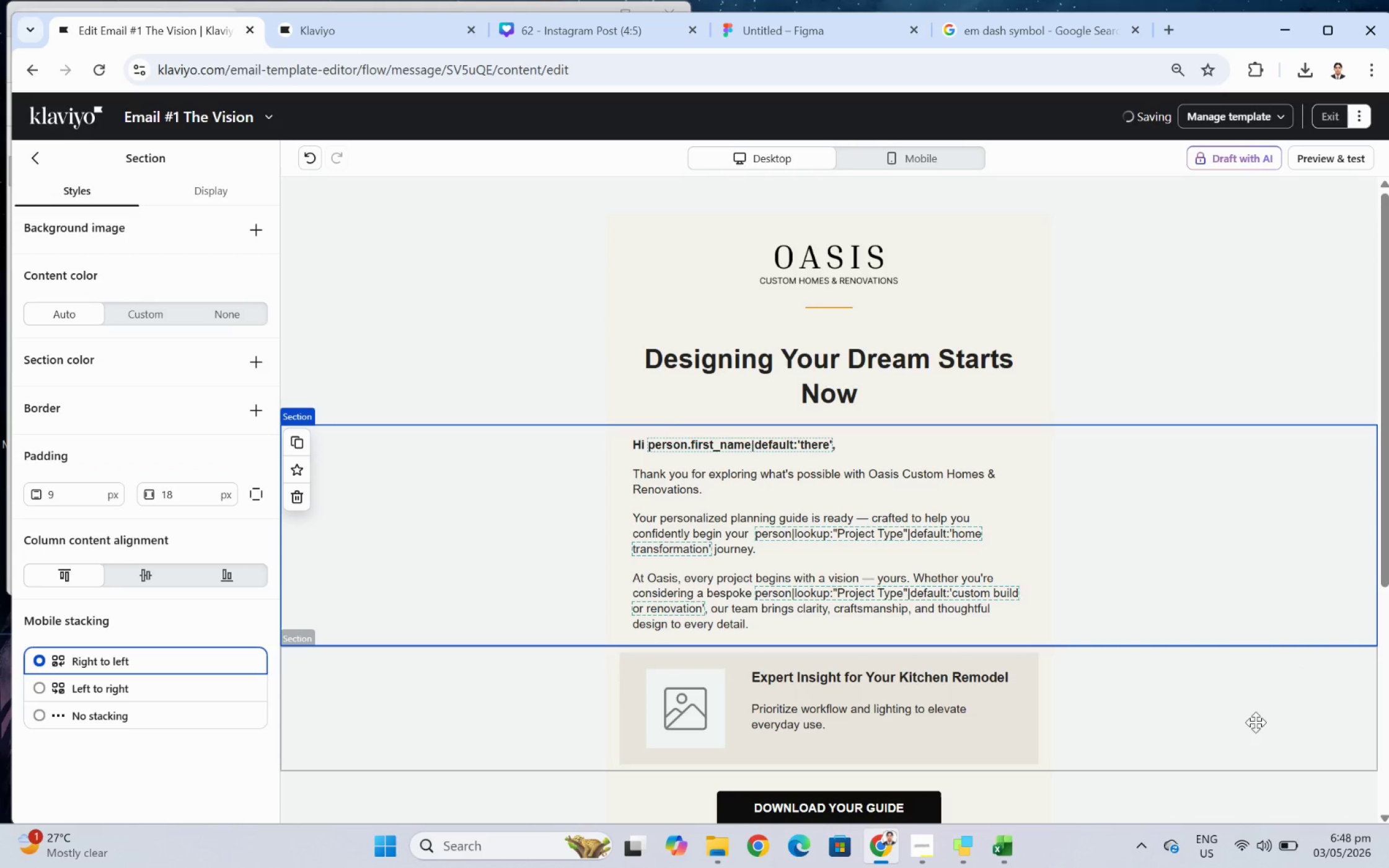 
scroll: coordinate [1256, 721], scroll_direction: down, amount: 1.0
 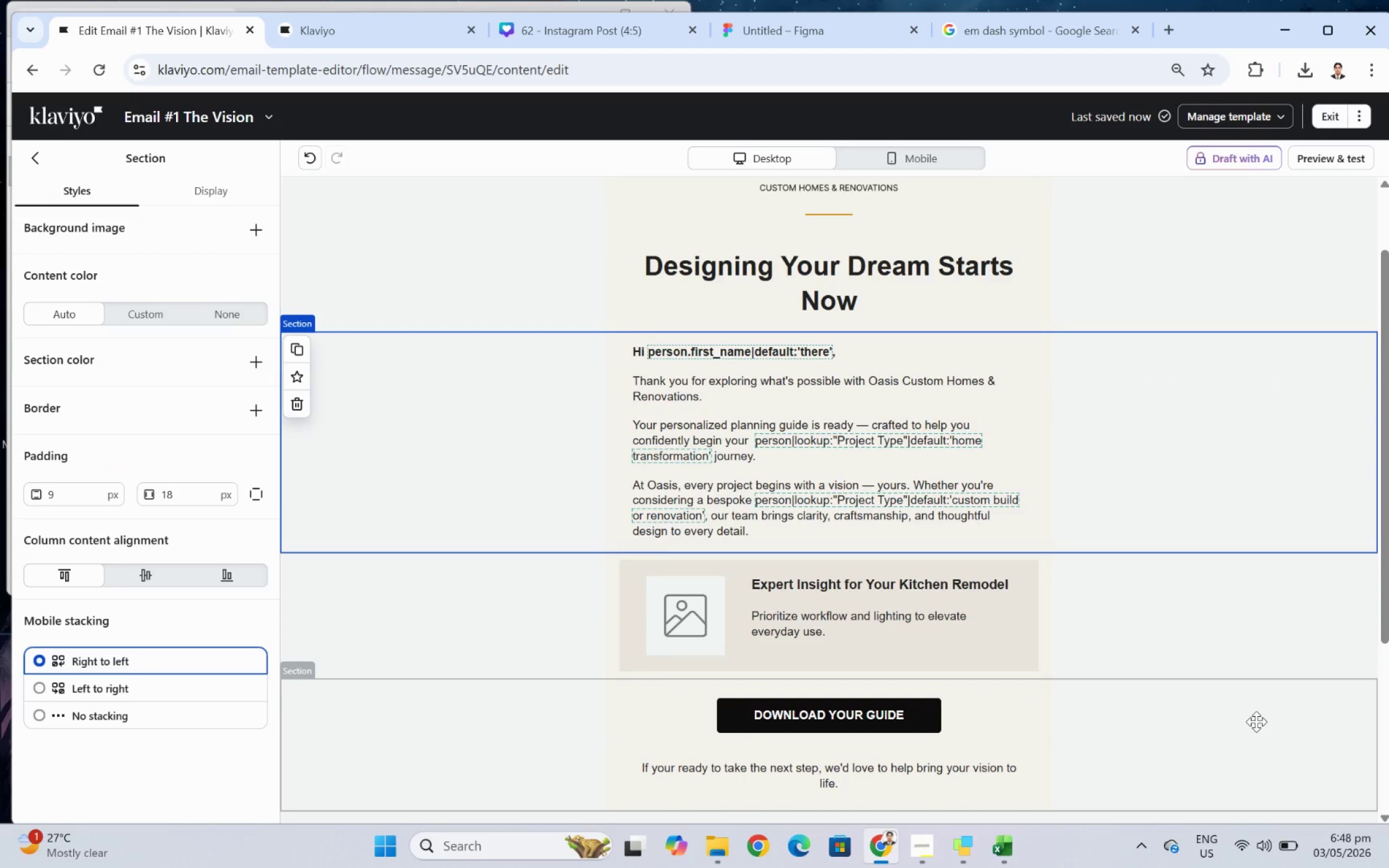 
scroll: coordinate [1256, 721], scroll_direction: up, amount: 2.0
 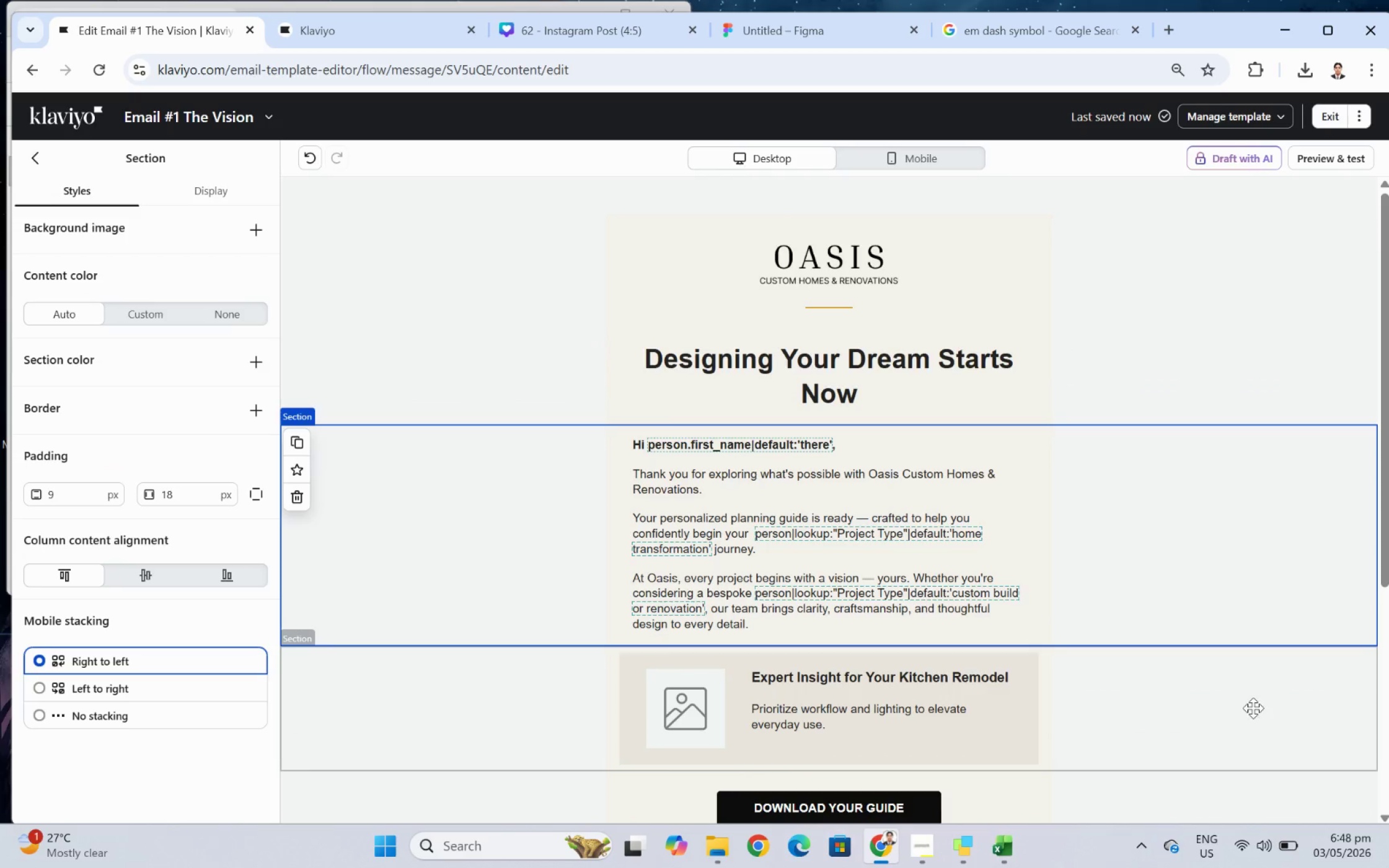 
scroll: coordinate [1254, 699], scroll_direction: down, amount: 2.0
 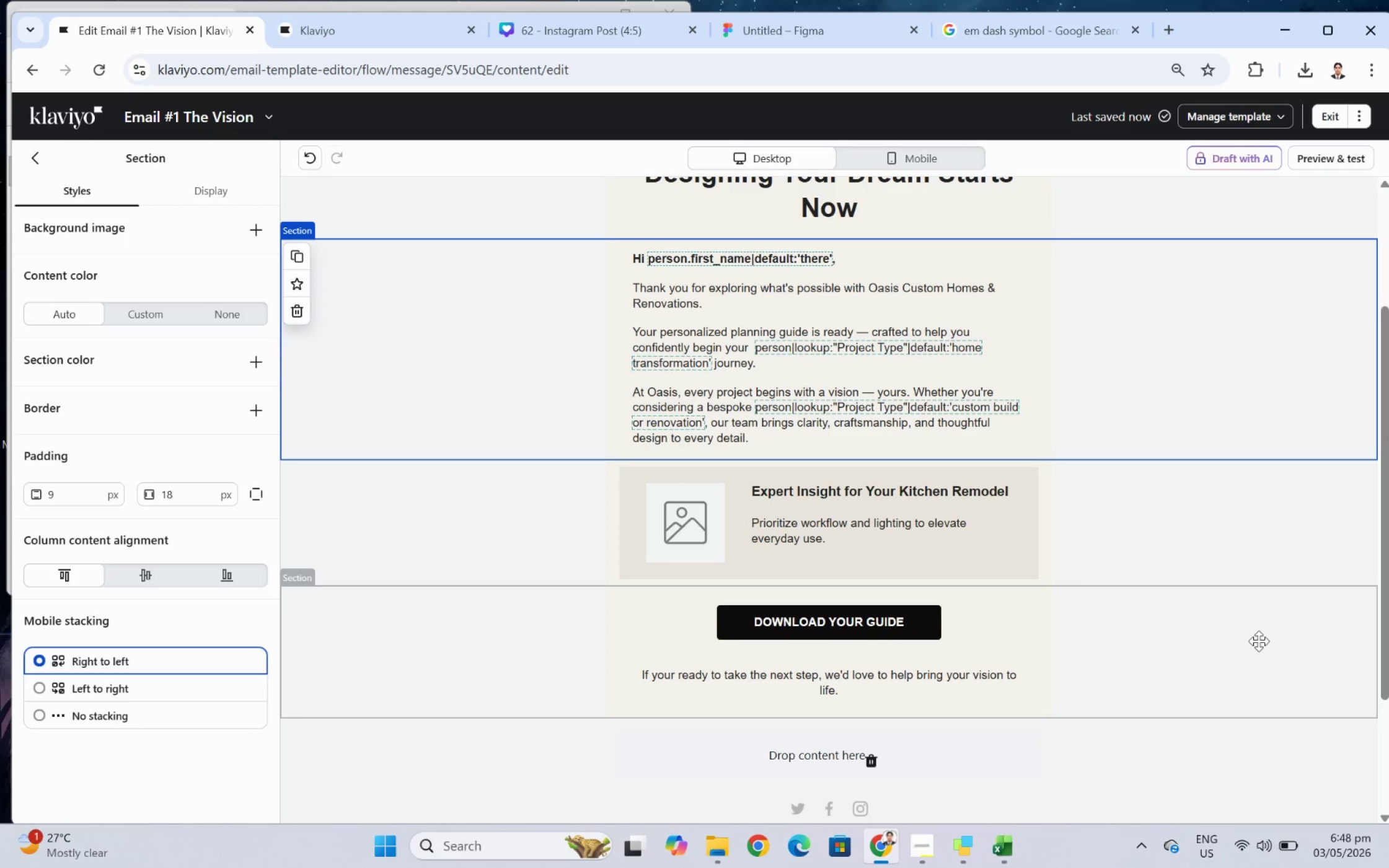 
wait(19.24)
 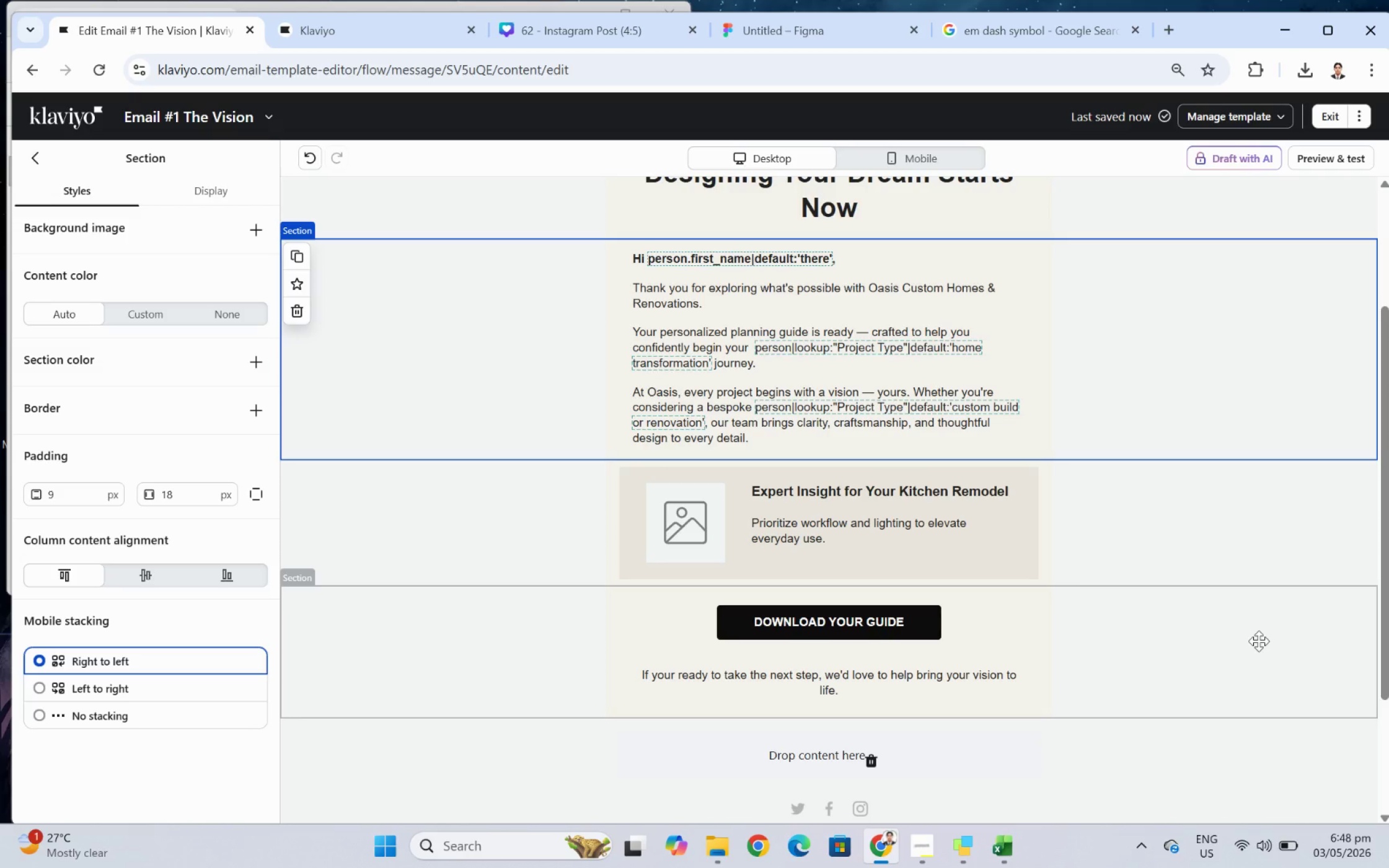 
scroll: coordinate [1240, 442], scroll_direction: up, amount: 2.0
 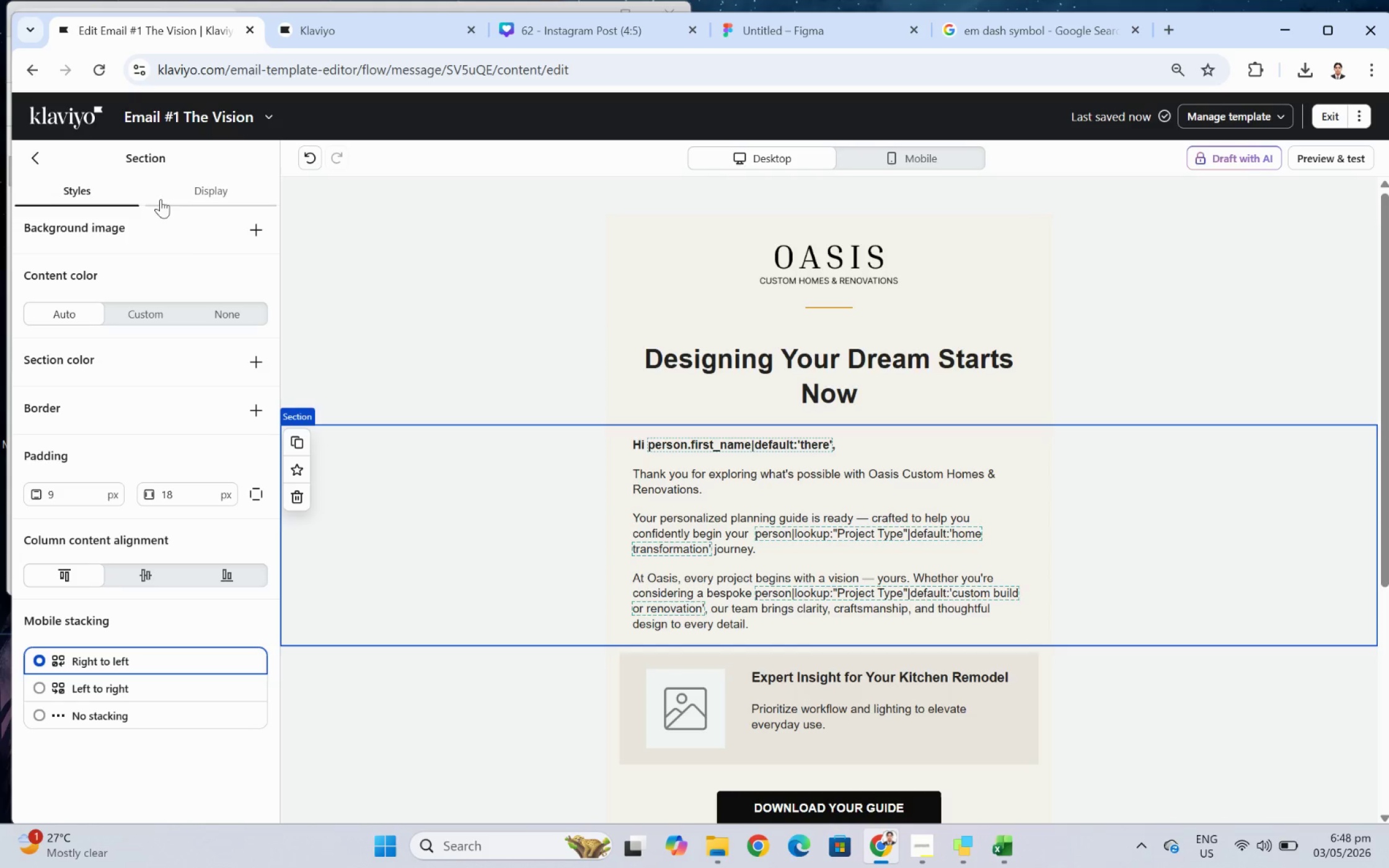 
left_click([45, 161])
 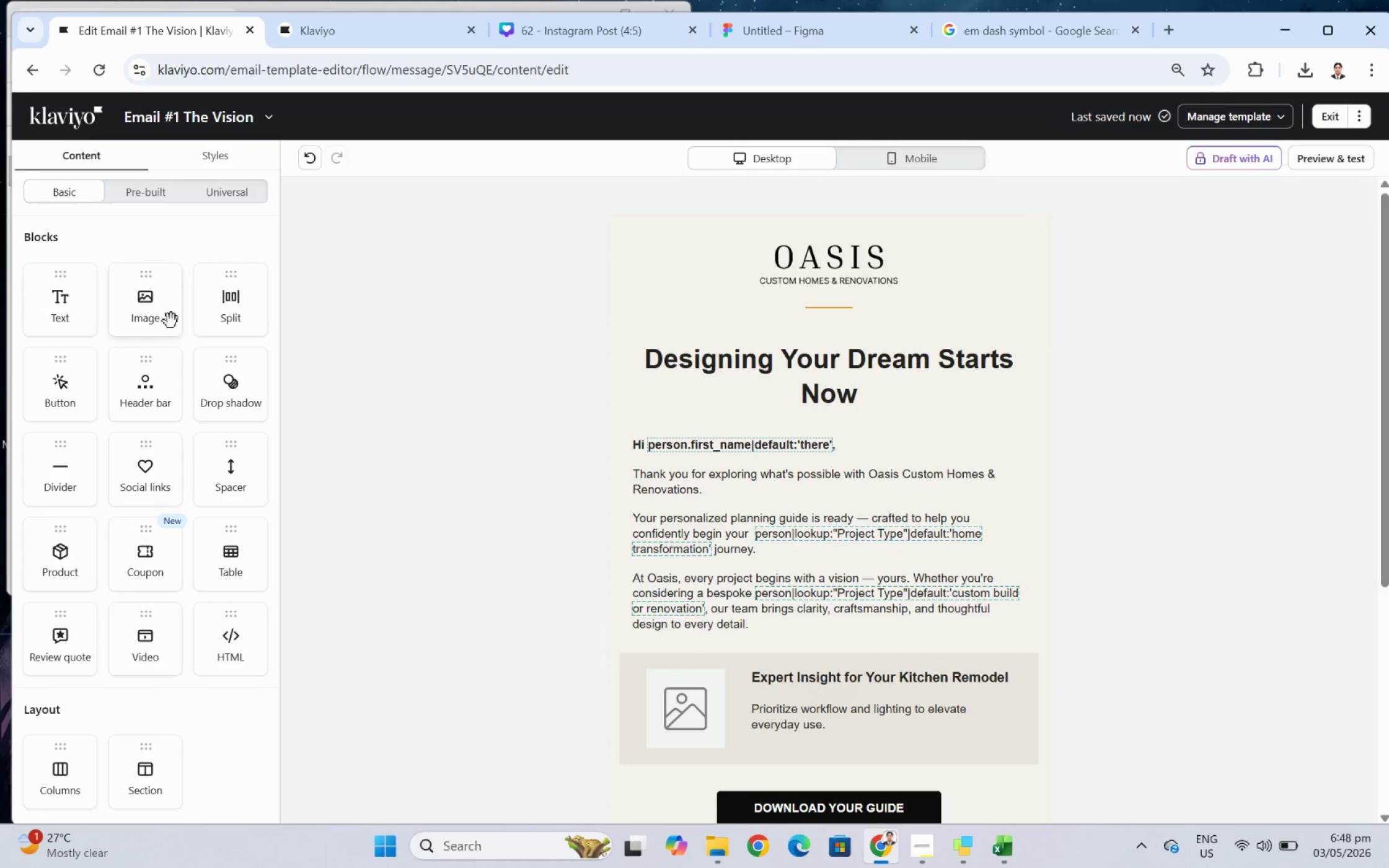 
left_click_drag(start_coordinate=[143, 299], to_coordinate=[782, 417])
 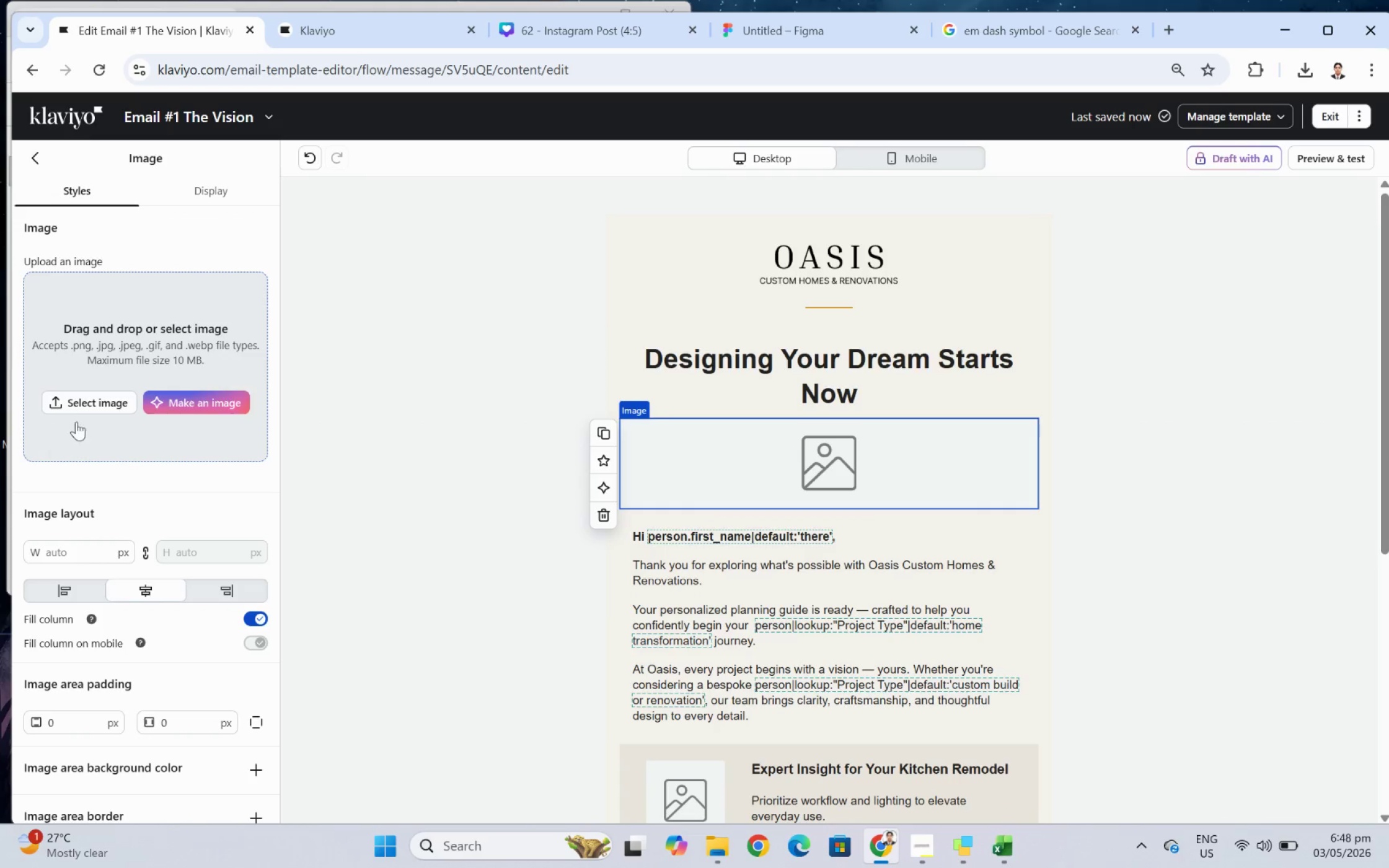 
left_click([209, 405])
 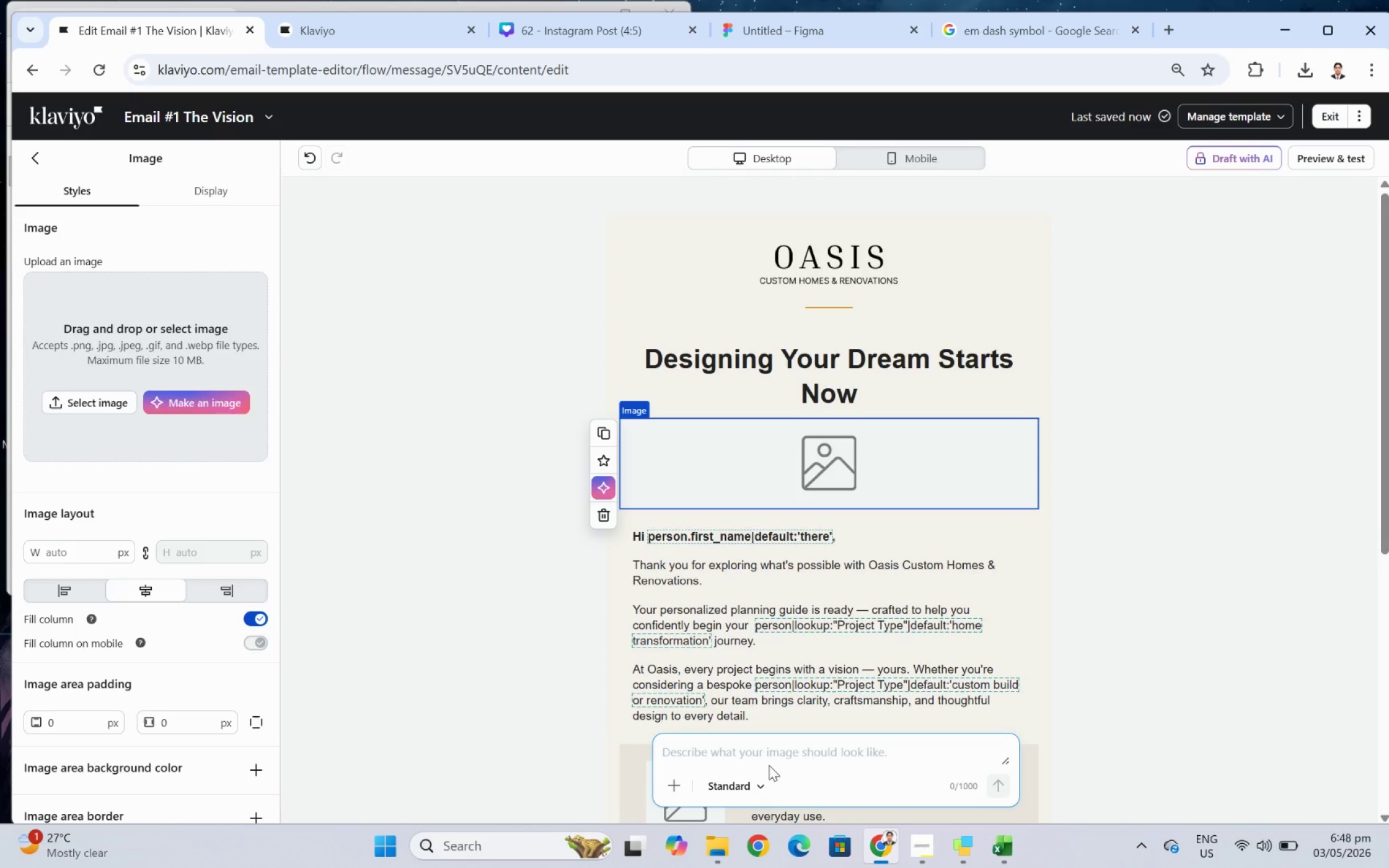 
wait(15.74)
 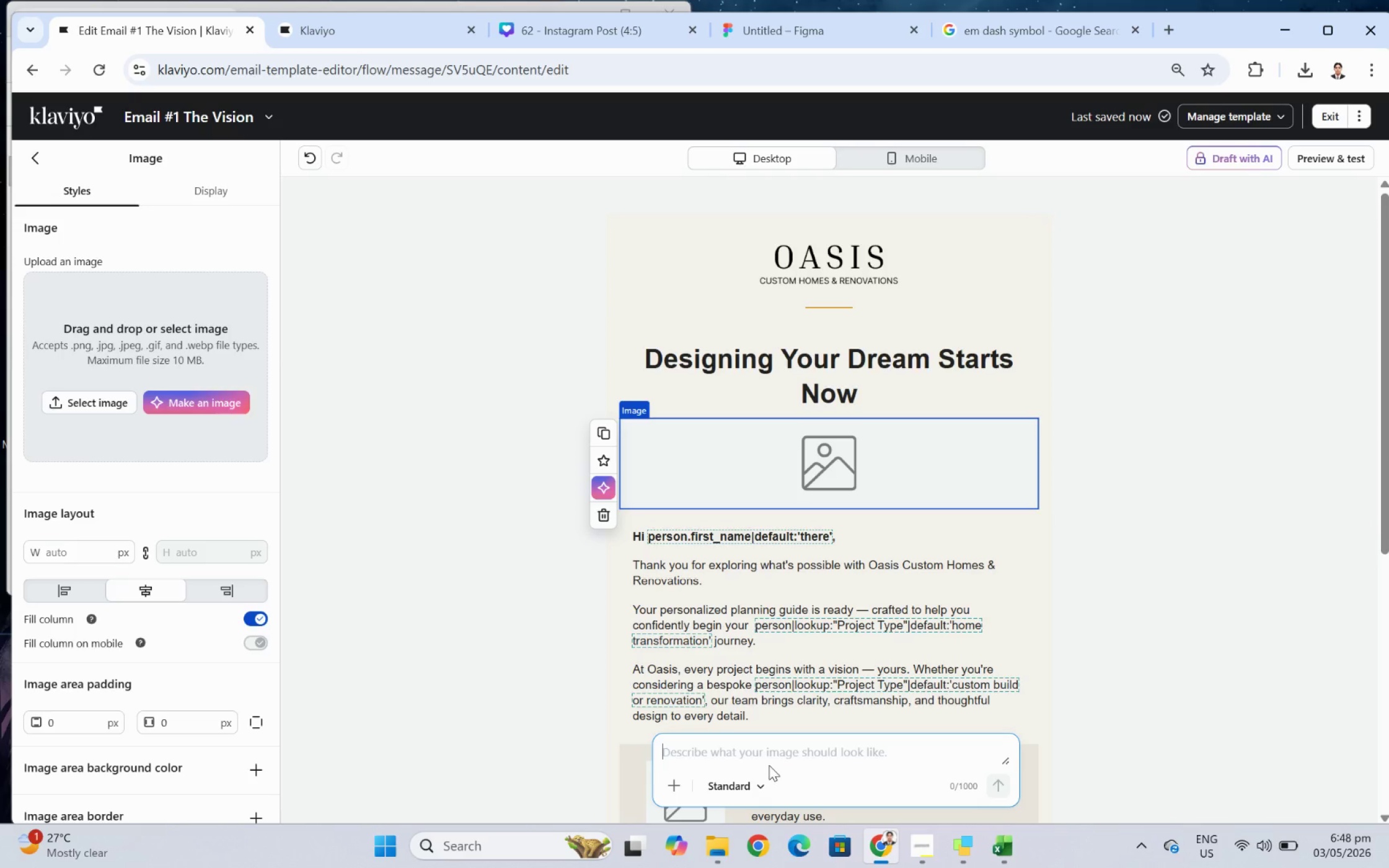 
type(a HIGHAA hih0end )
key(Backspace)
key(Backspace)
key(Backspace)
key(Backspace)
key(Backspace)
key(Backspace)
key(Backspace)
key(Backspace)
key(Backspace)
key(Backspace)
type( high-end modern kitchen remodel with a minimalist luxury aesthetic, featuring a large marble island, )
 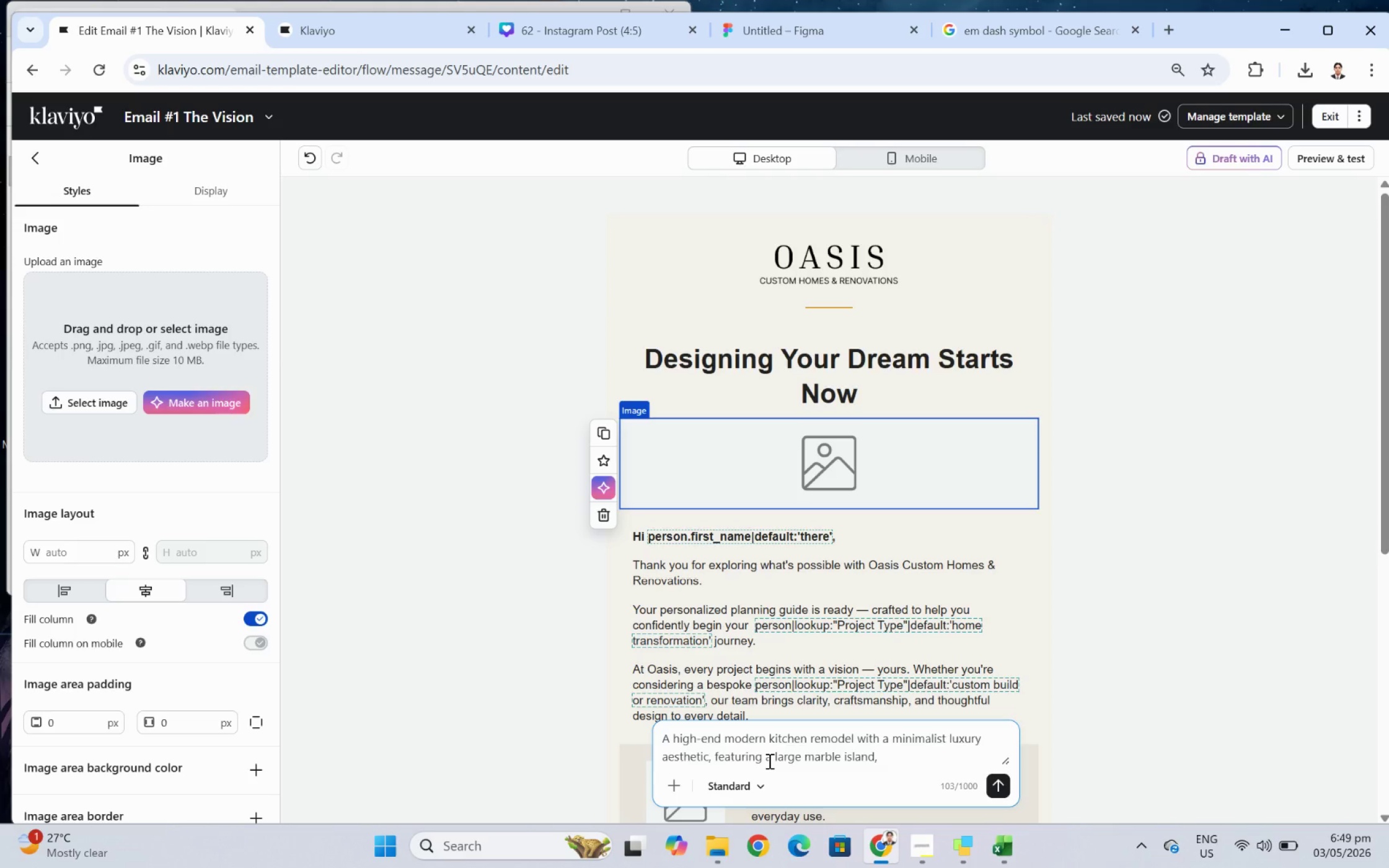 
wait(24.72)
 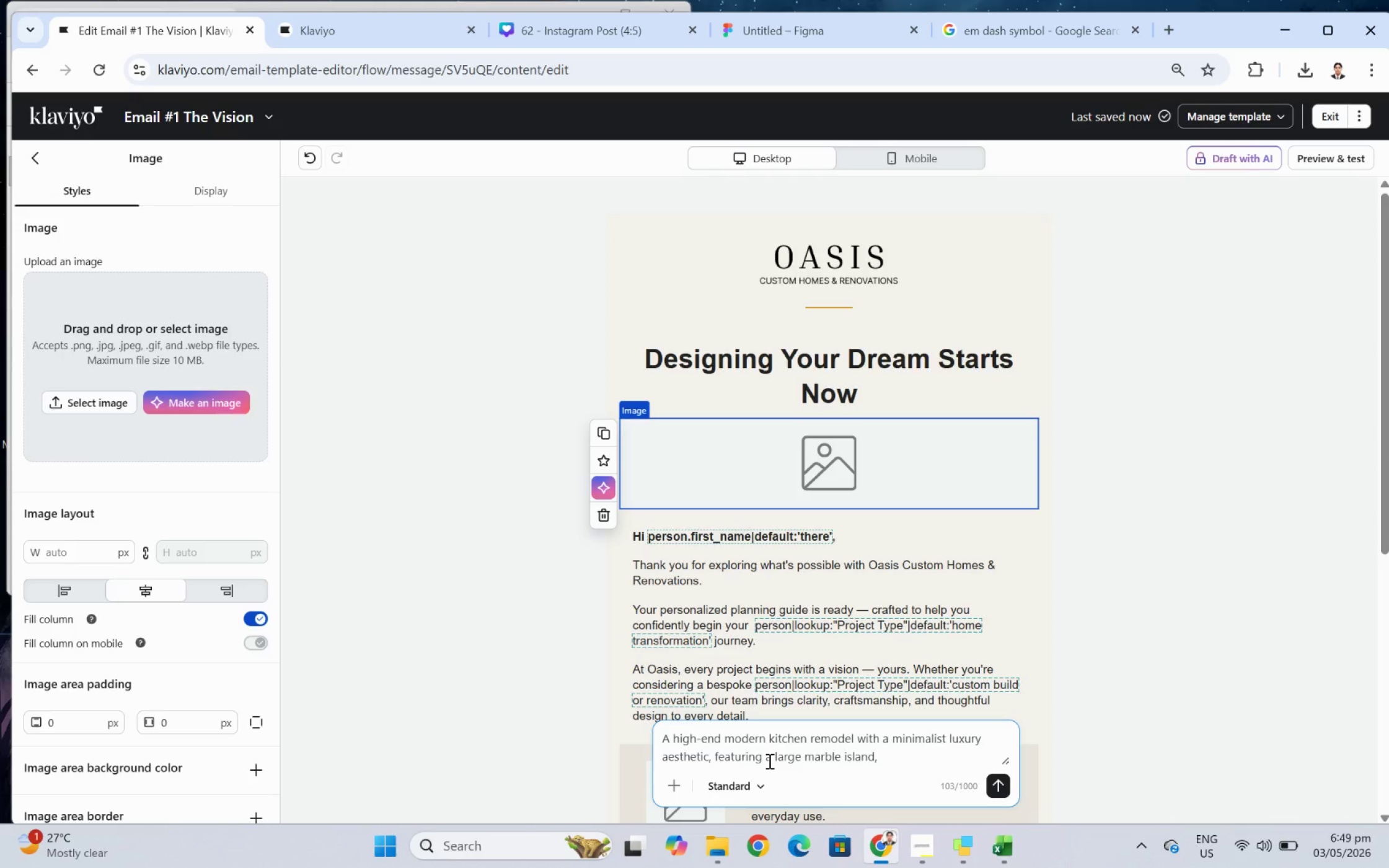 
type(custom wood c)
 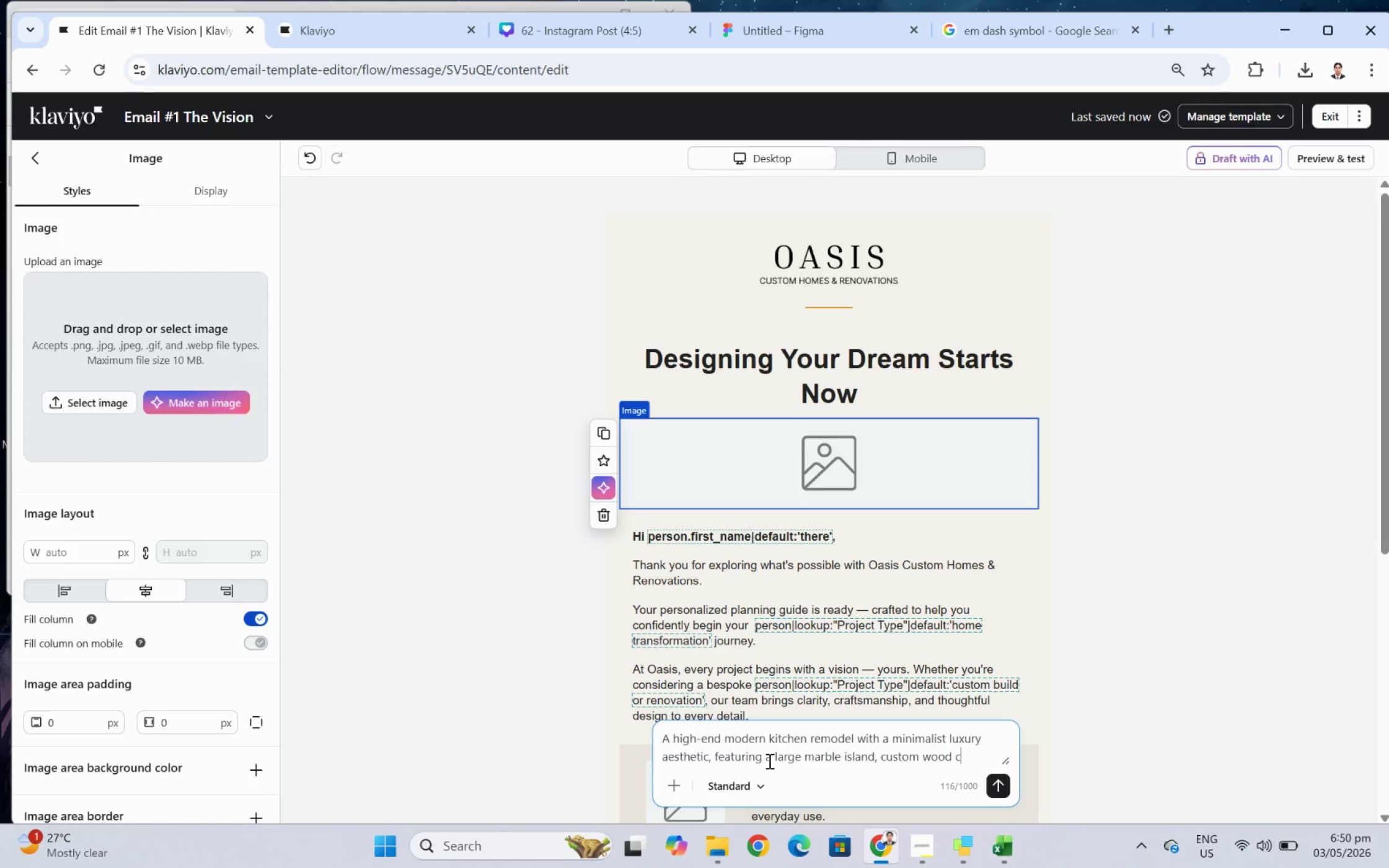 
type(abinetry )
 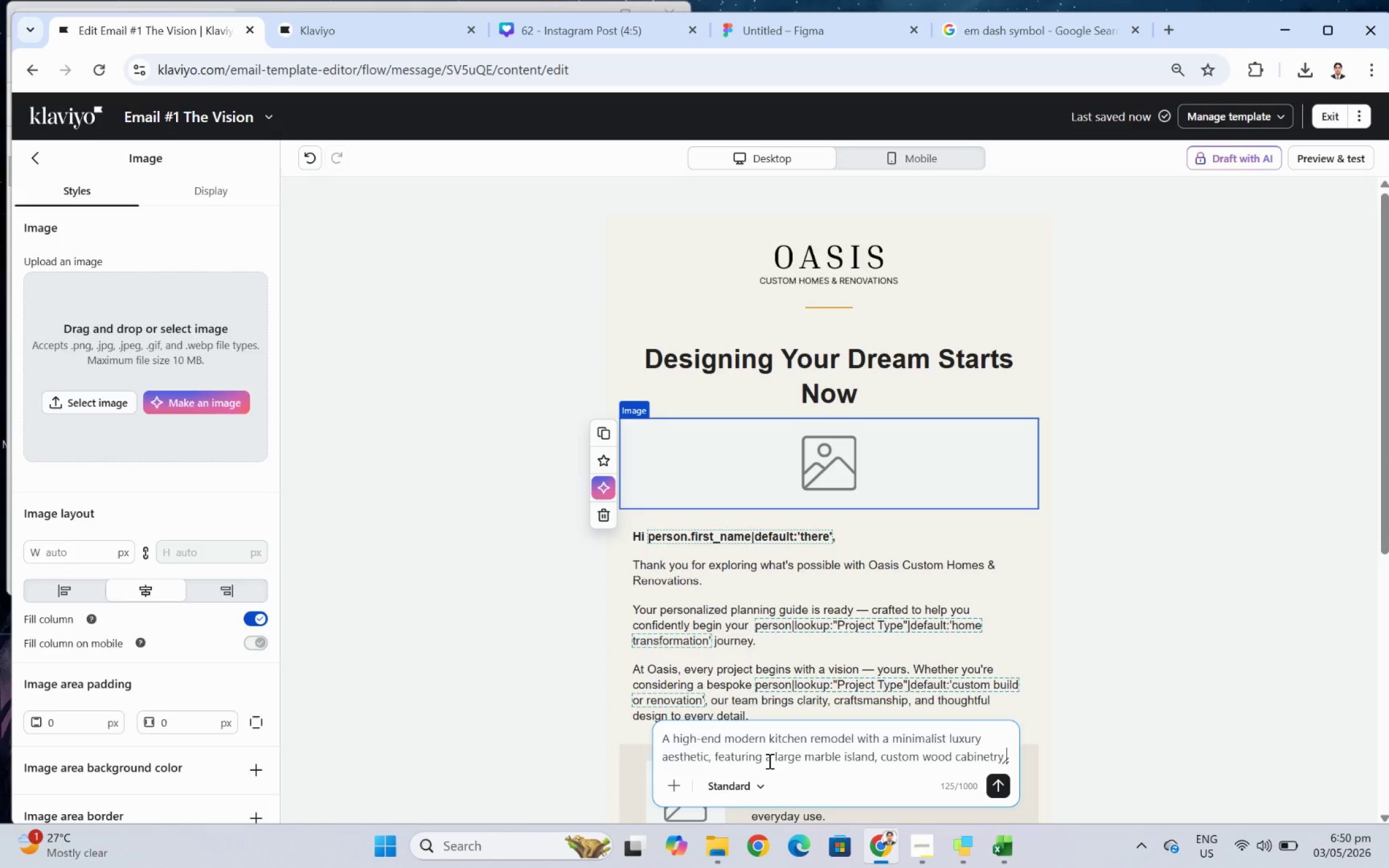 
key(Backspace)
type(, soft warm lk)
key(Backspace)
type(ighting, )
 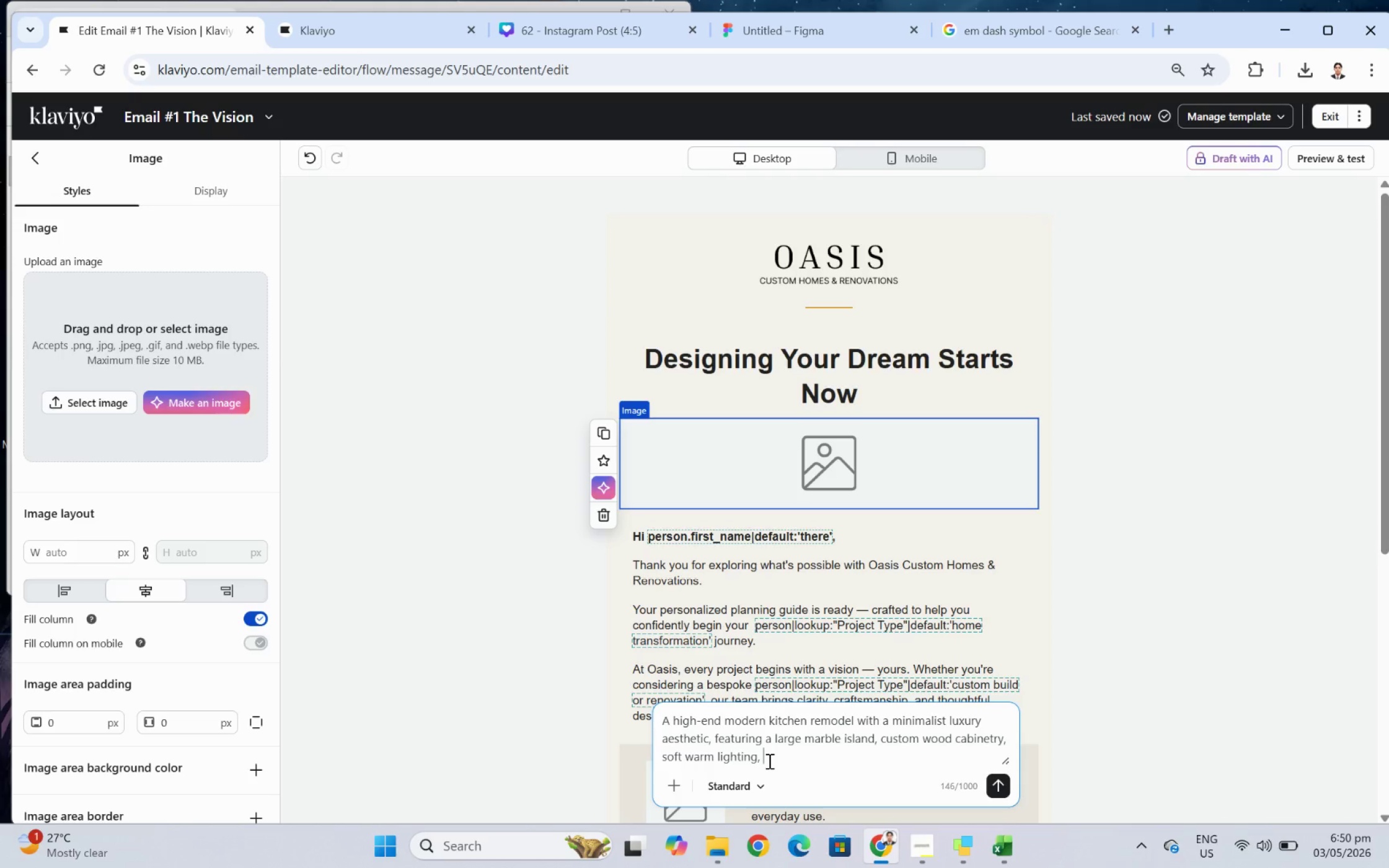 
type(matte black fixtures, and )
 